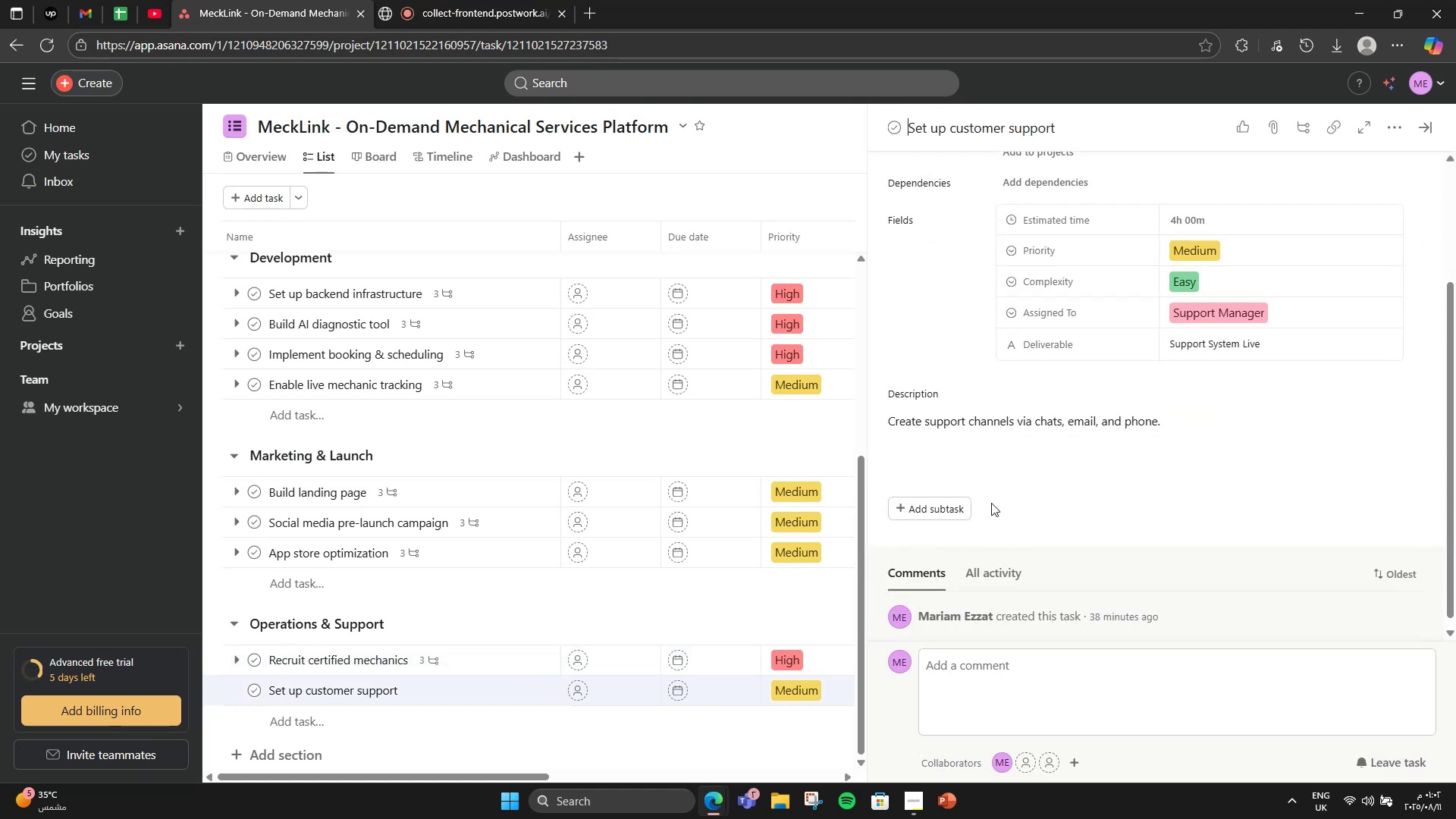 
left_click([946, 509])
 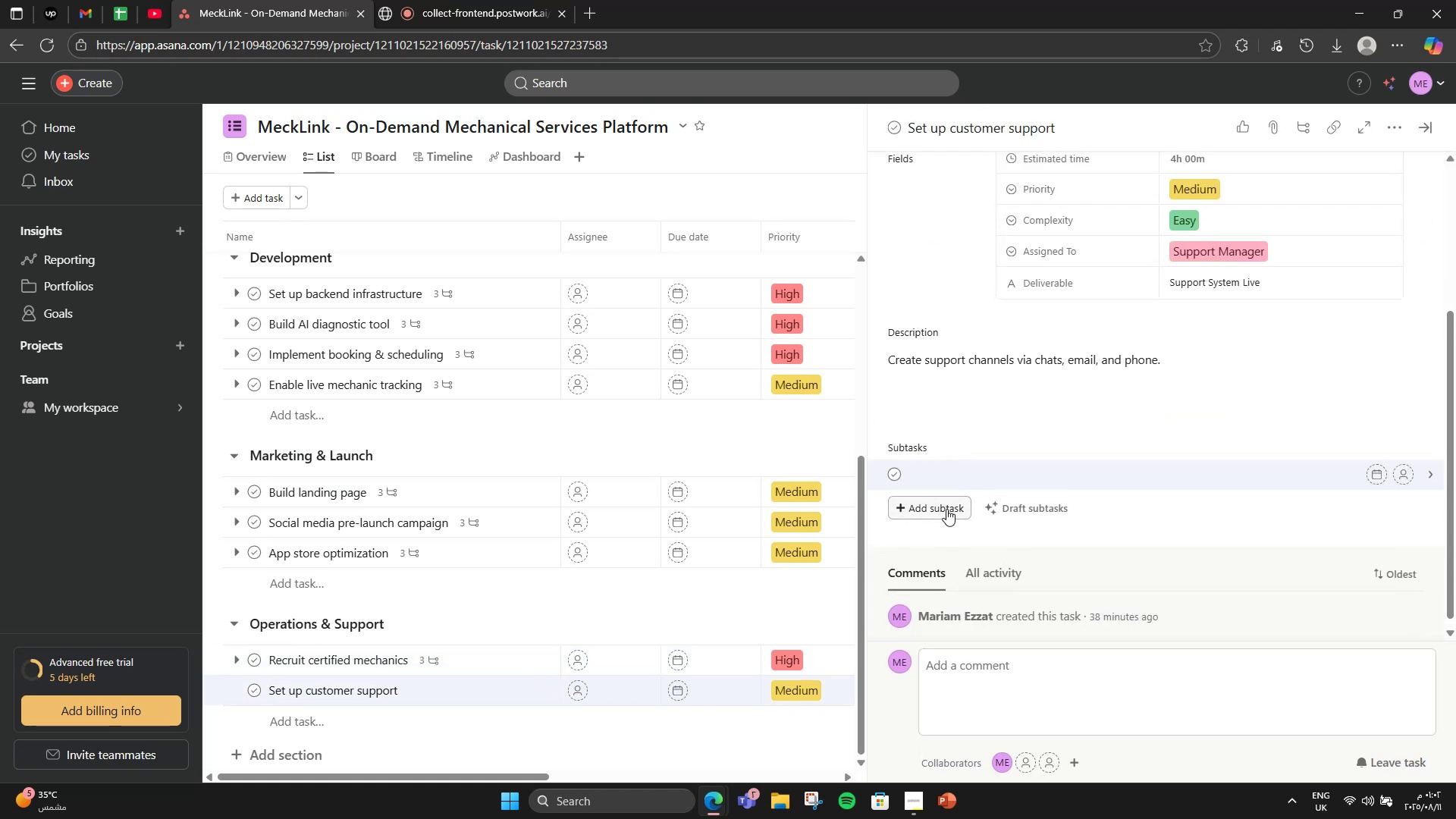 
scroll: coordinate [946, 509], scroll_direction: down, amount: 1.0
 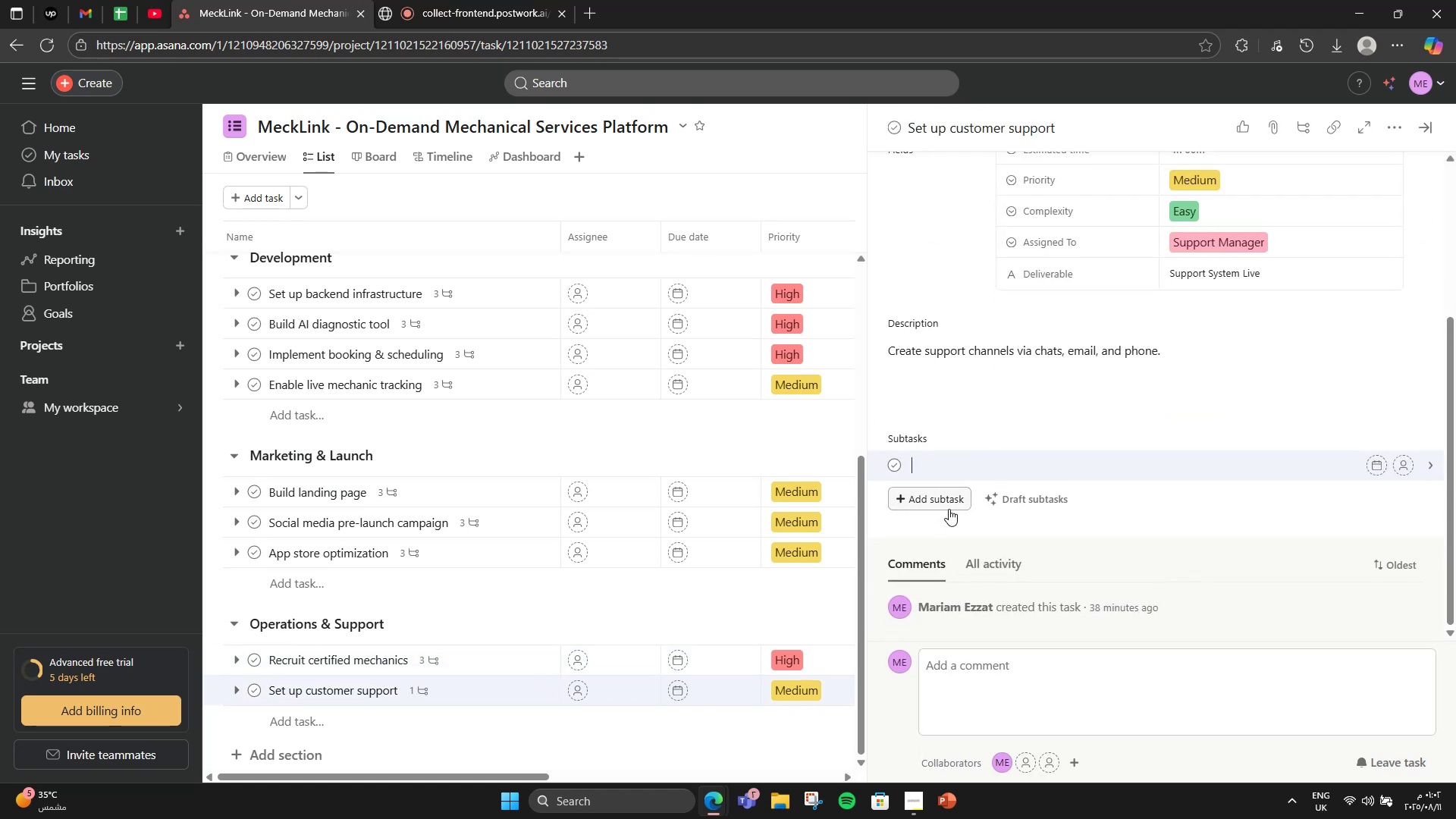 
type(Choss)
key(Backspace)
key(Backspace)
type(ose o)
key(Backspace)
type(plt)
key(Backspace)
type(atform Train team )
key(Backspace)
 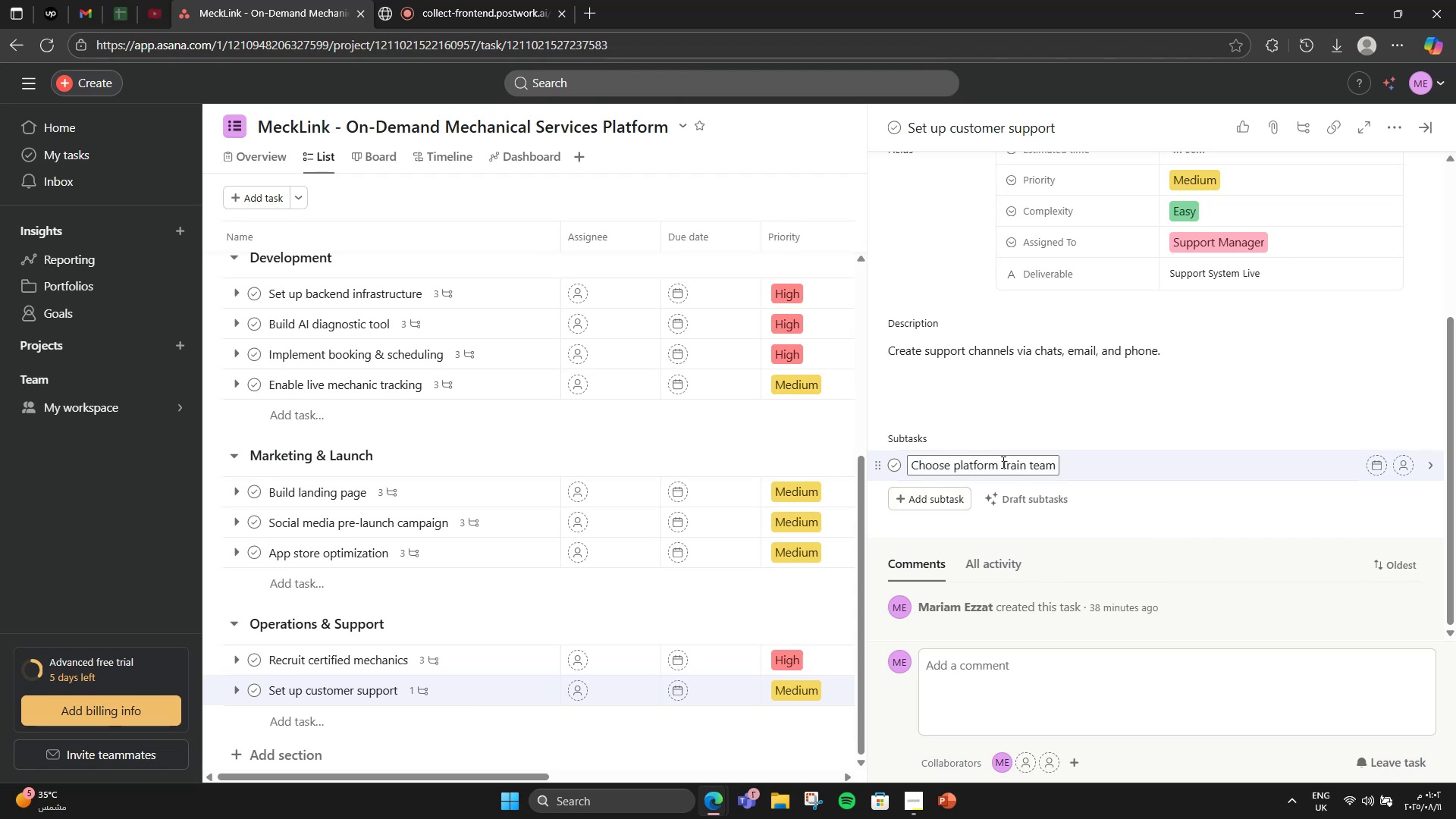 
left_click_drag(start_coordinate=[1000, 463], to_coordinate=[1171, 469])
 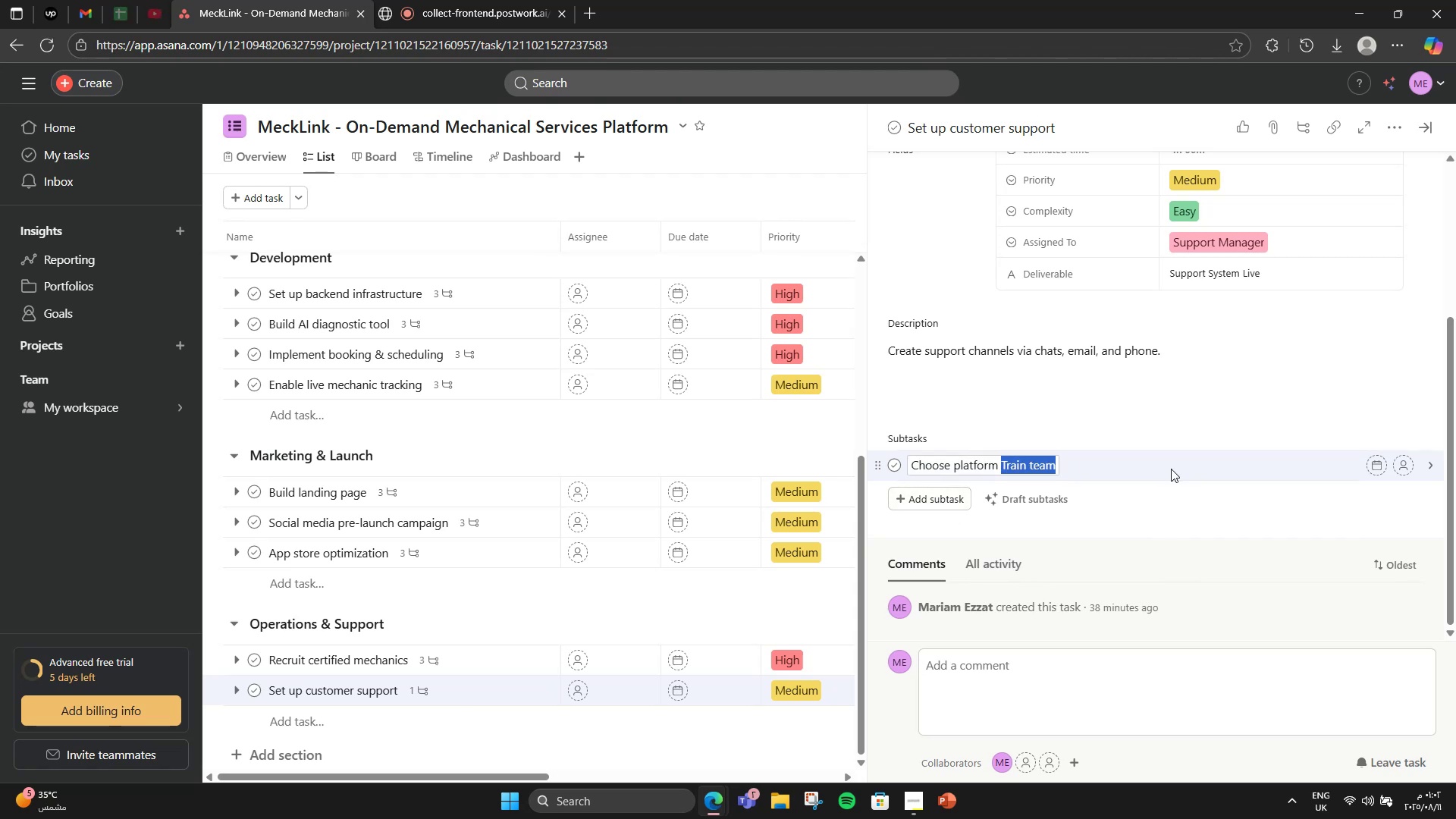 
key(Control+X)
 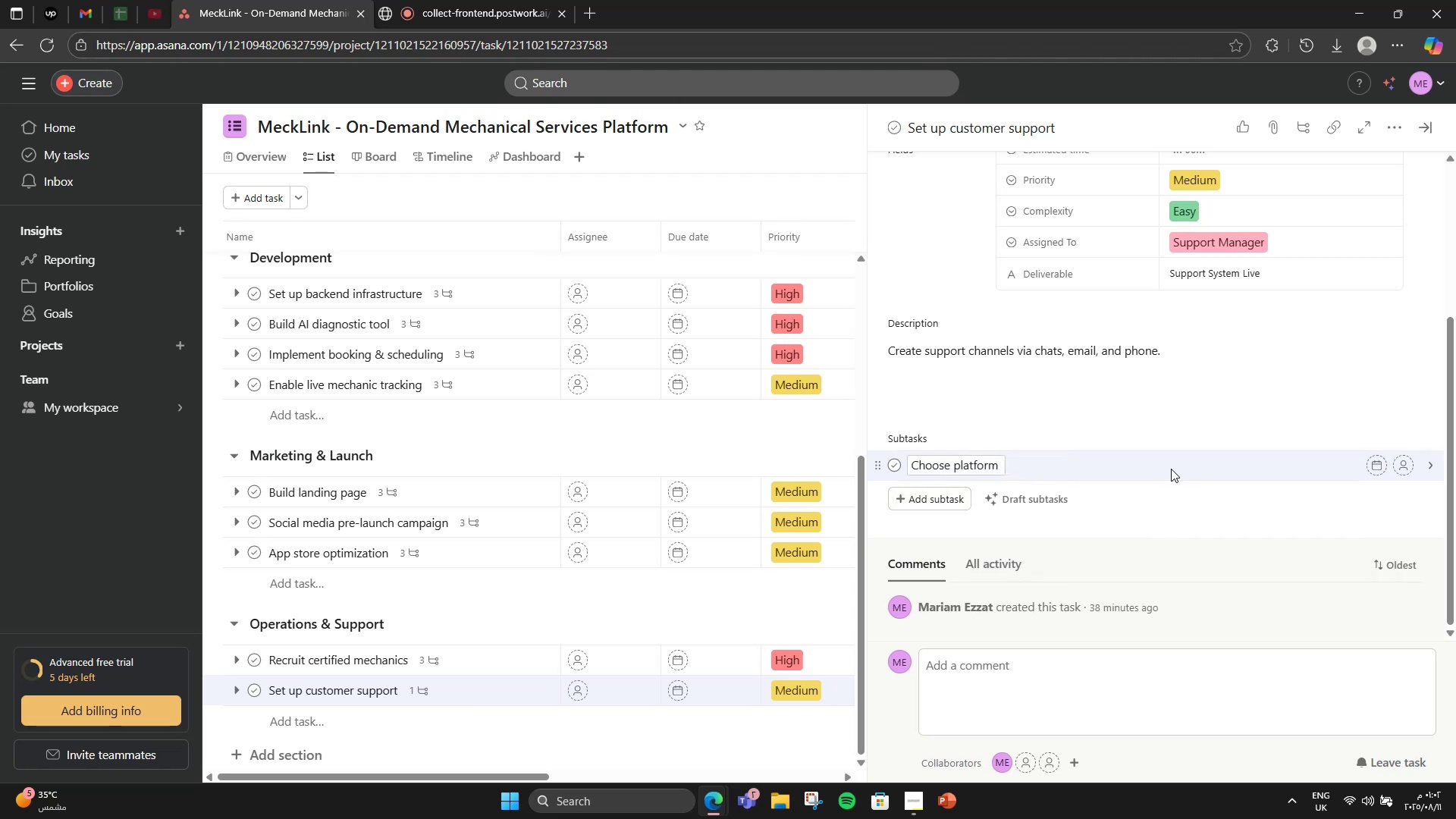 
key(Backspace)
 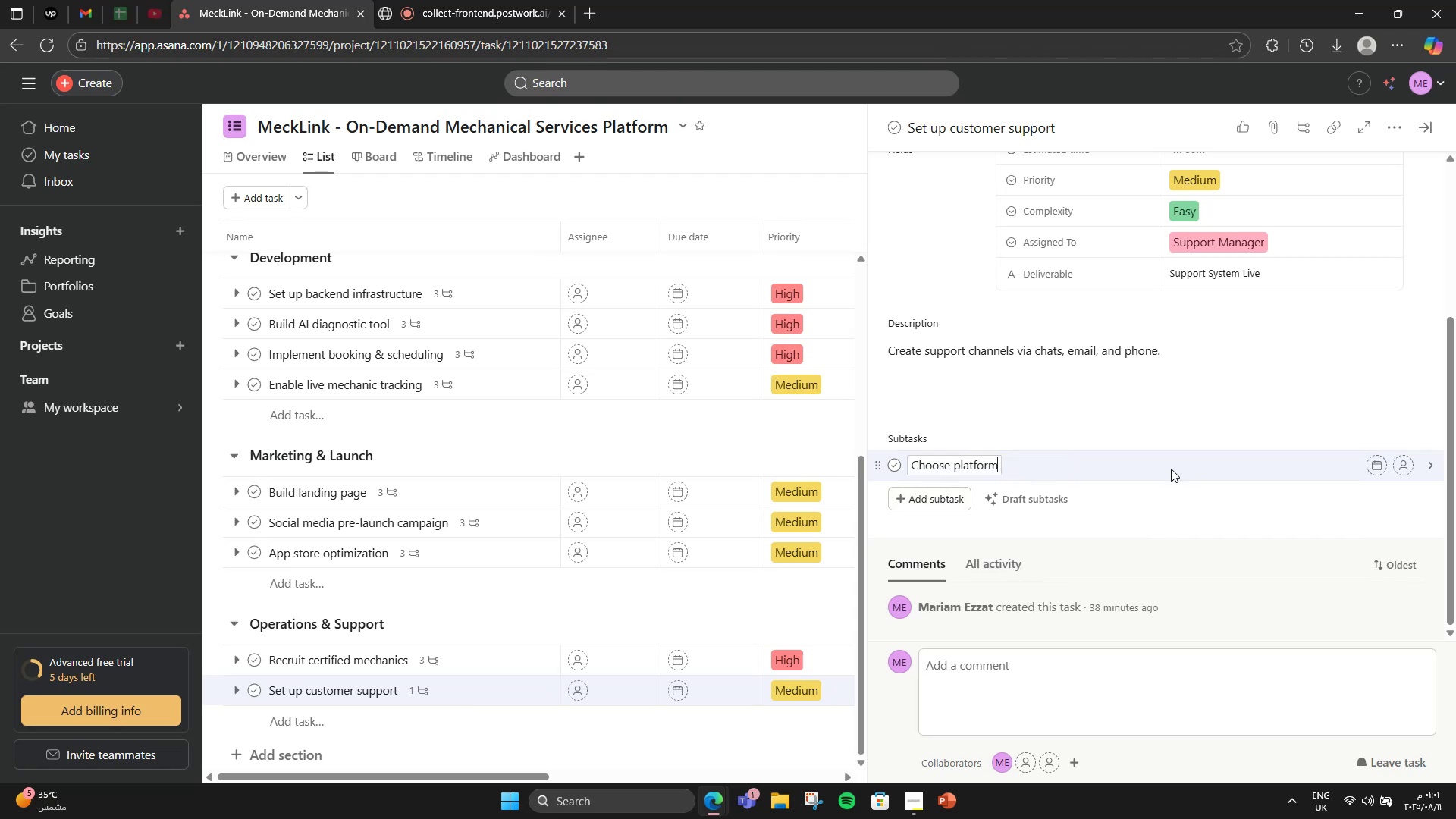 
key(Enter)
 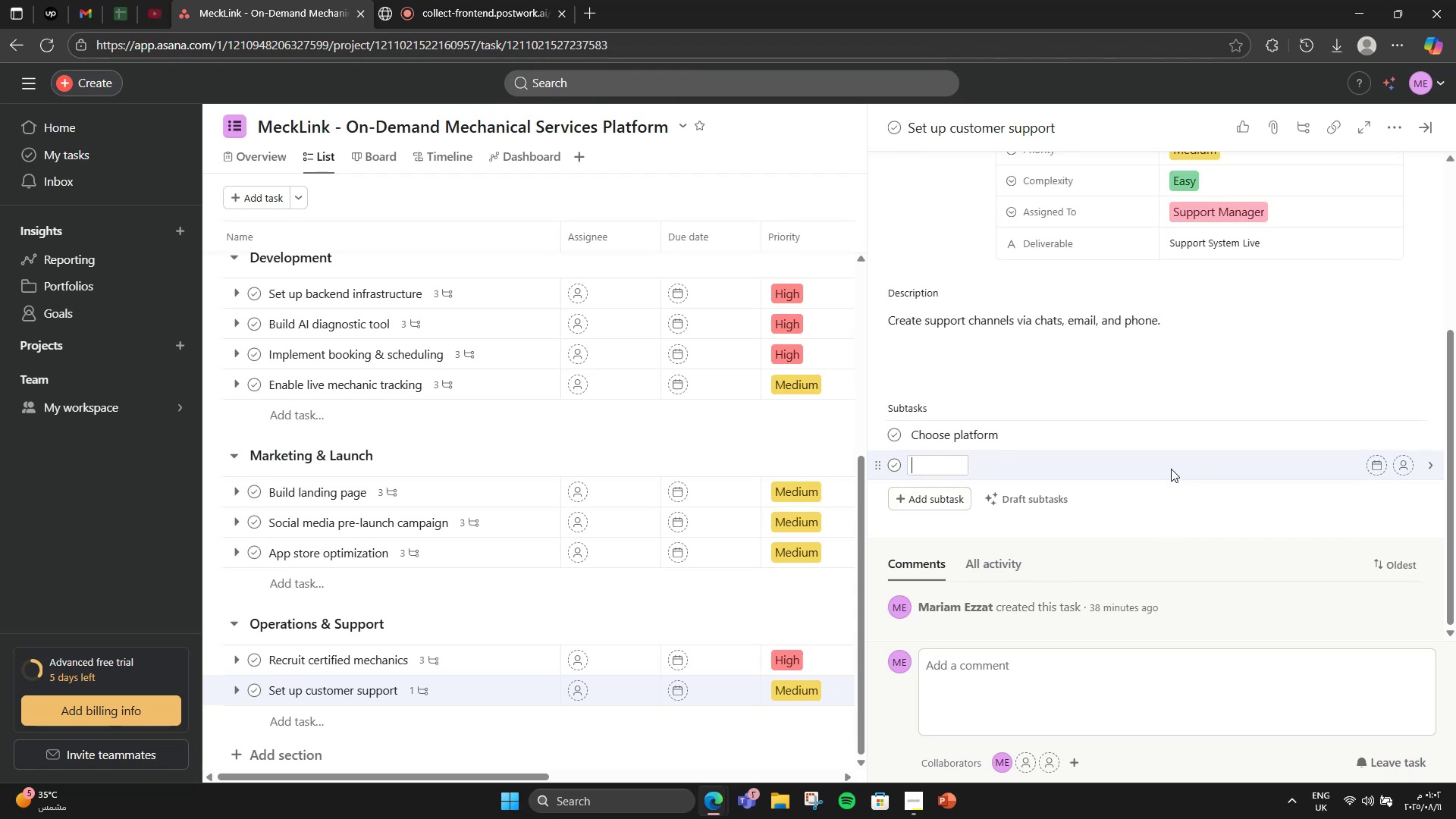 
key(Control+V)
 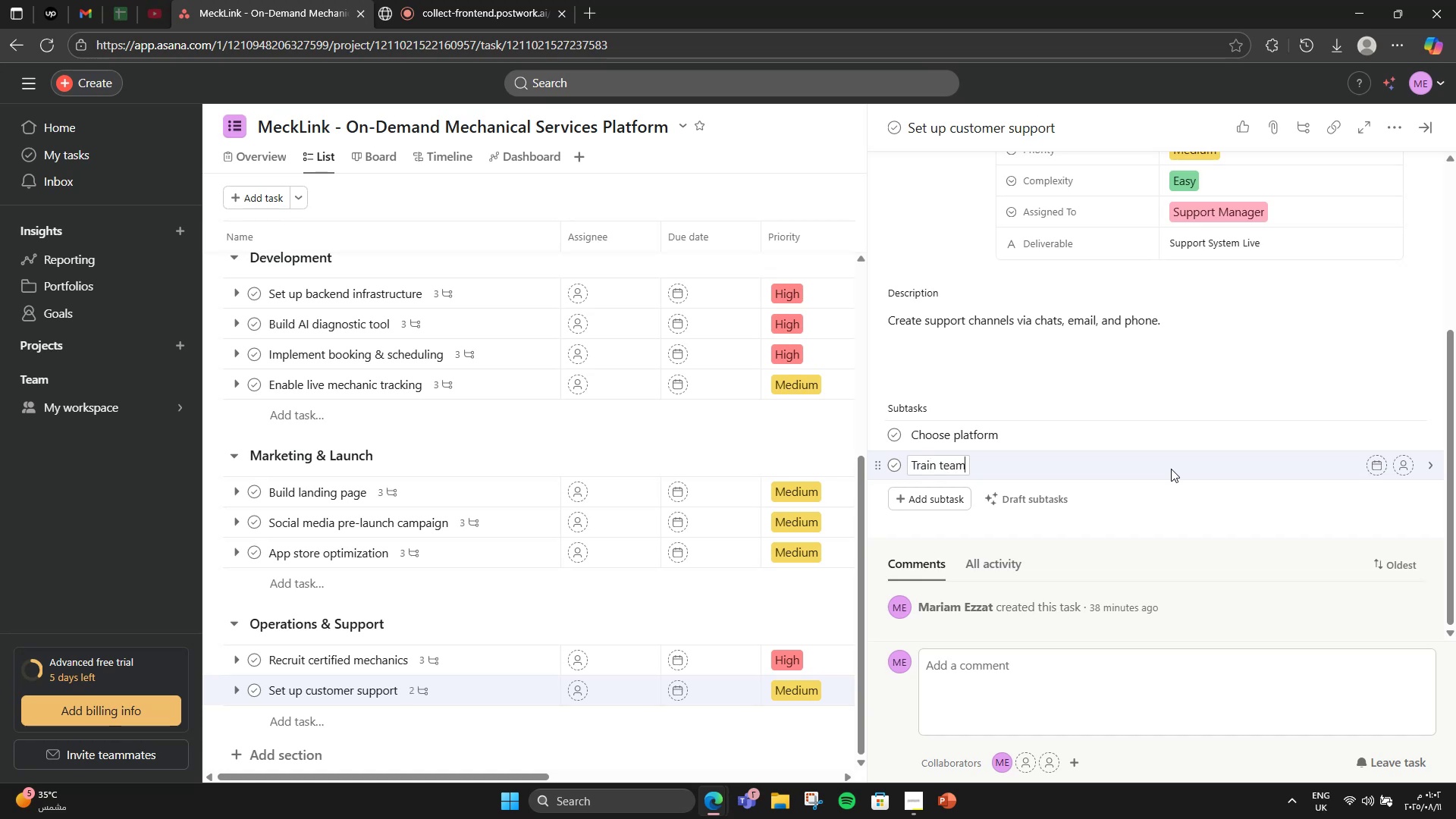 
key(Enter)
 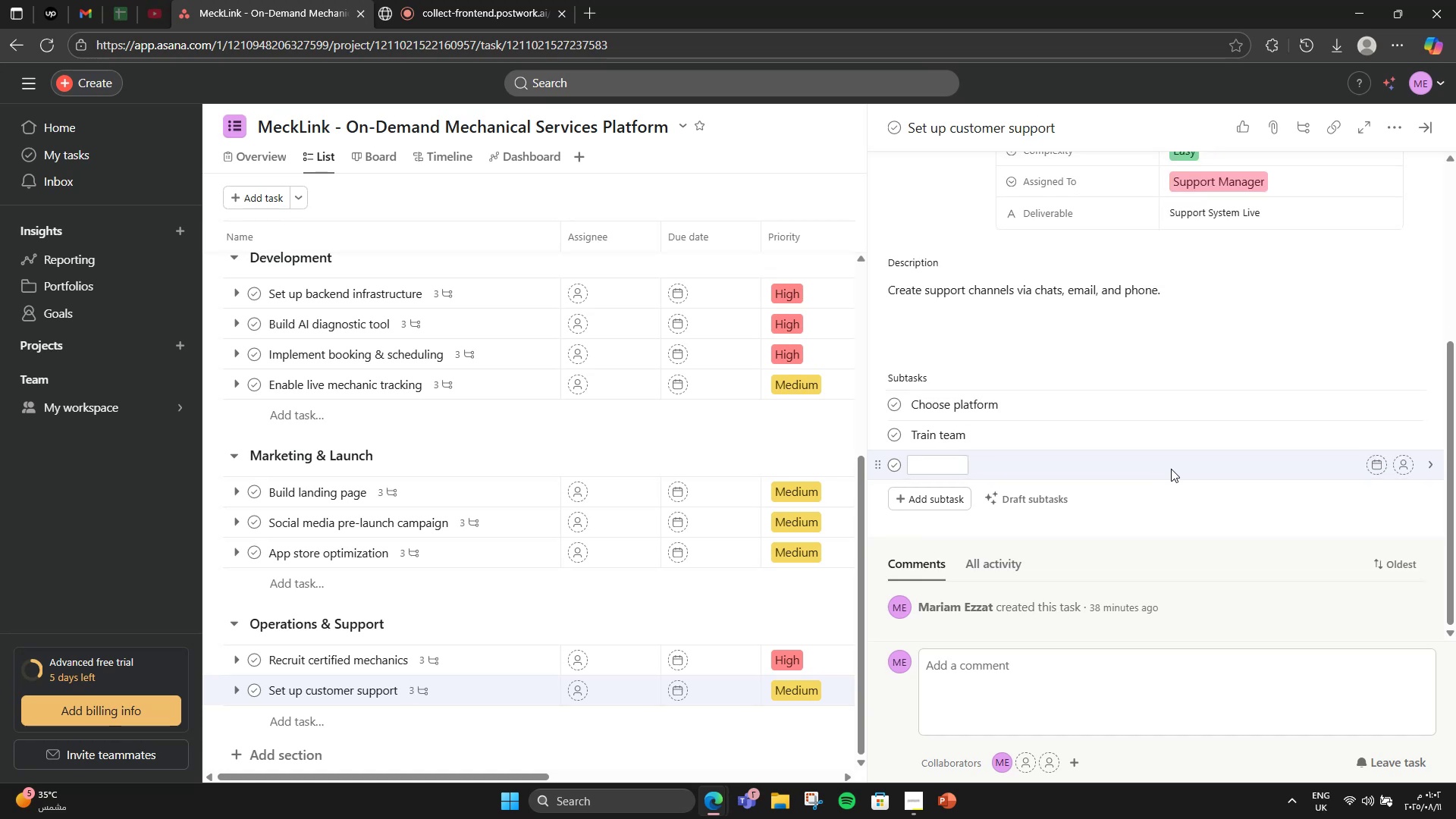 
type(Test st)
key(Backspace)
type(ystem)
 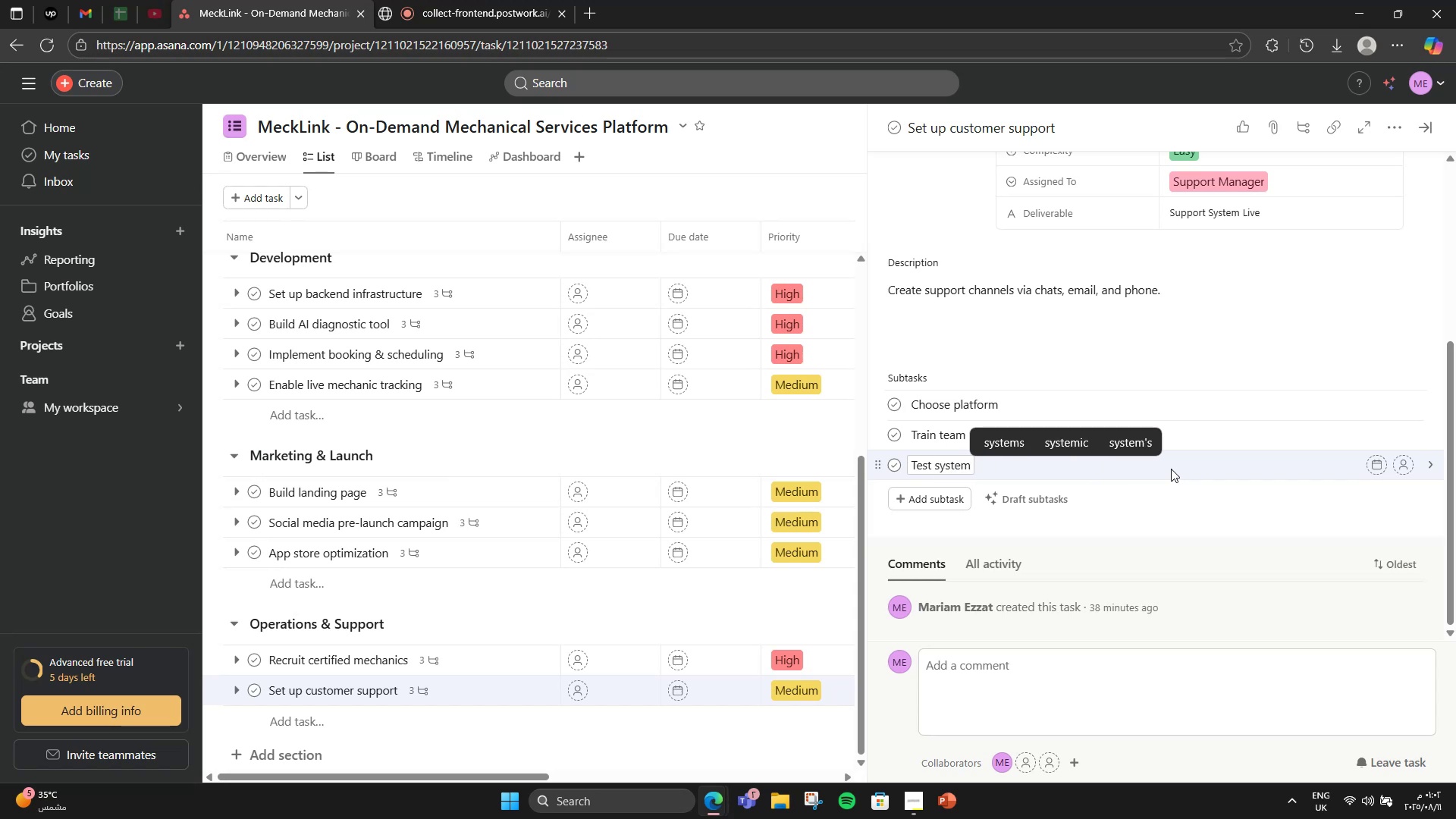 
wait(6.74)
 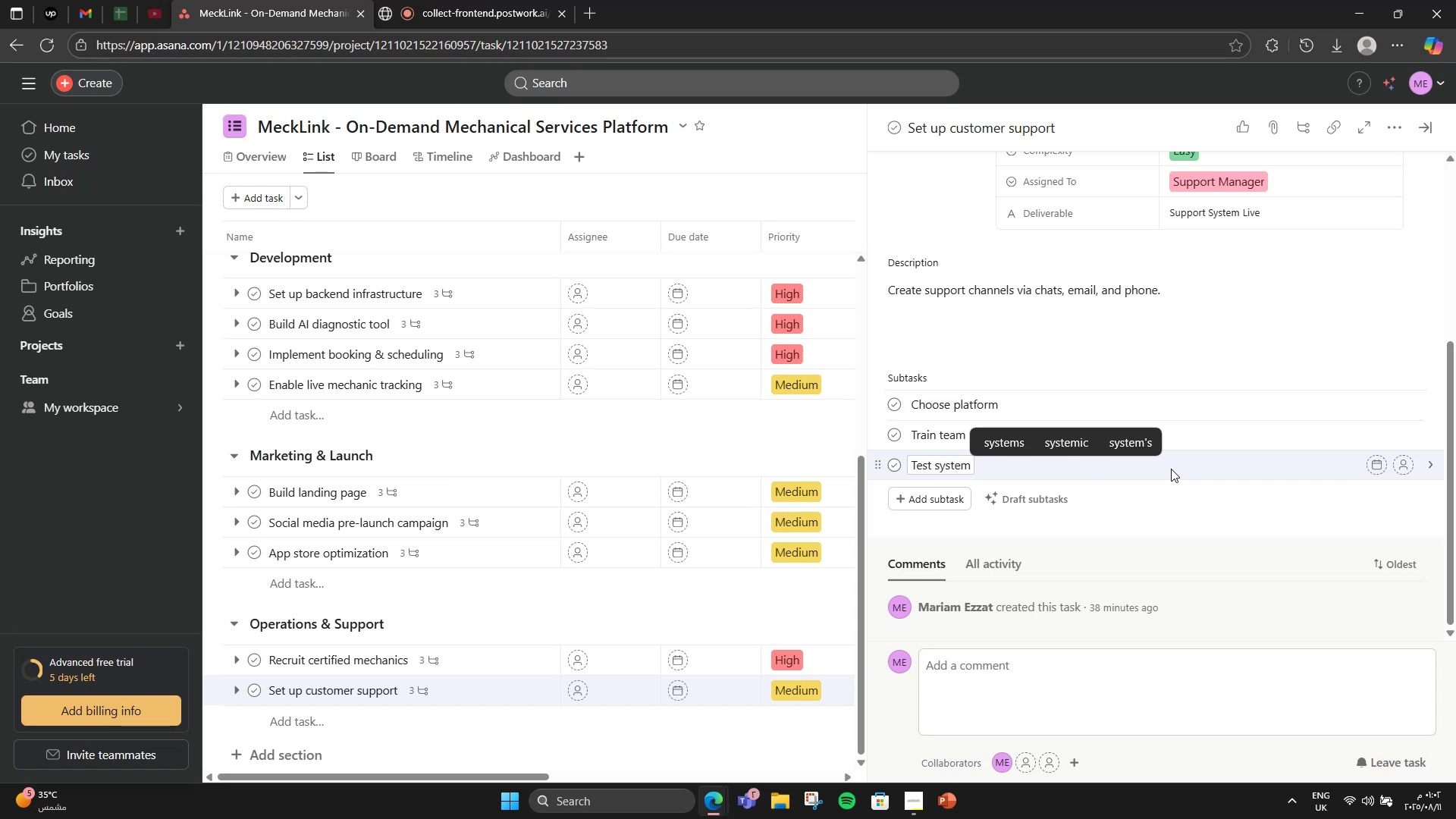 
left_click([1289, 359])
 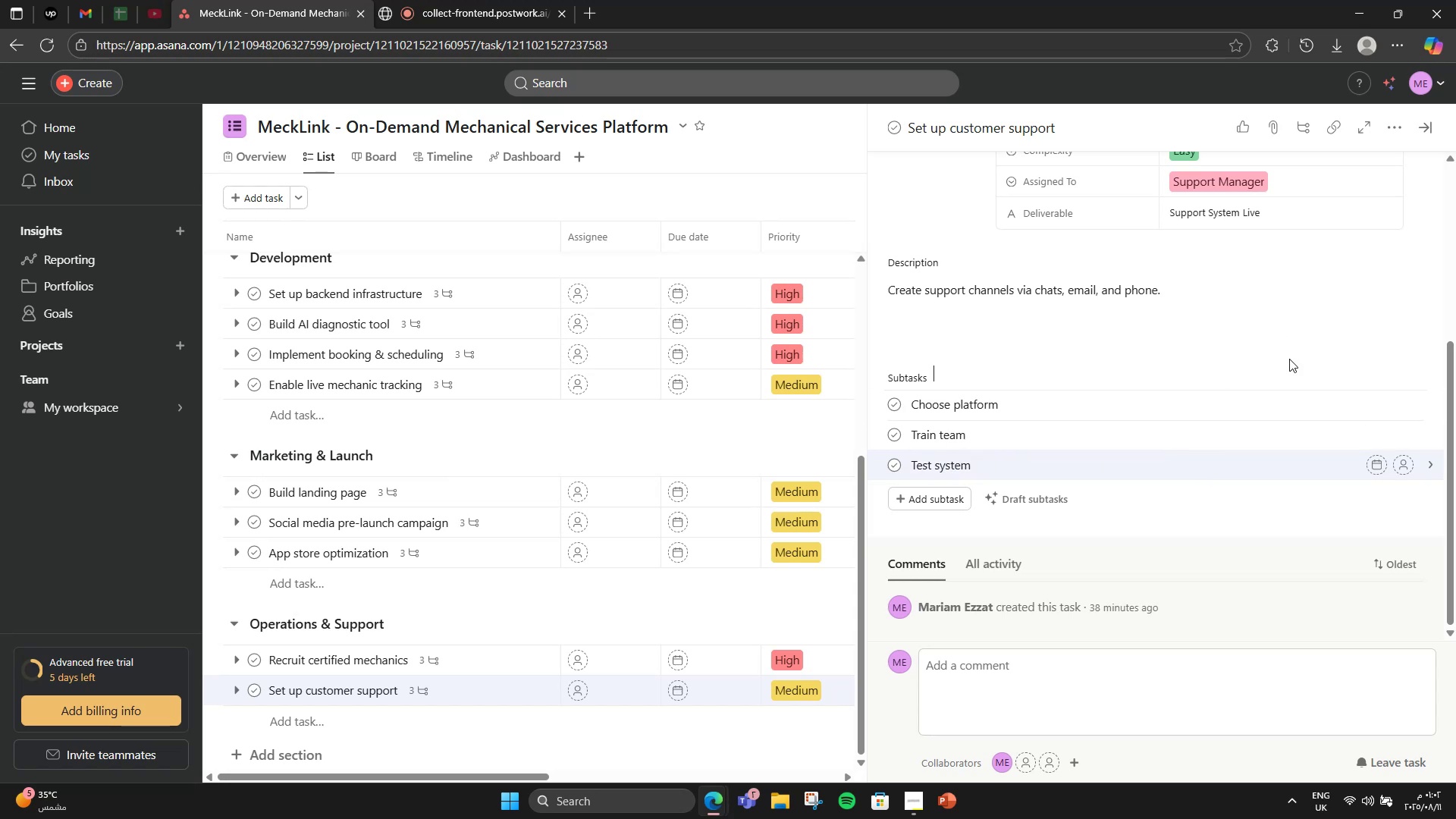 
scroll: coordinate [1289, 359], scroll_direction: up, amount: 3.0
 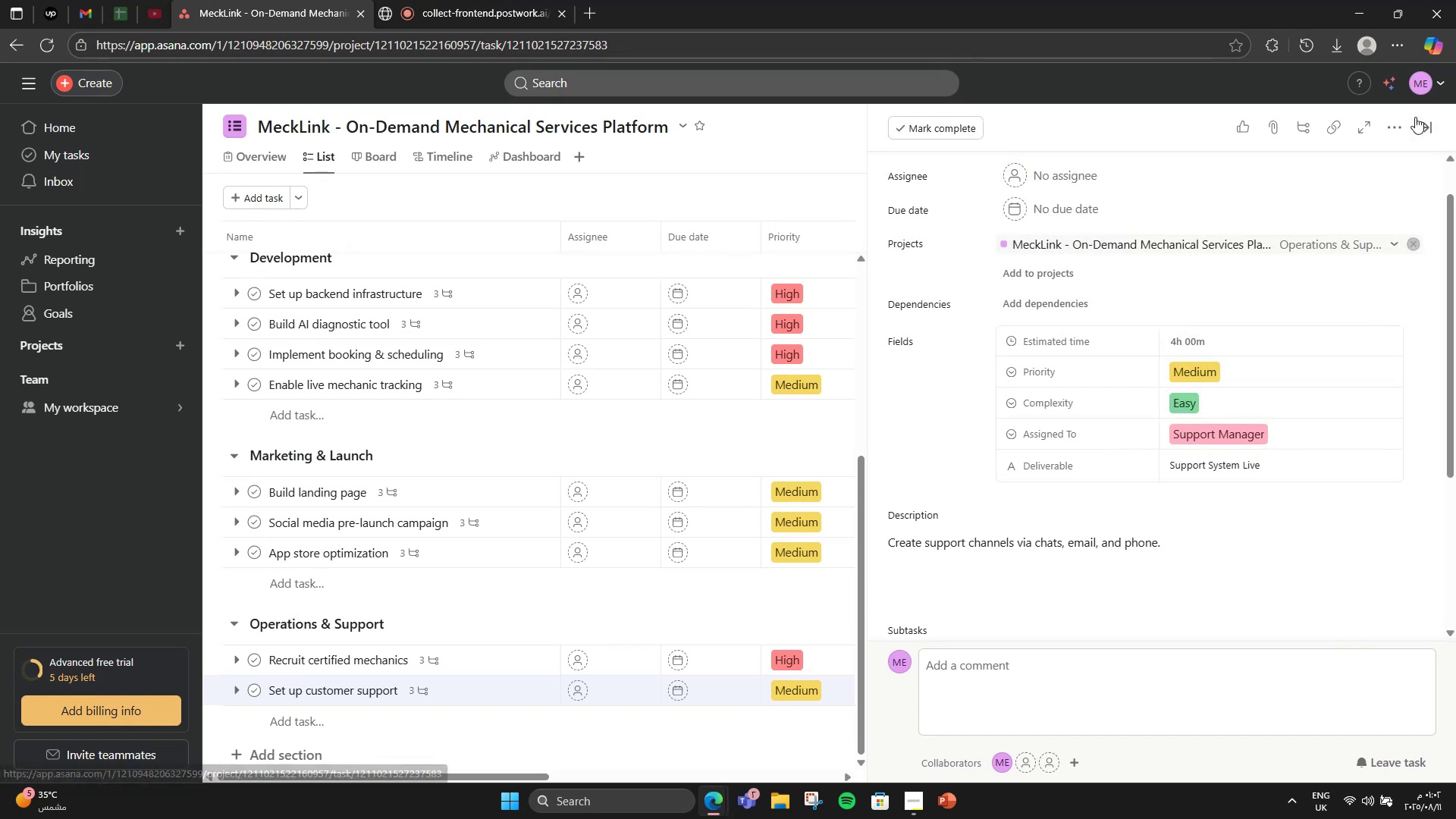 
left_click([1423, 123])
 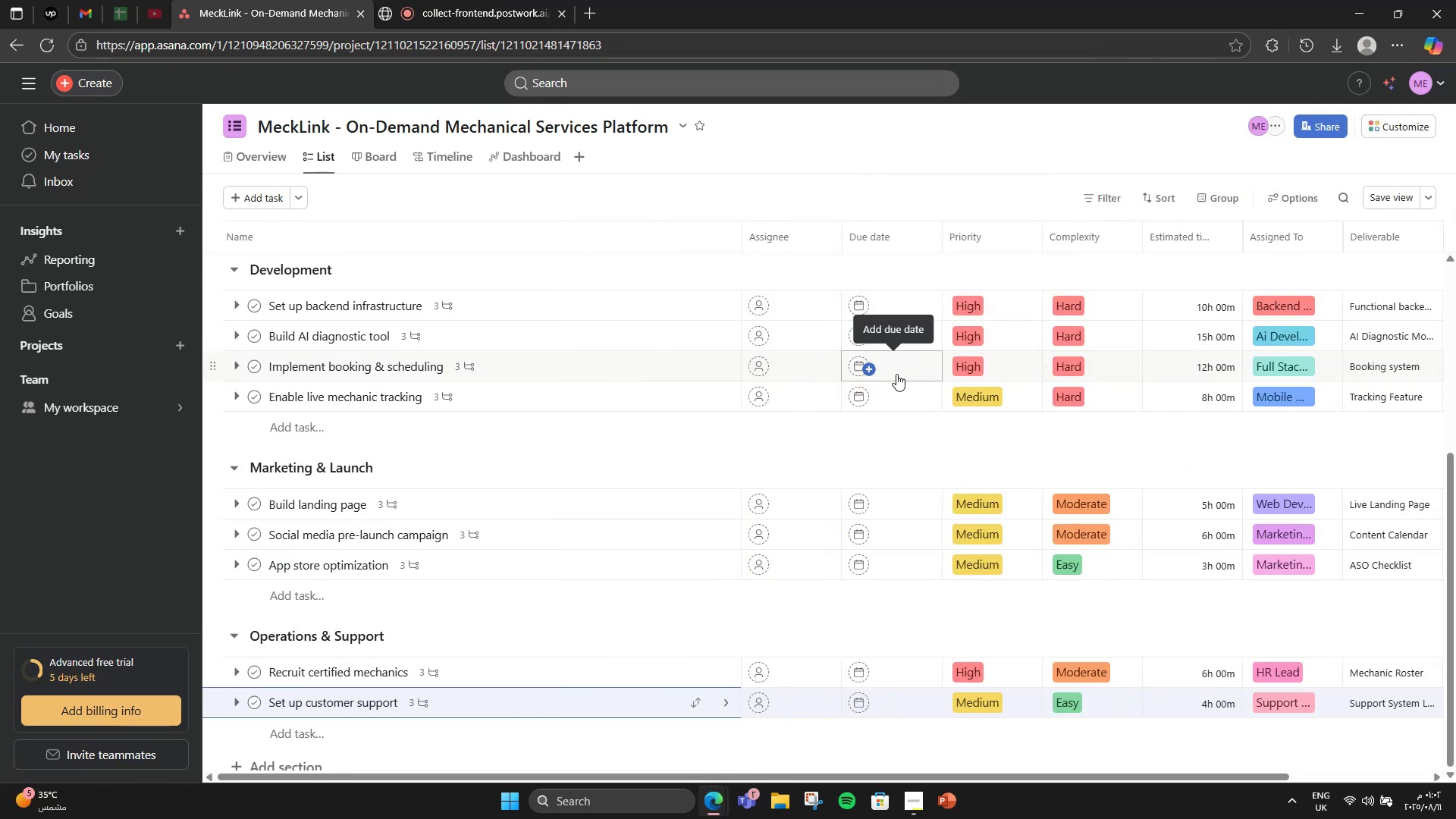 
scroll: coordinate [1147, 606], scroll_direction: up, amount: 1.0
 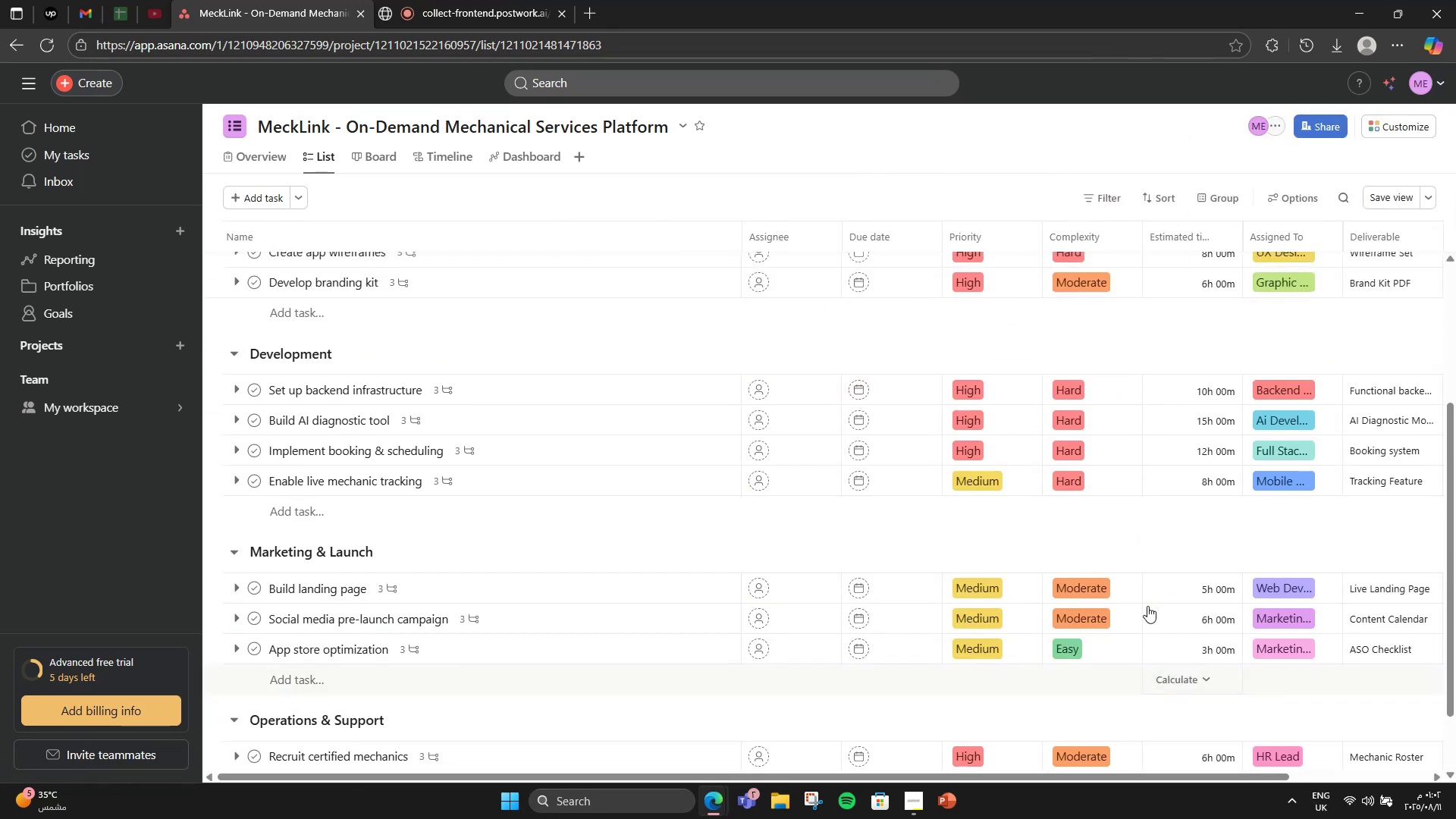 
scroll: coordinate [1147, 606], scroll_direction: down, amount: 2.0
 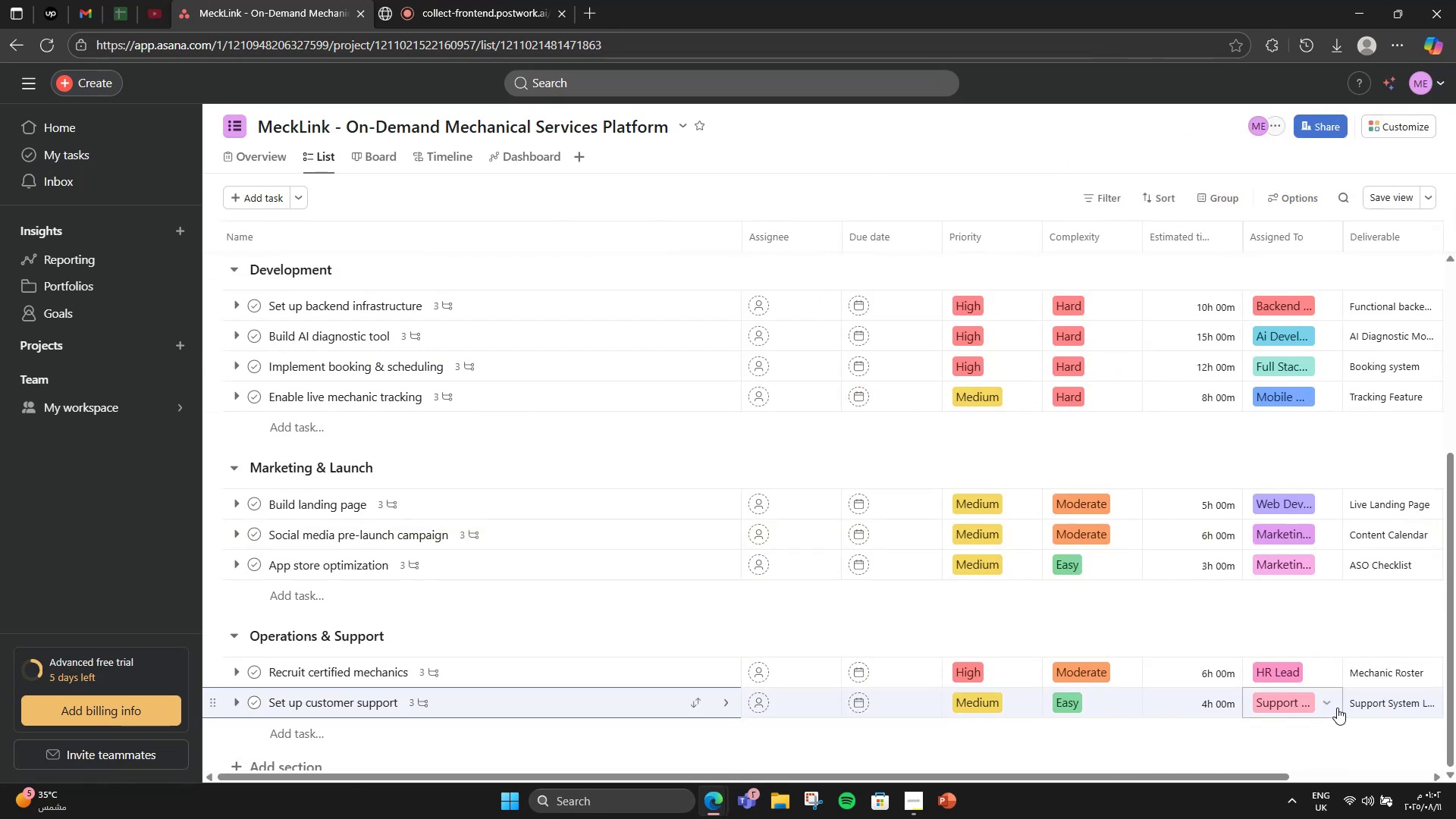 
scroll: coordinate [1420, 682], scroll_direction: up, amount: 7.0
 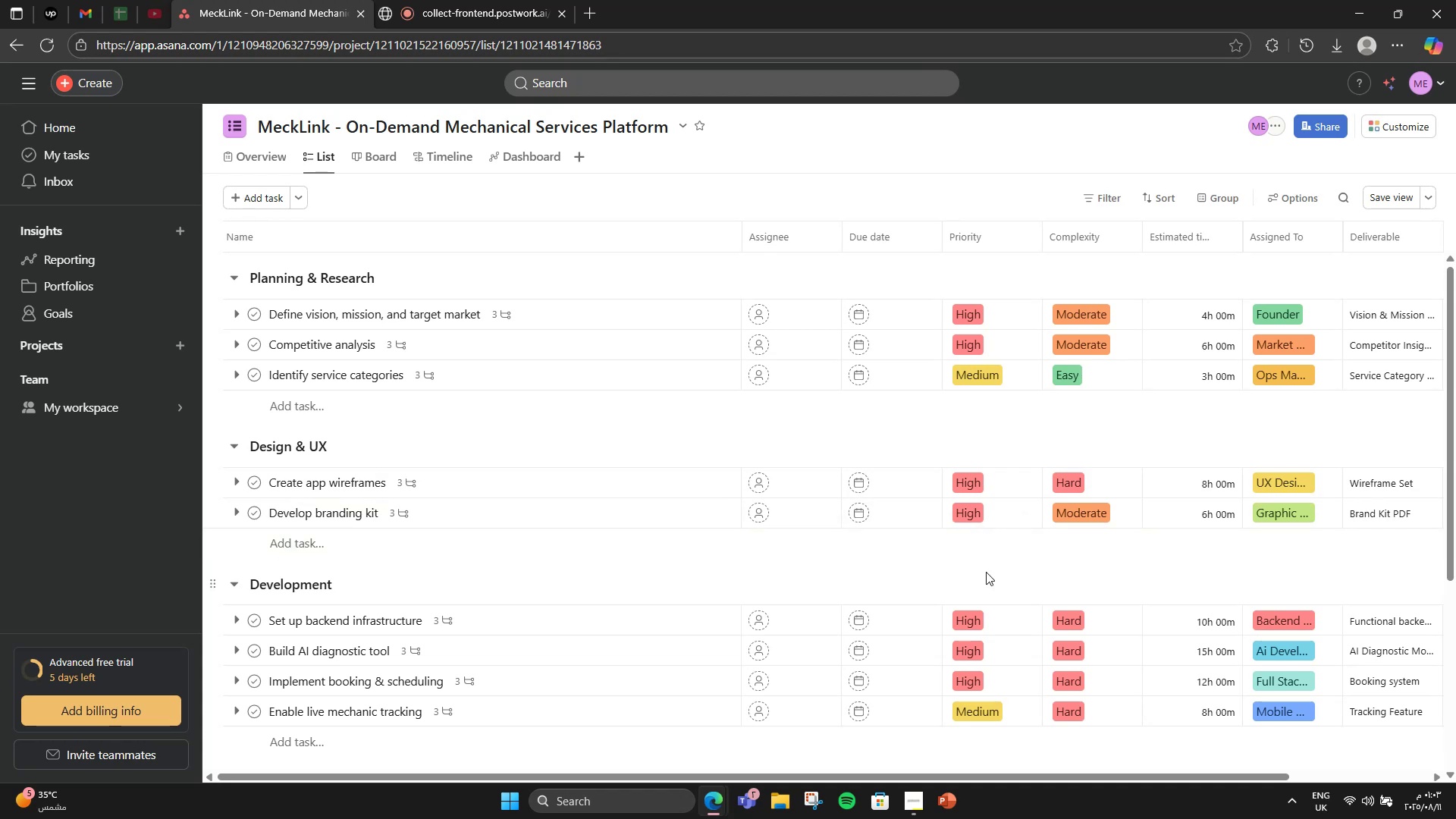 
wait(17.88)
 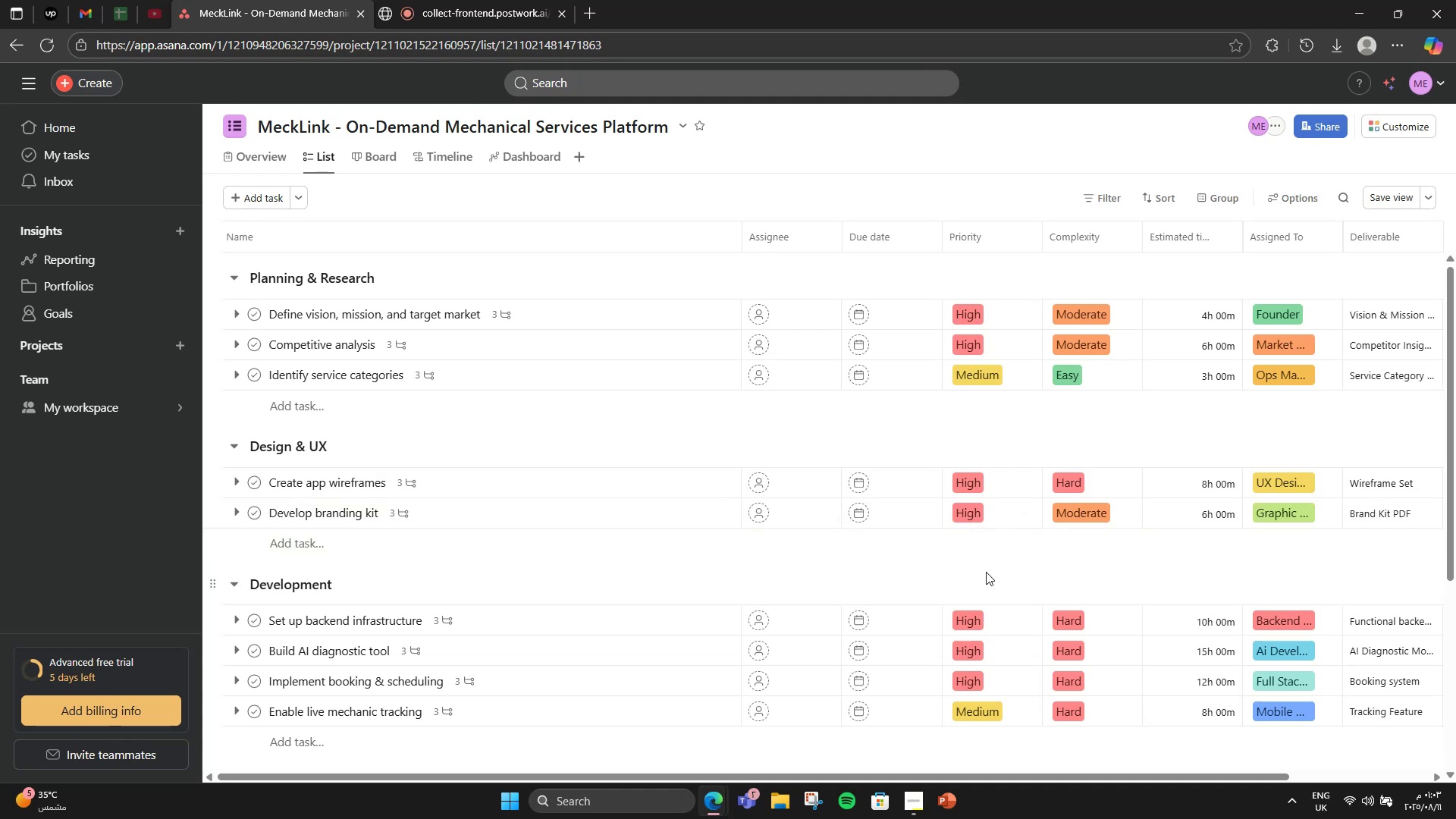 
scroll: coordinate [644, 520], scroll_direction: up, amount: 1.0
 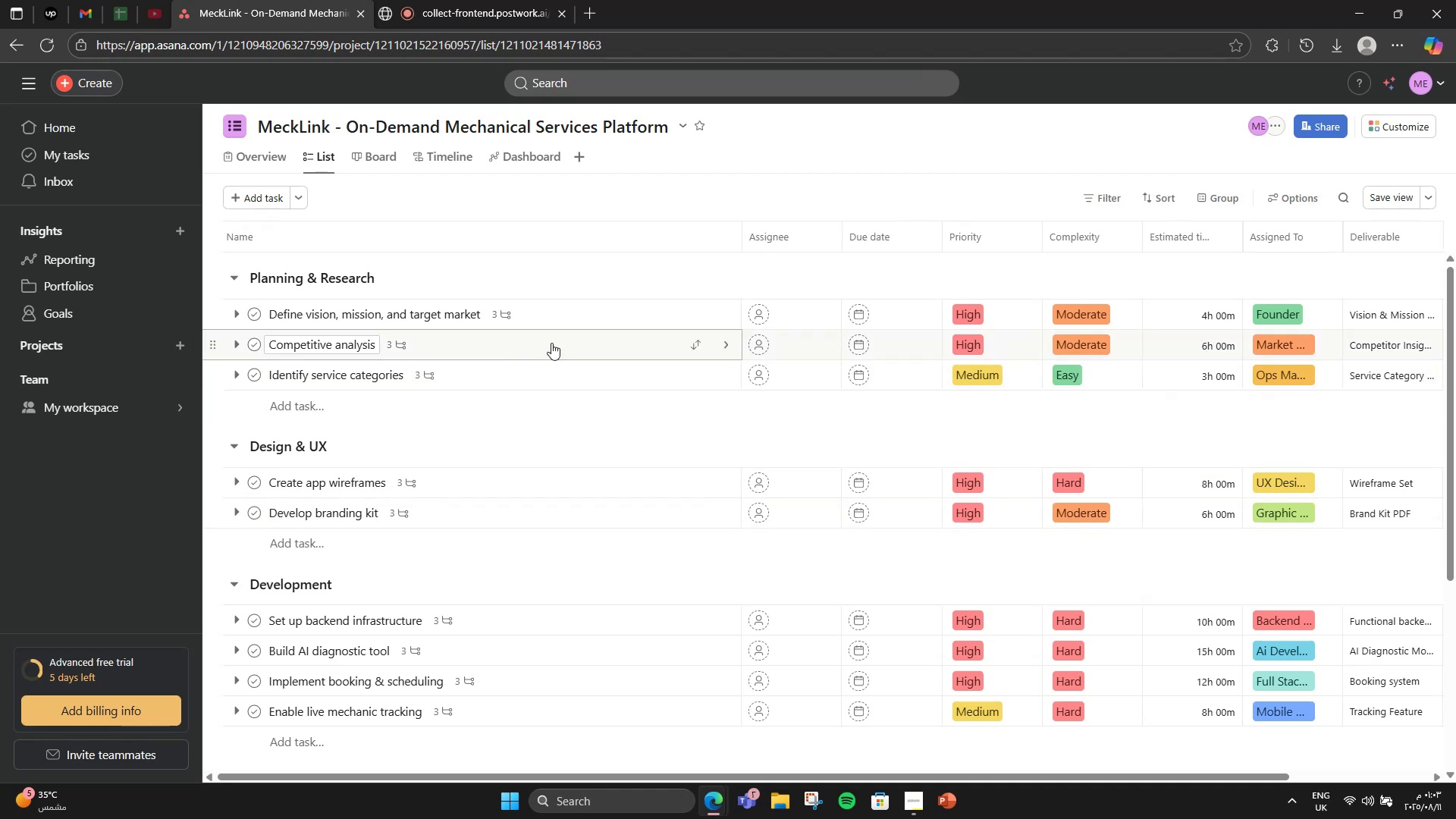 
left_click([583, 323])
 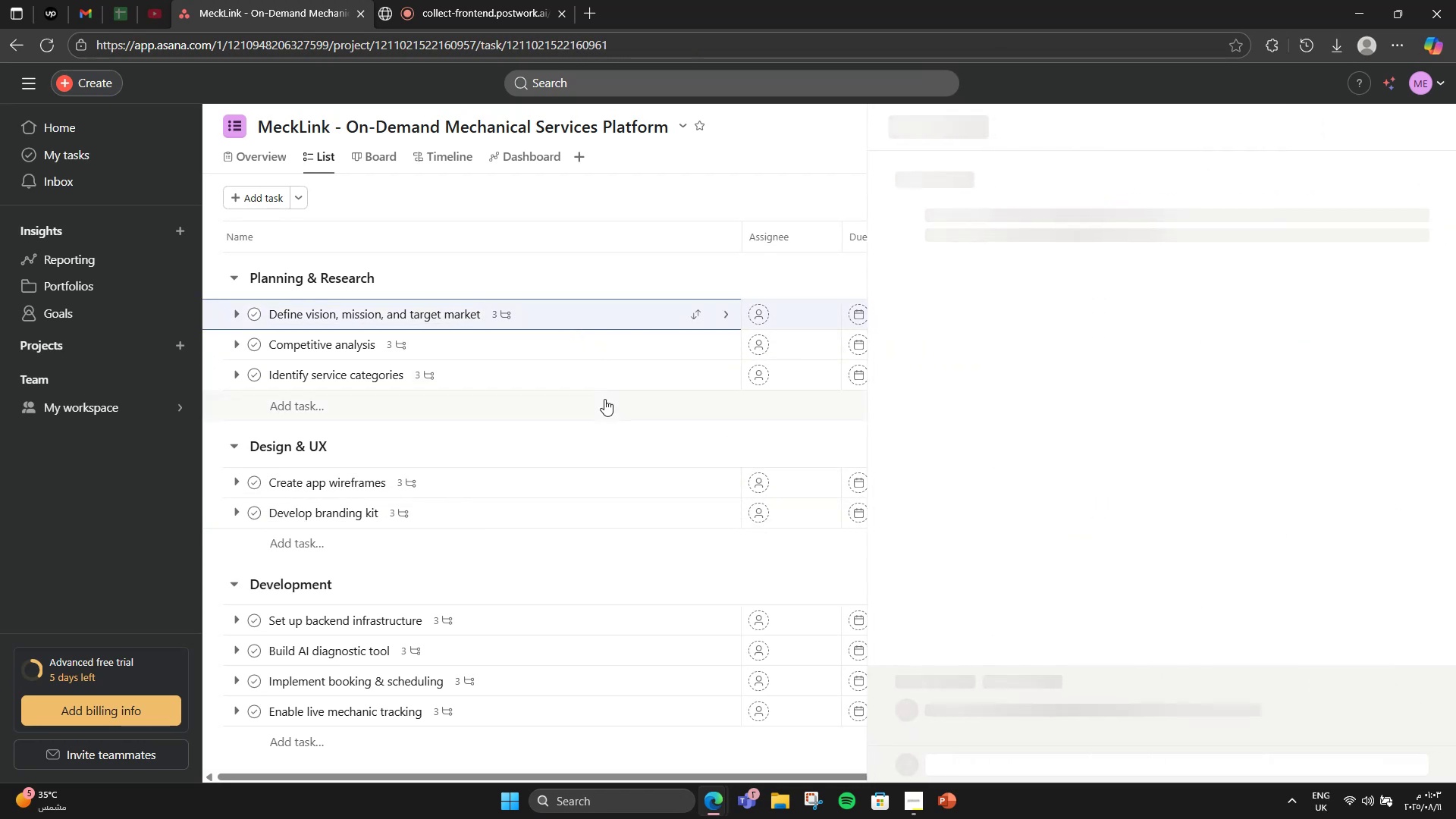 
scroll: coordinate [1385, 541], scroll_direction: down, amount: 4.0
 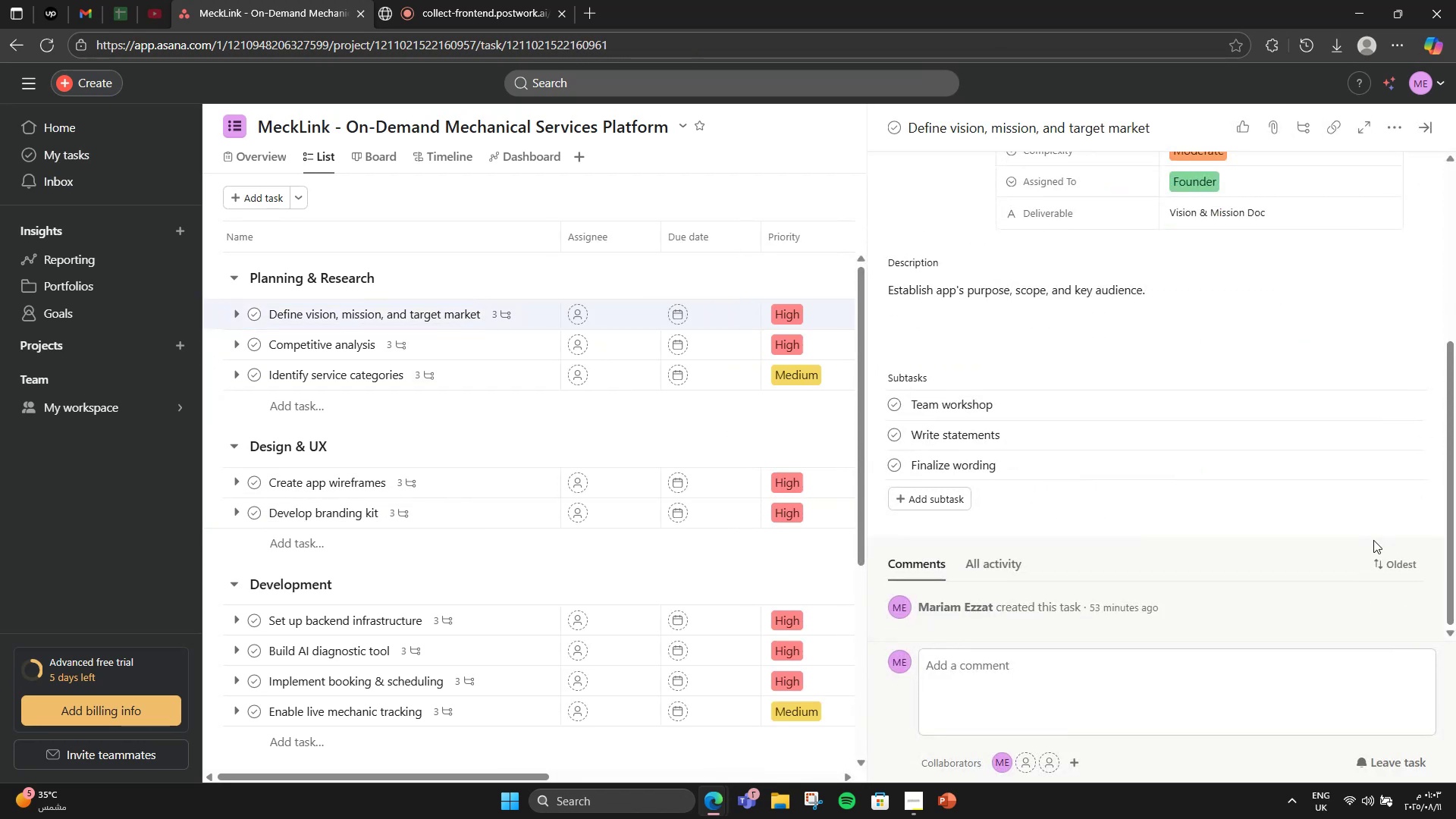 
scroll: coordinate [1302, 321], scroll_direction: up, amount: 5.0
 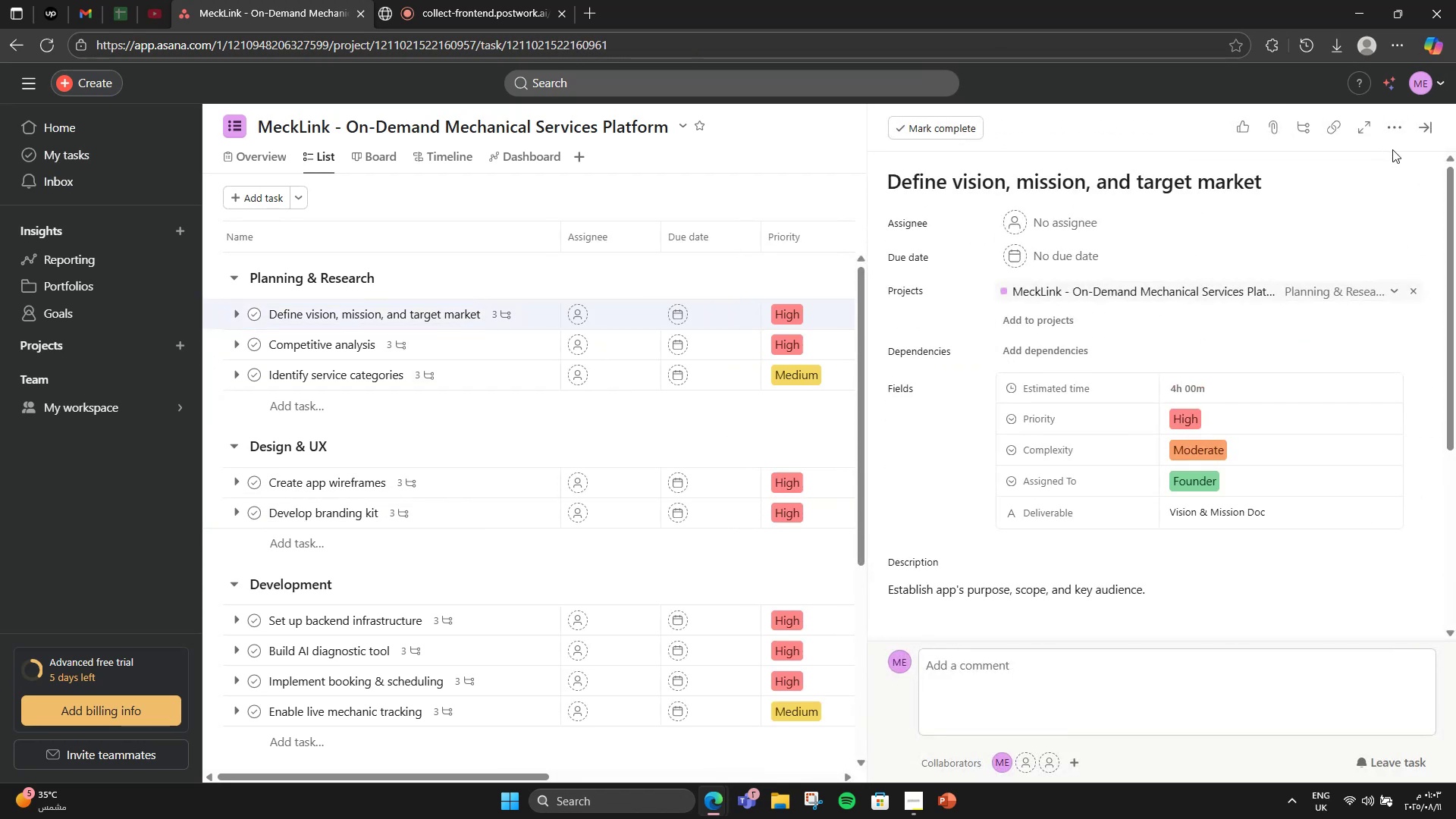 
left_click([1399, 131])
 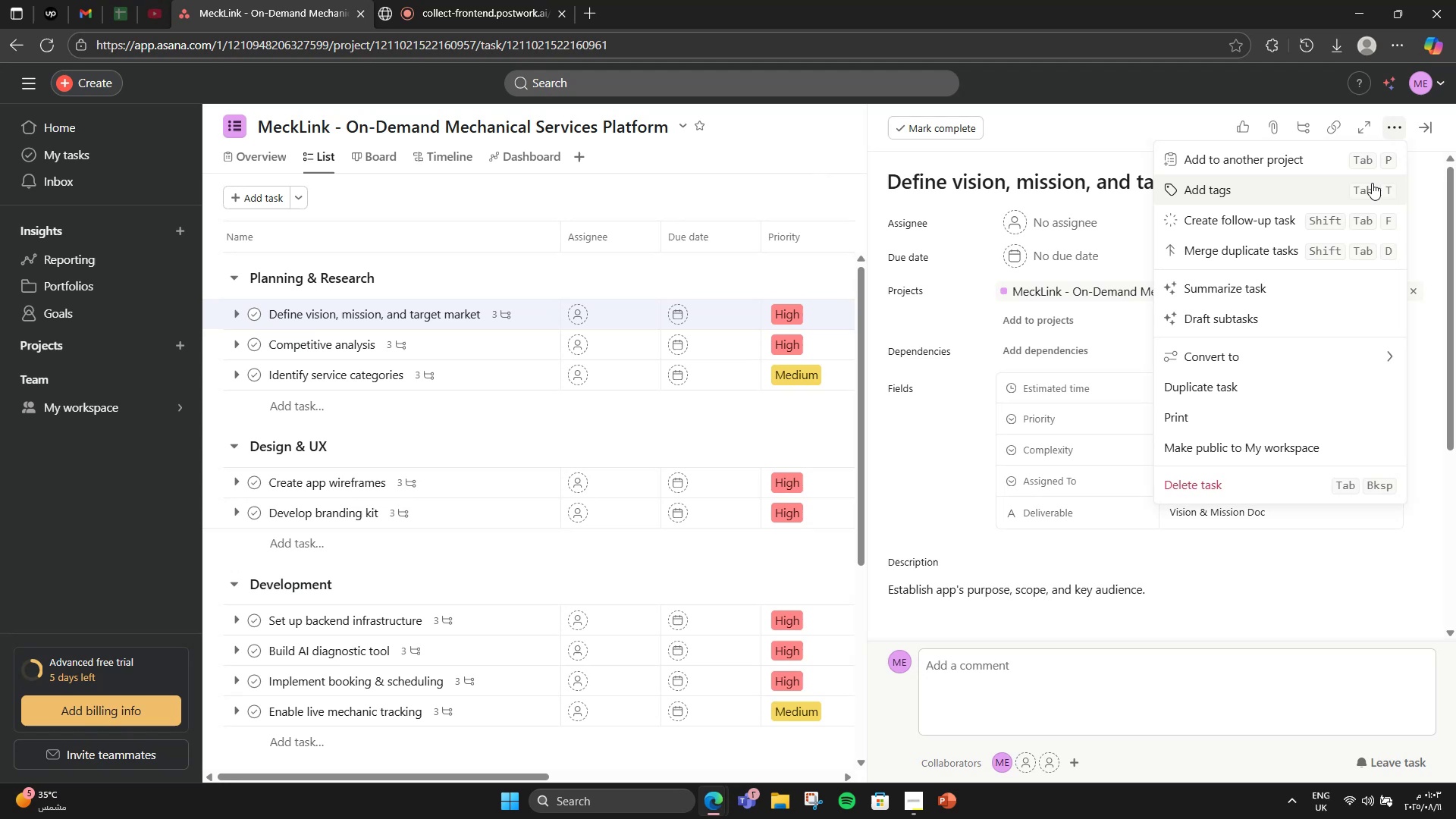 
left_click([1352, 186])
 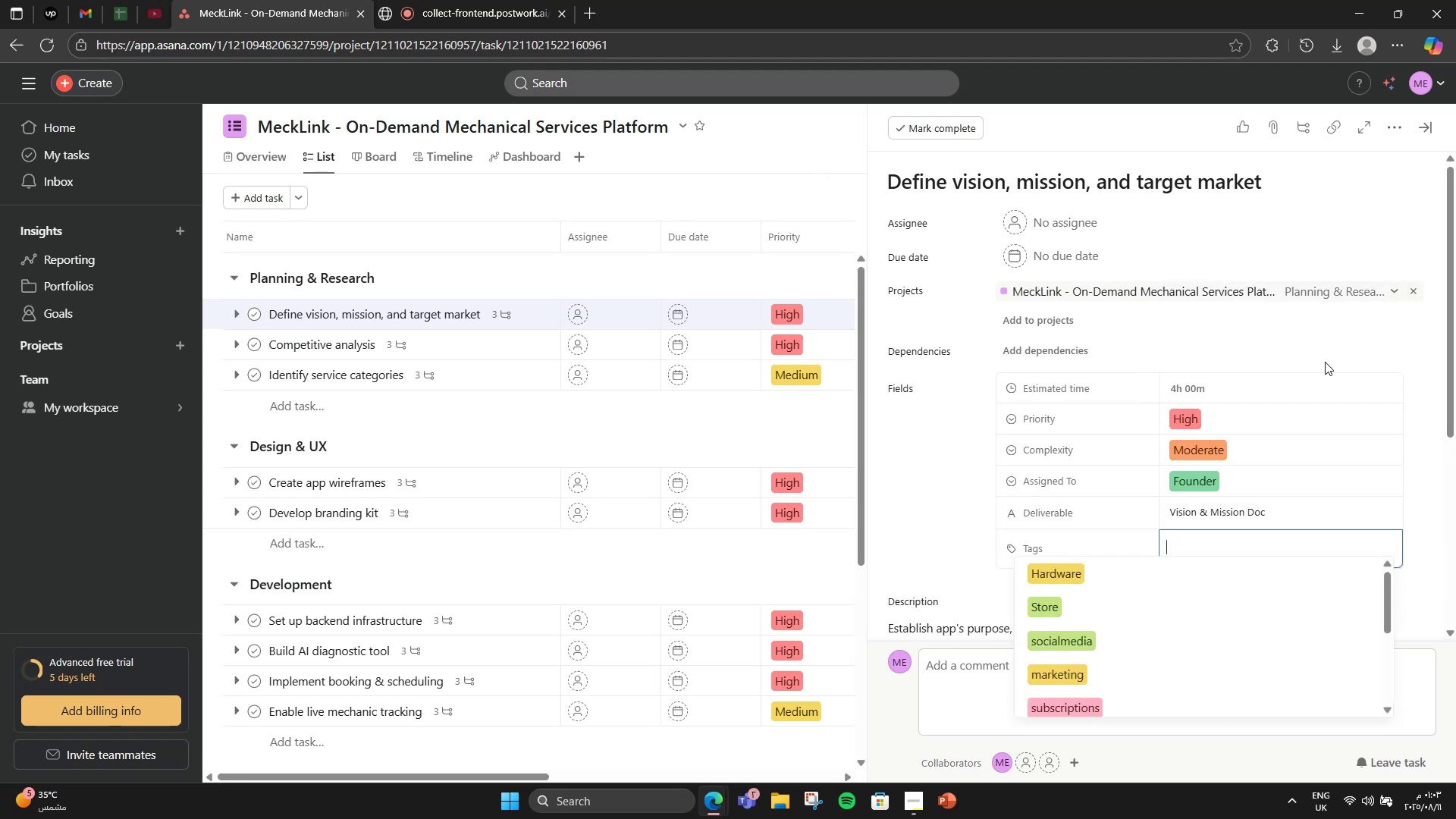 
type(Stategy)
 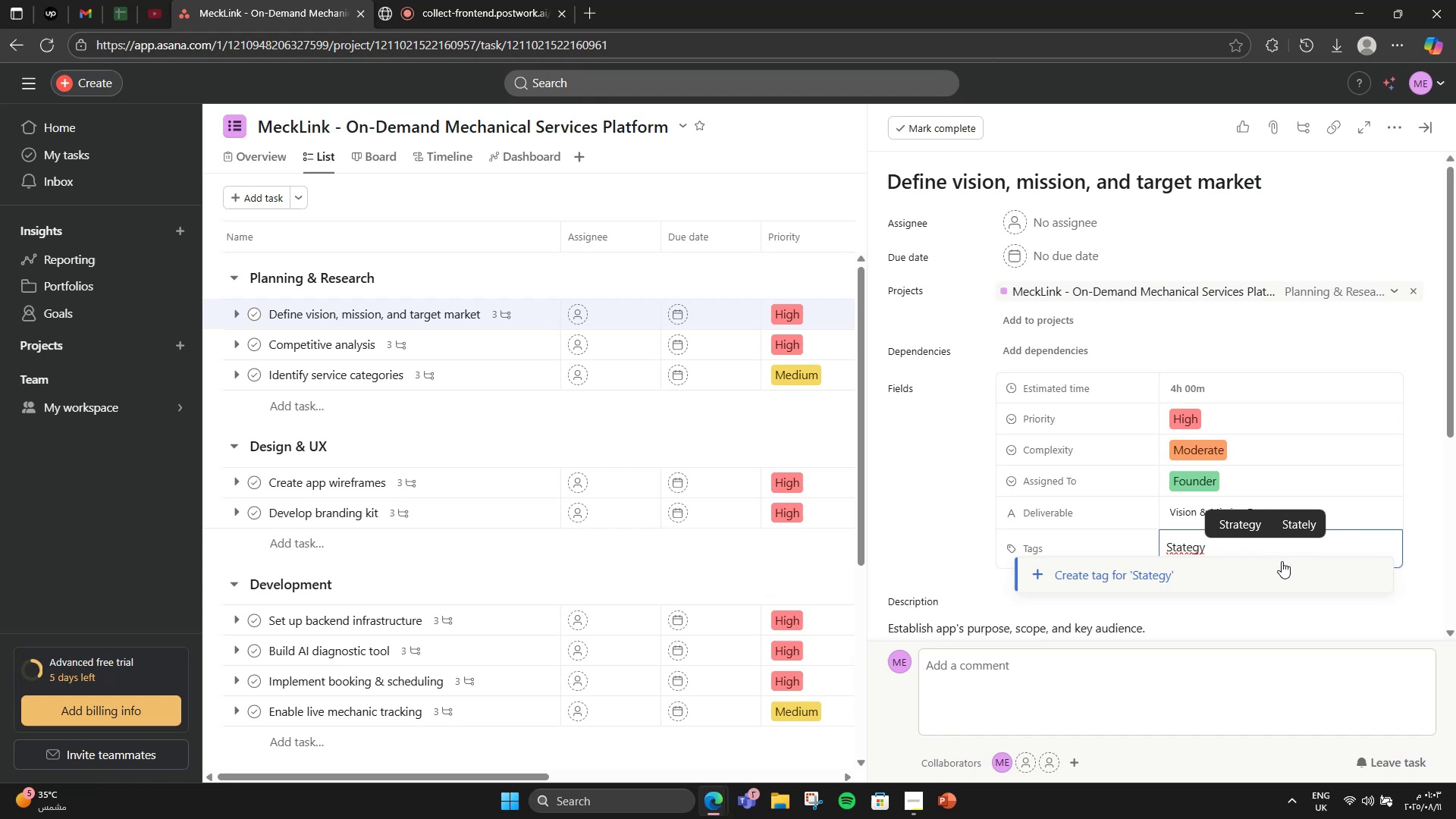 
left_click([1230, 526])
 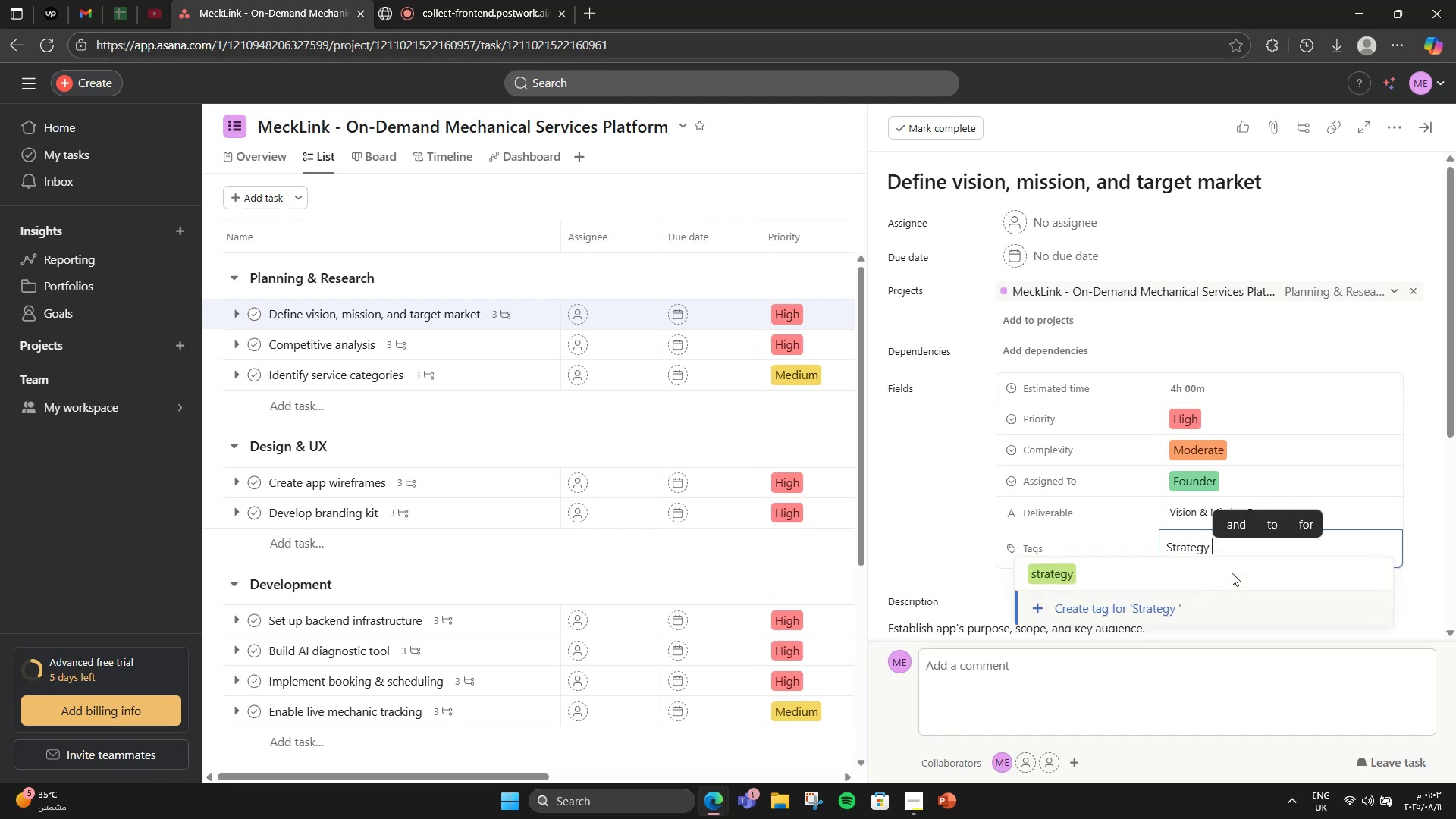 
left_click([1188, 588])
 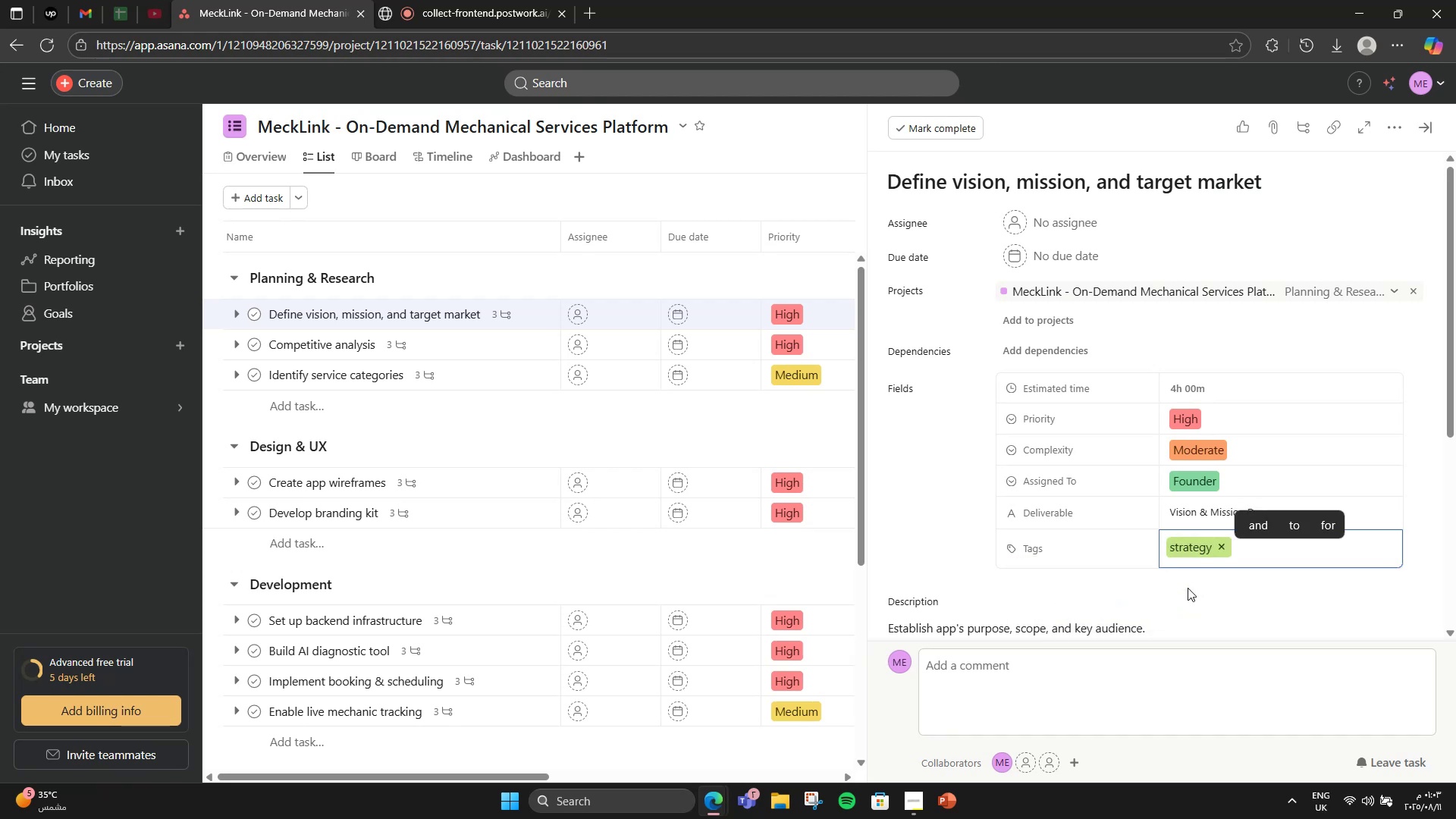 
type(Res)
 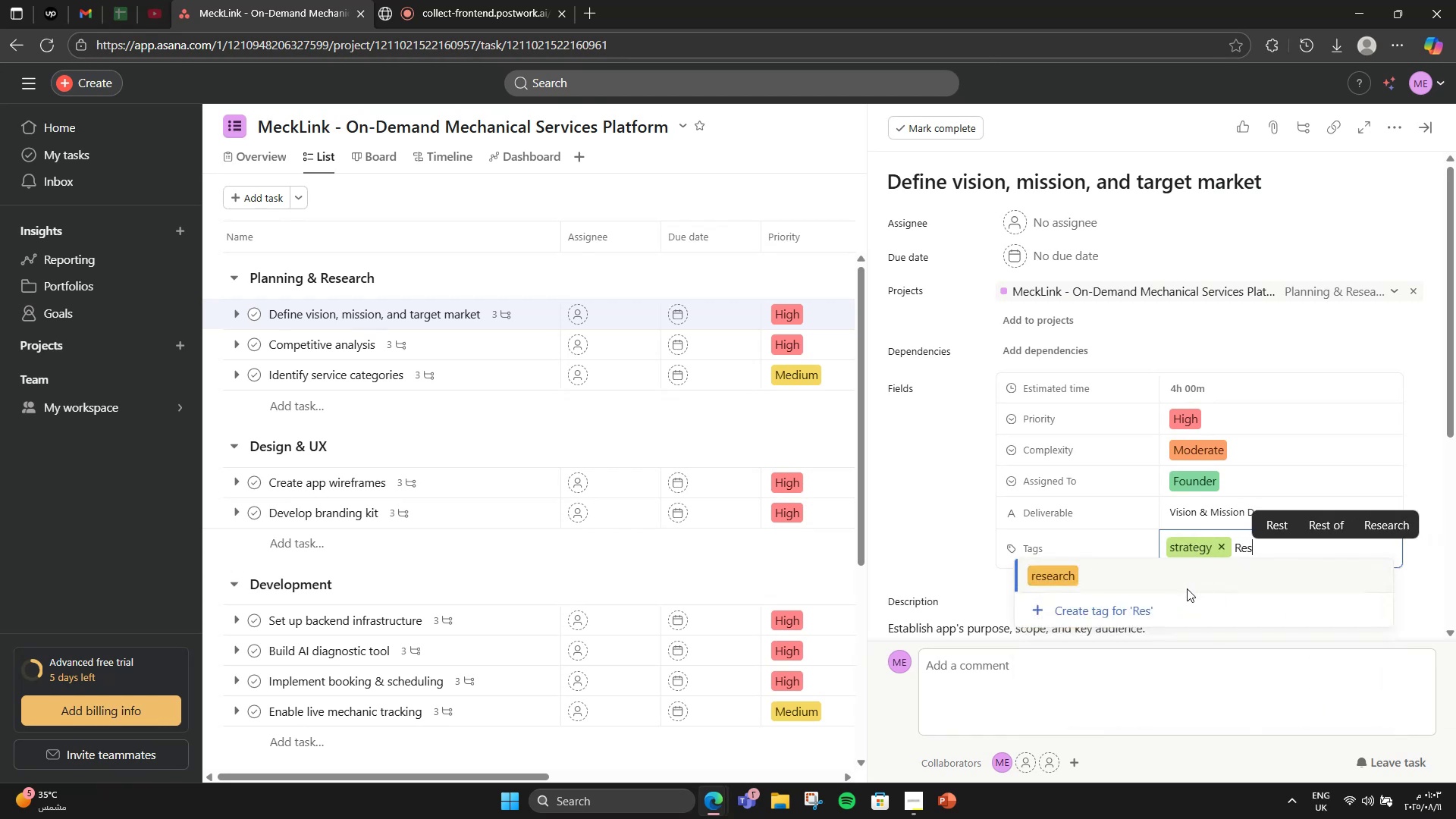 
left_click([1187, 588])
 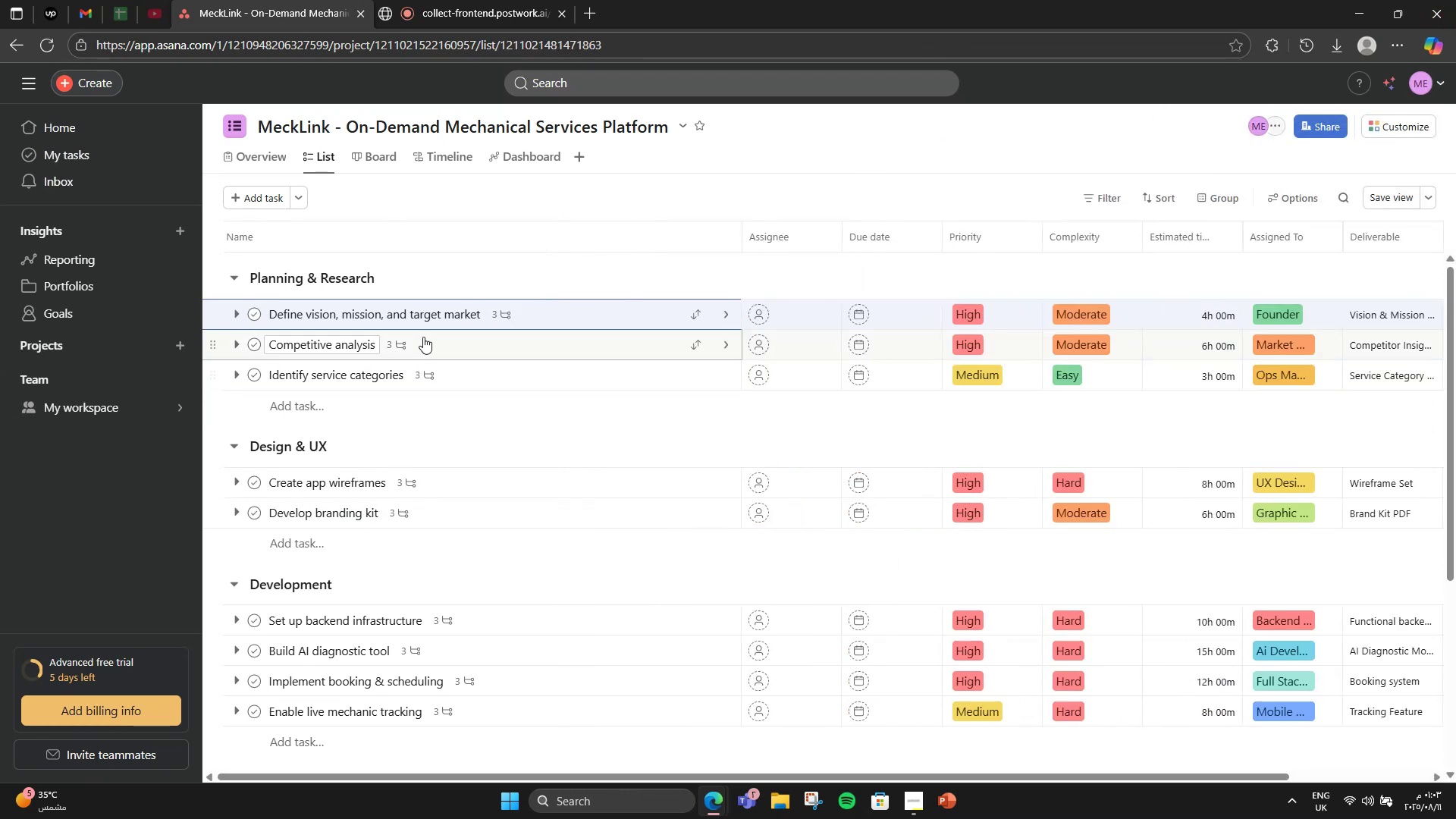 
wait(6.65)
 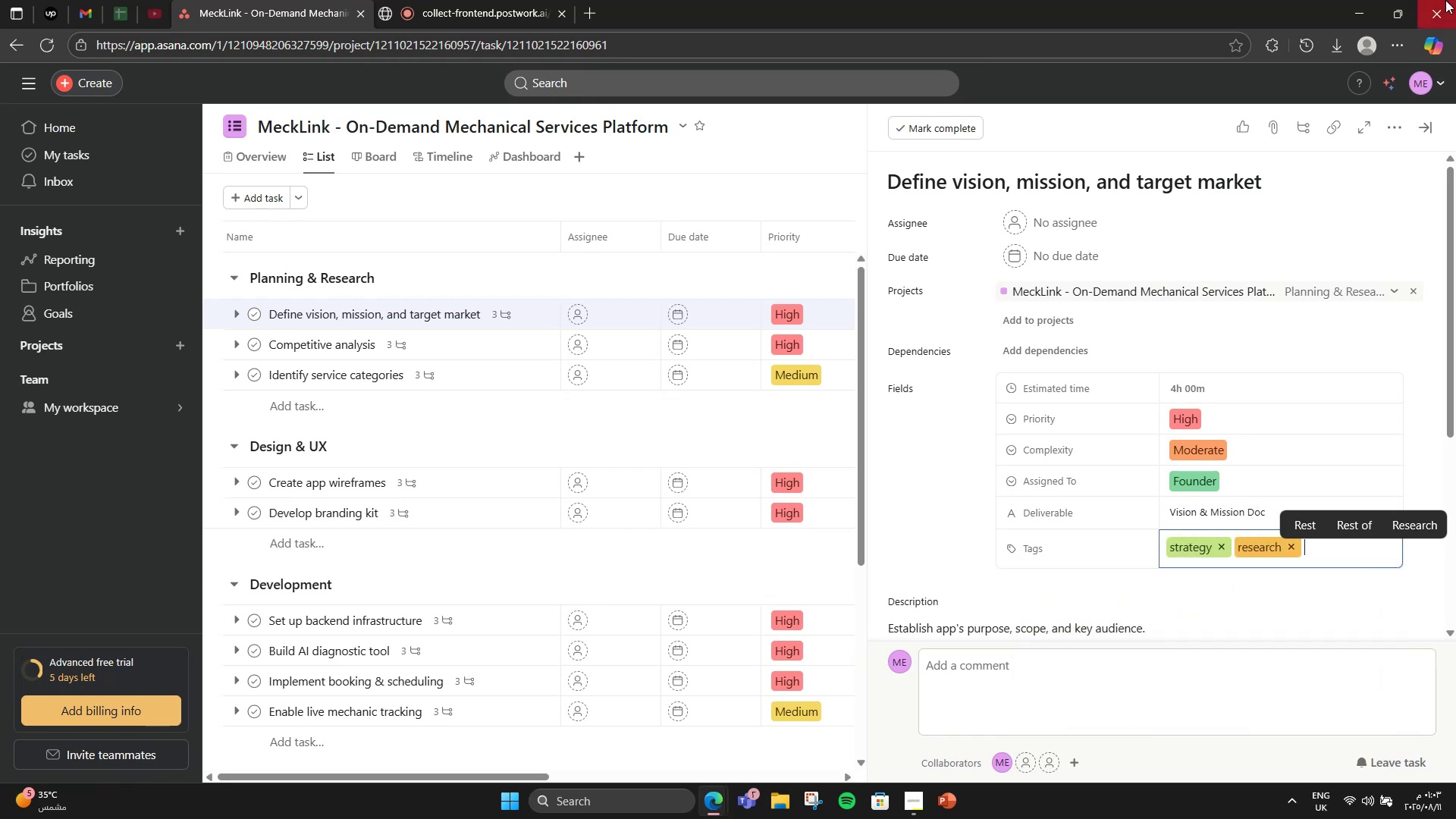 
scroll: coordinate [1140, 417], scroll_direction: down, amount: 3.0
 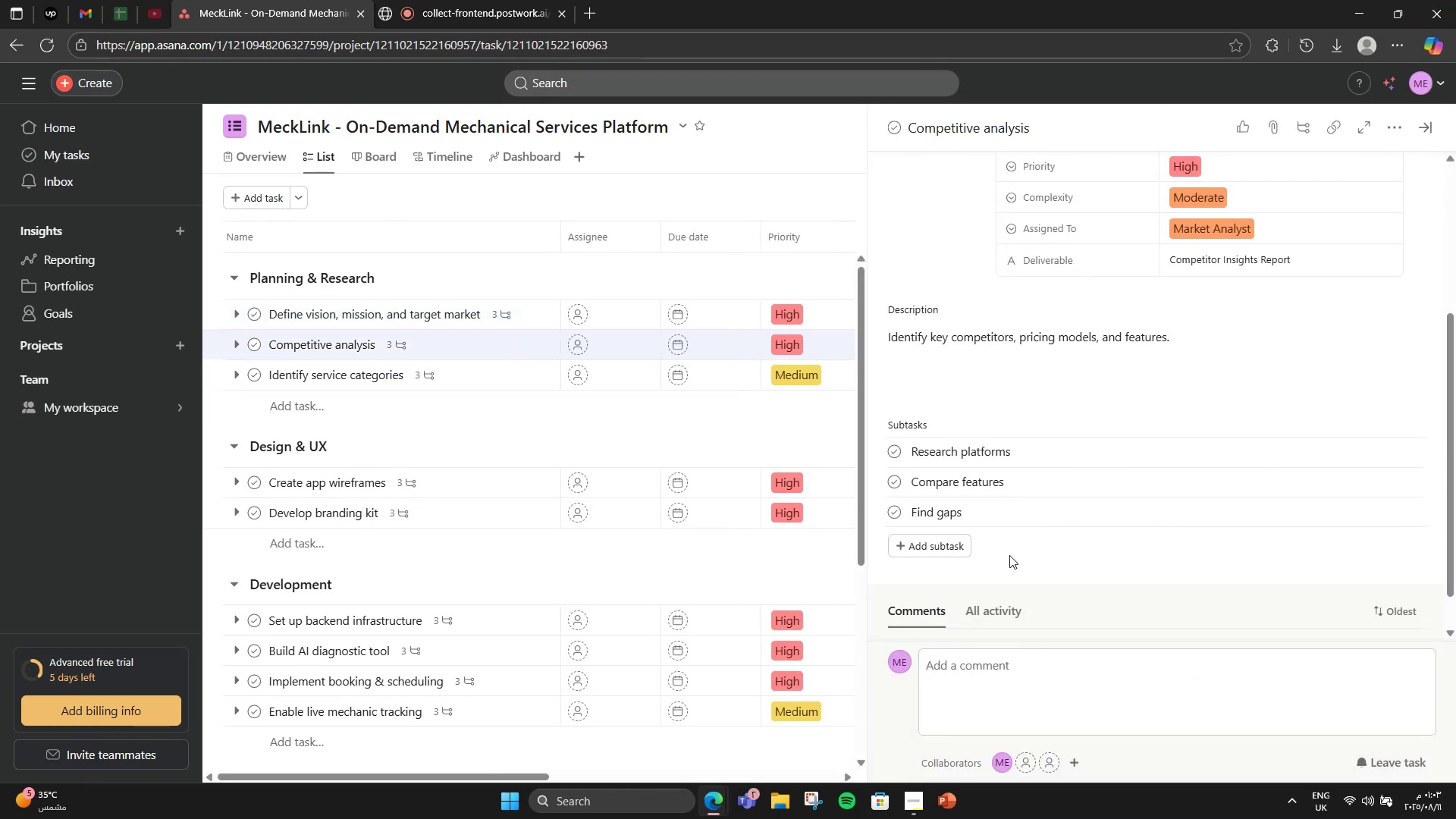 
left_click([910, 539])
 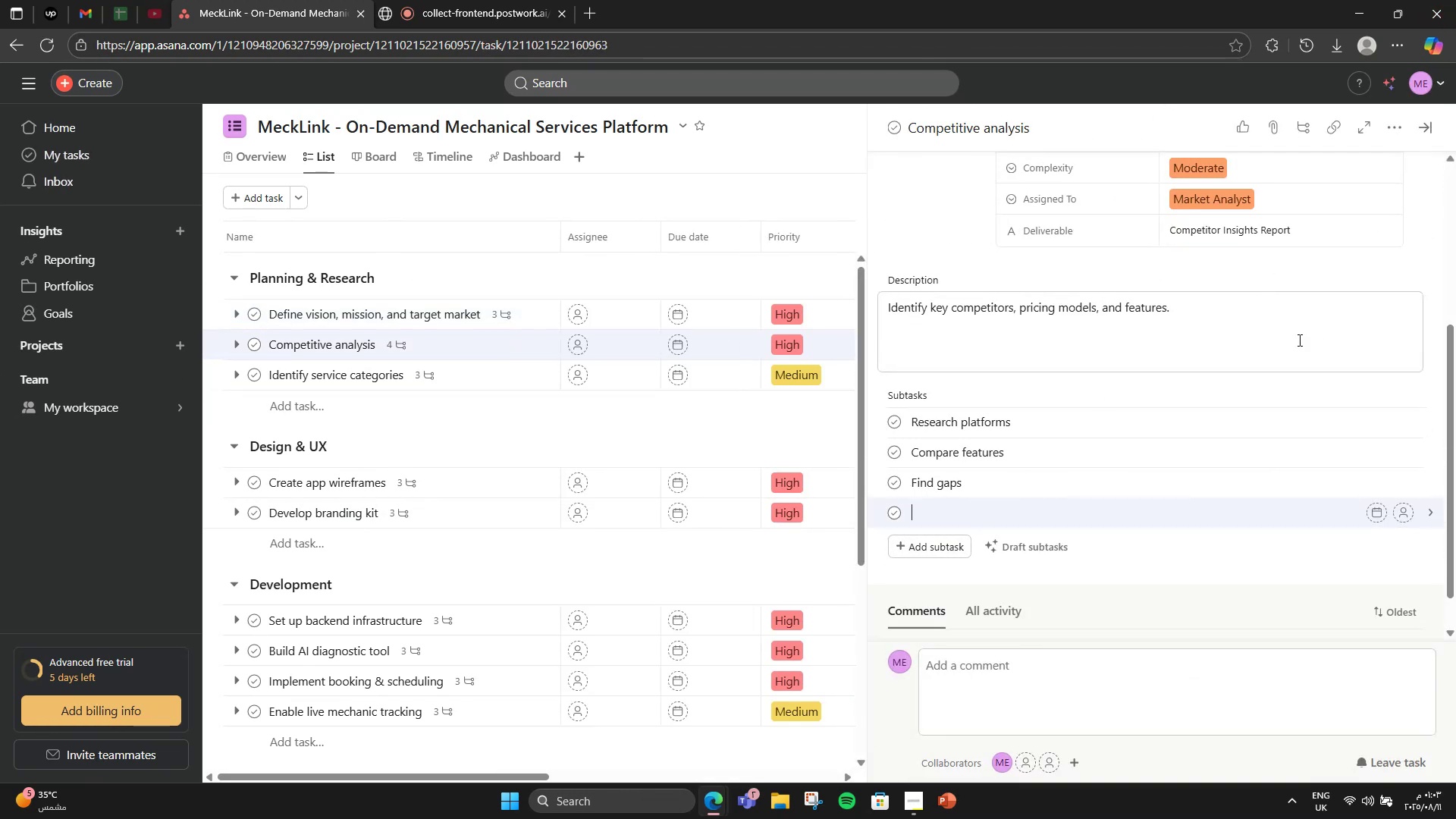 
left_click([1360, 269])
 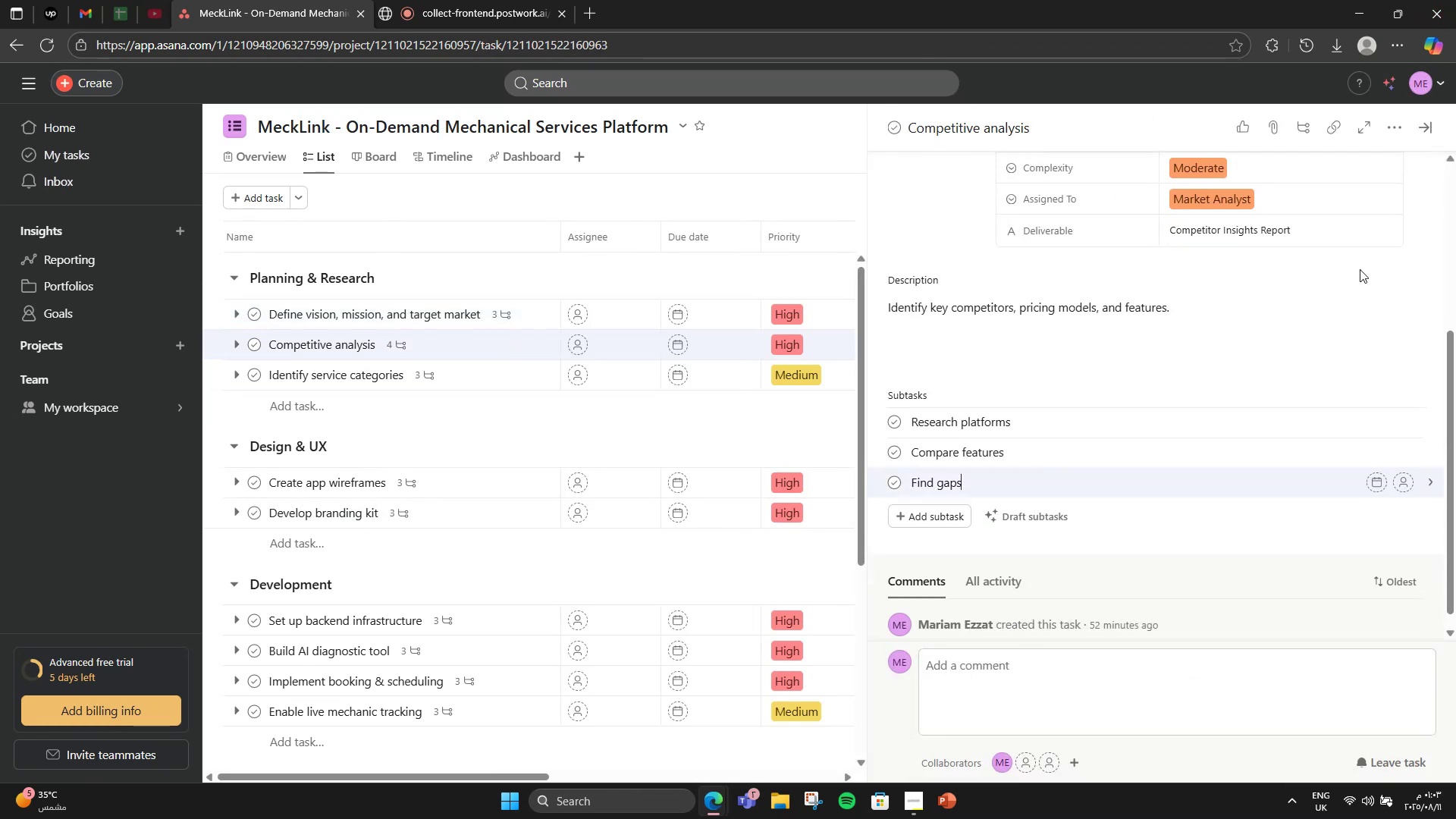 
scroll: coordinate [1360, 269], scroll_direction: up, amount: 2.0
 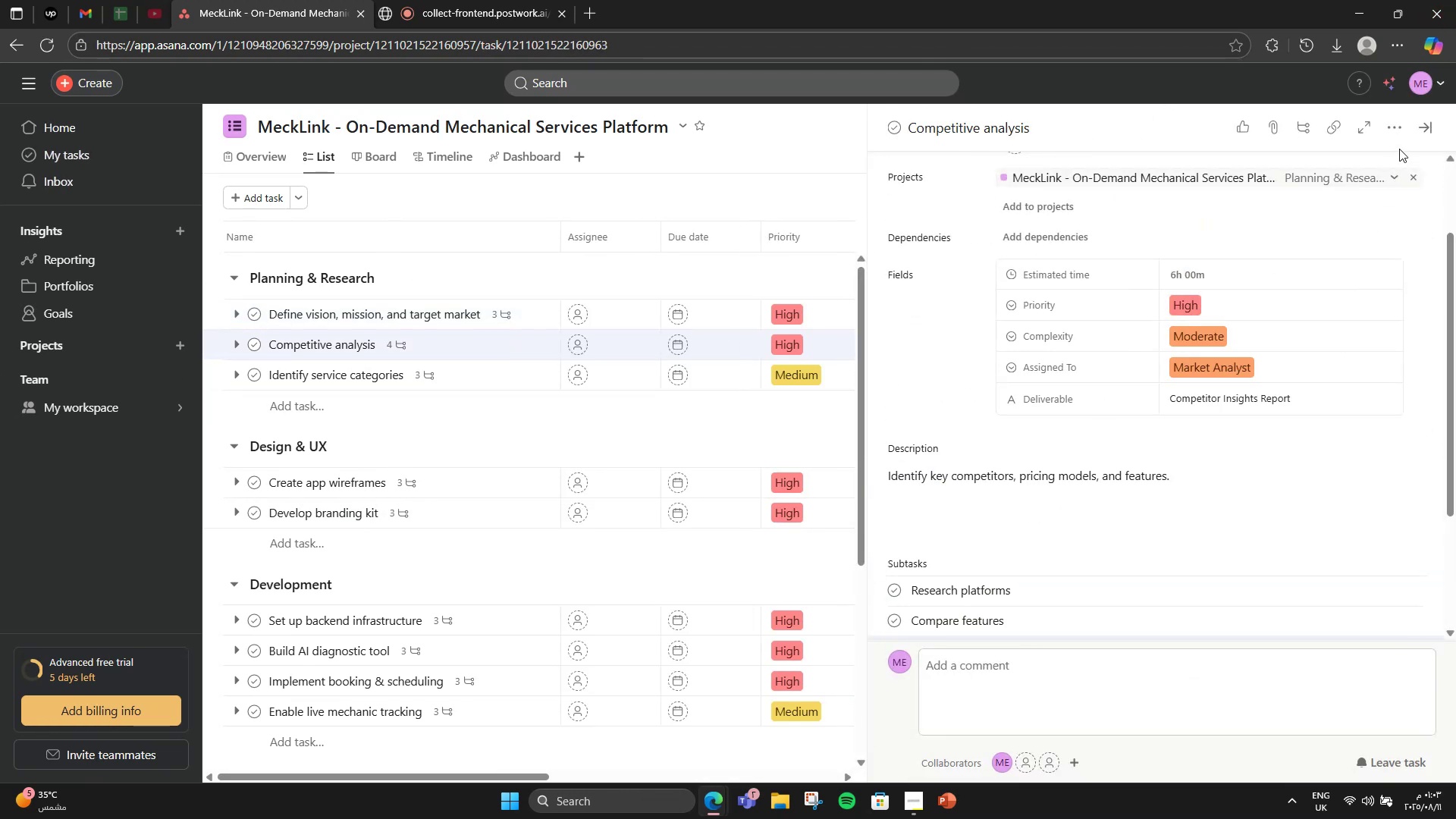 
left_click([1400, 136])
 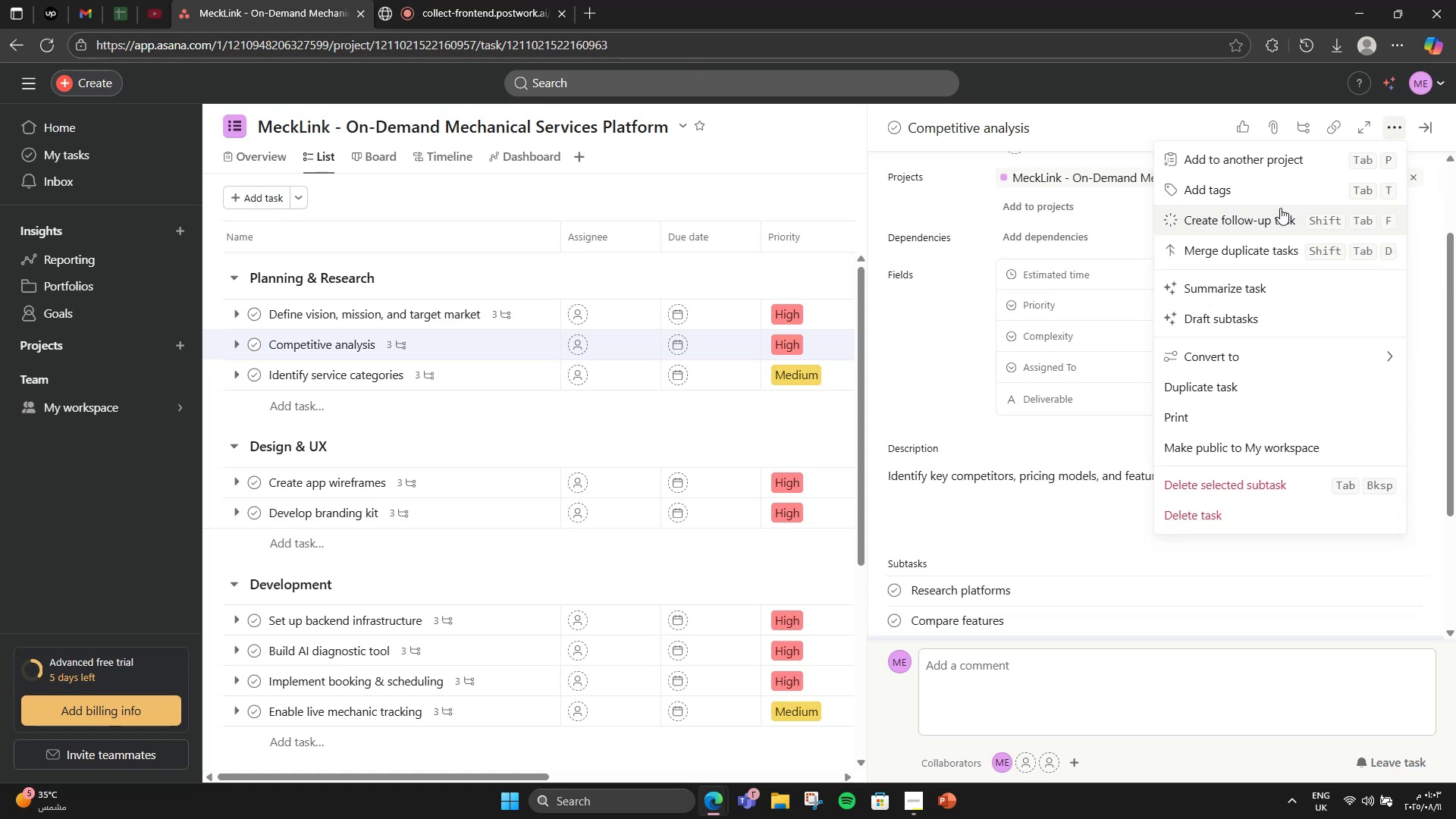 
left_click([1260, 193])
 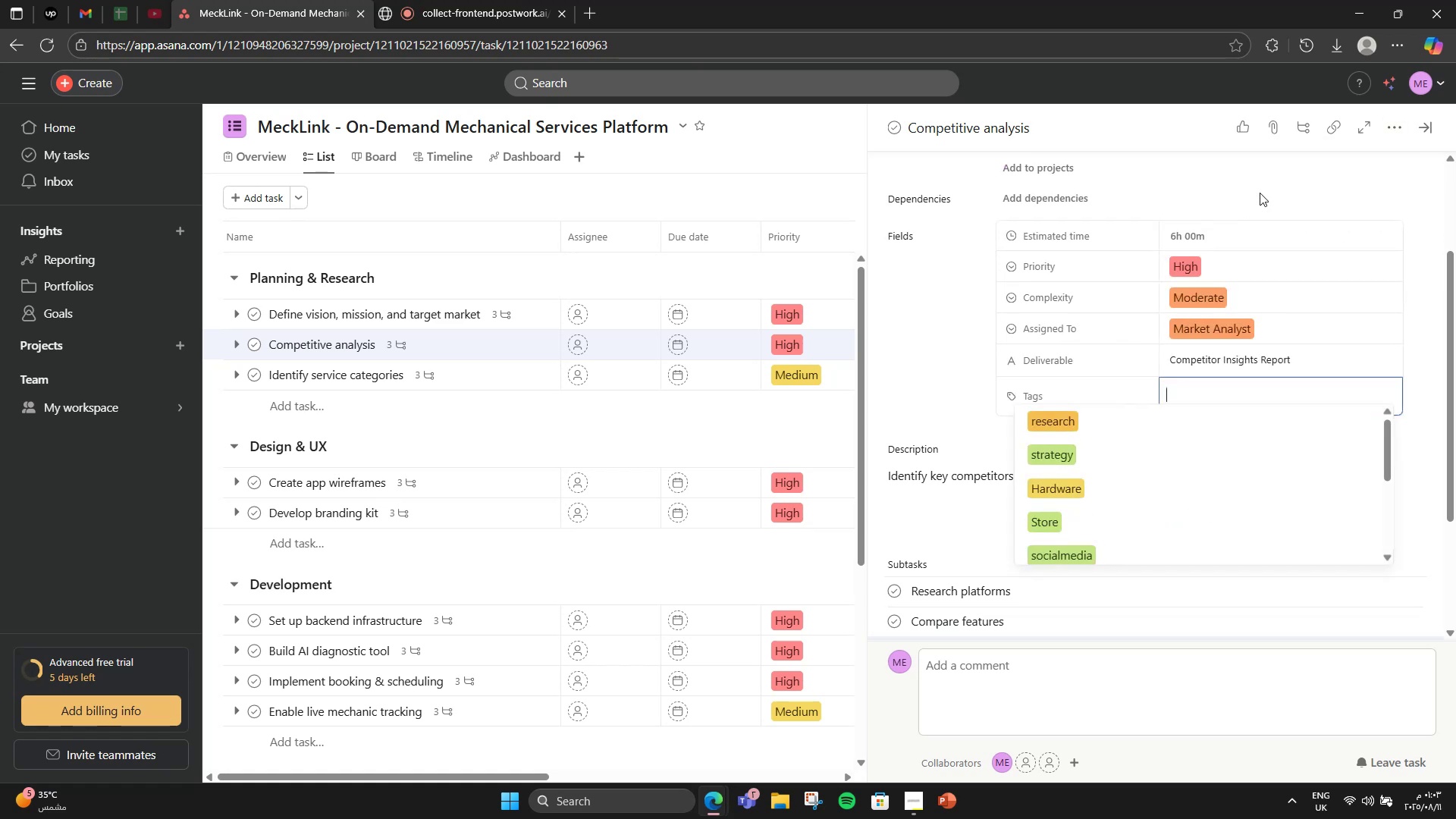 
type(Resear)
 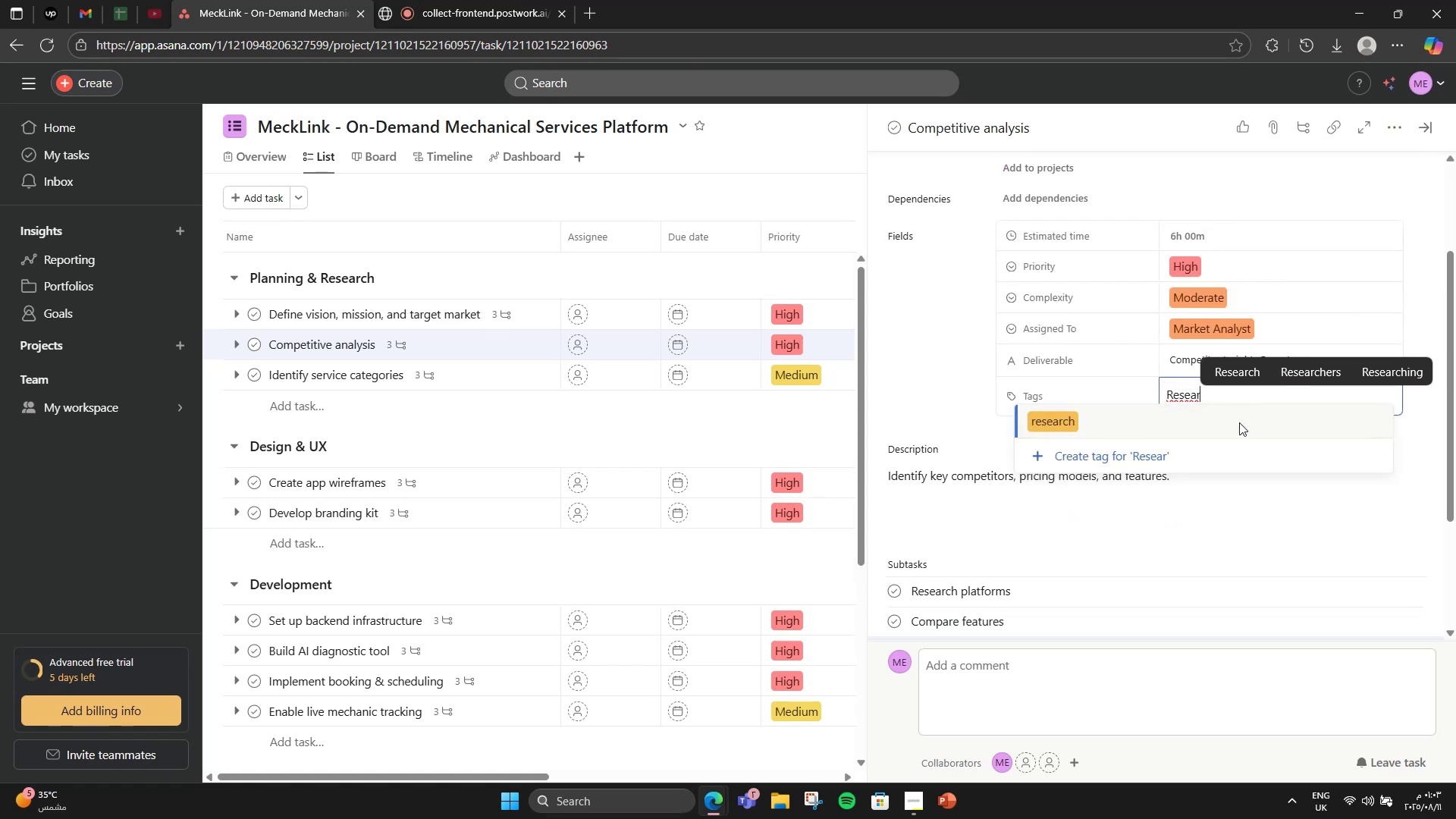 
left_click([1216, 439])
 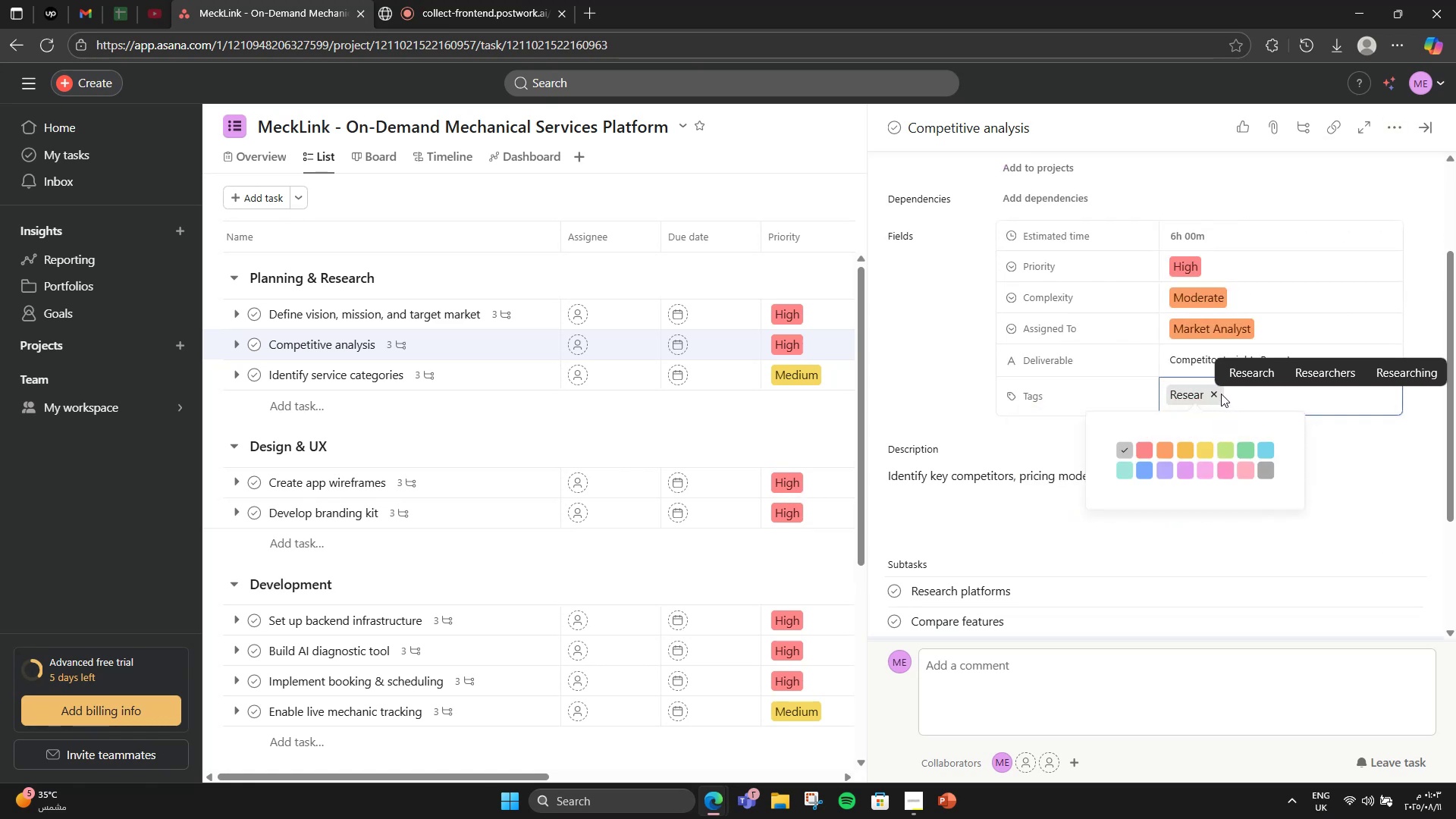 
left_click([1213, 391])
 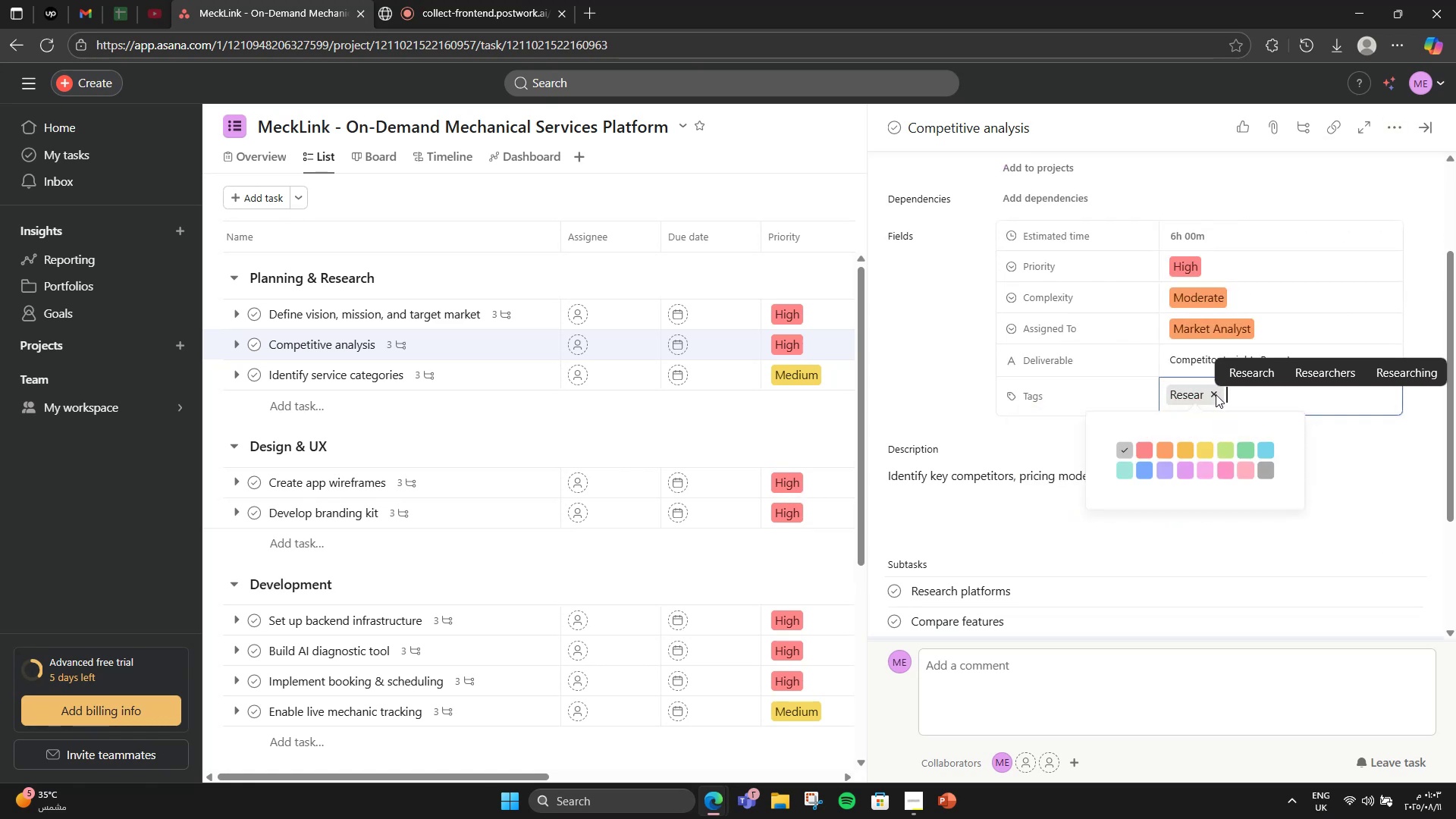 
left_click([1218, 396])
 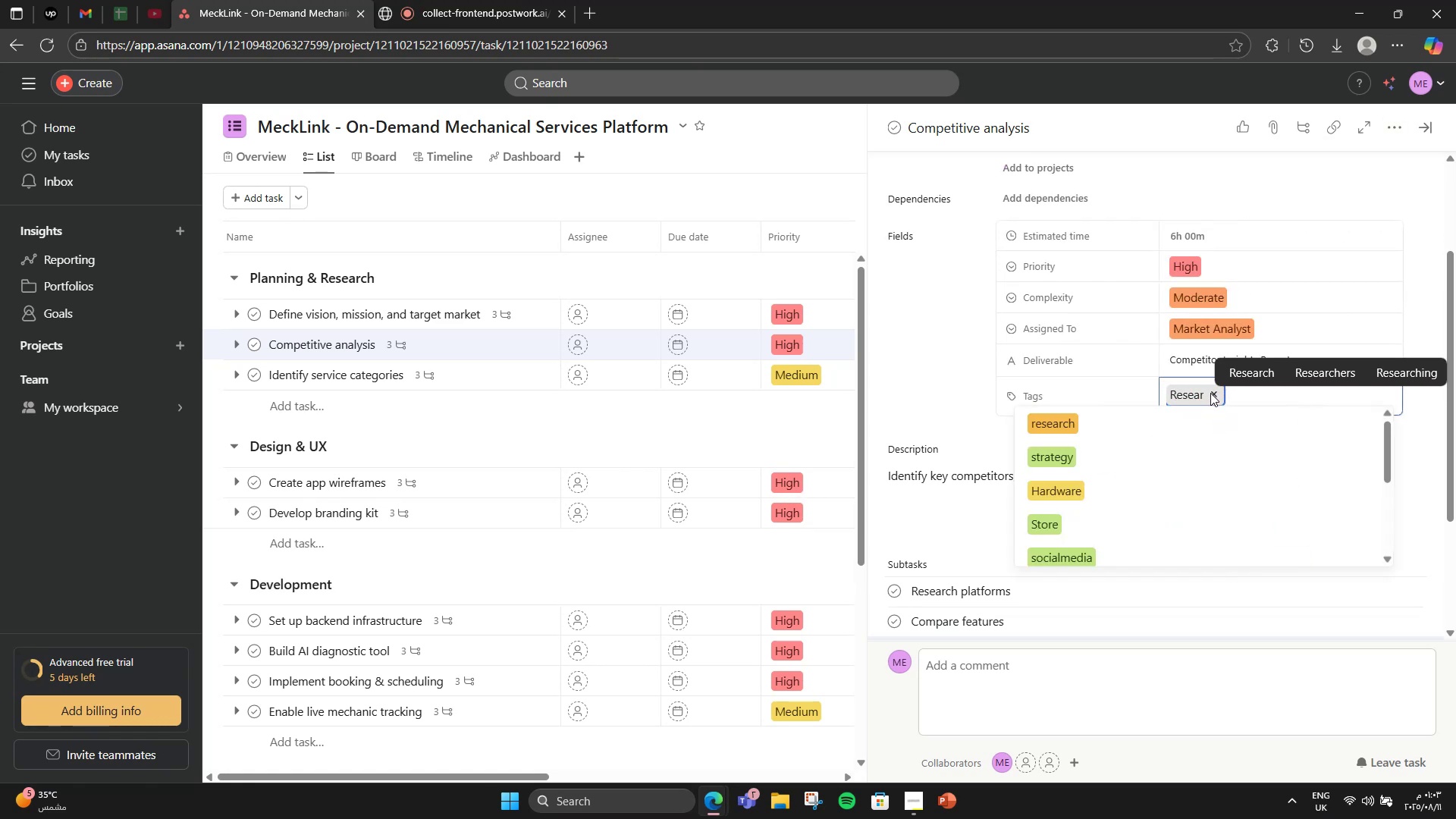 
left_click([1178, 413])
 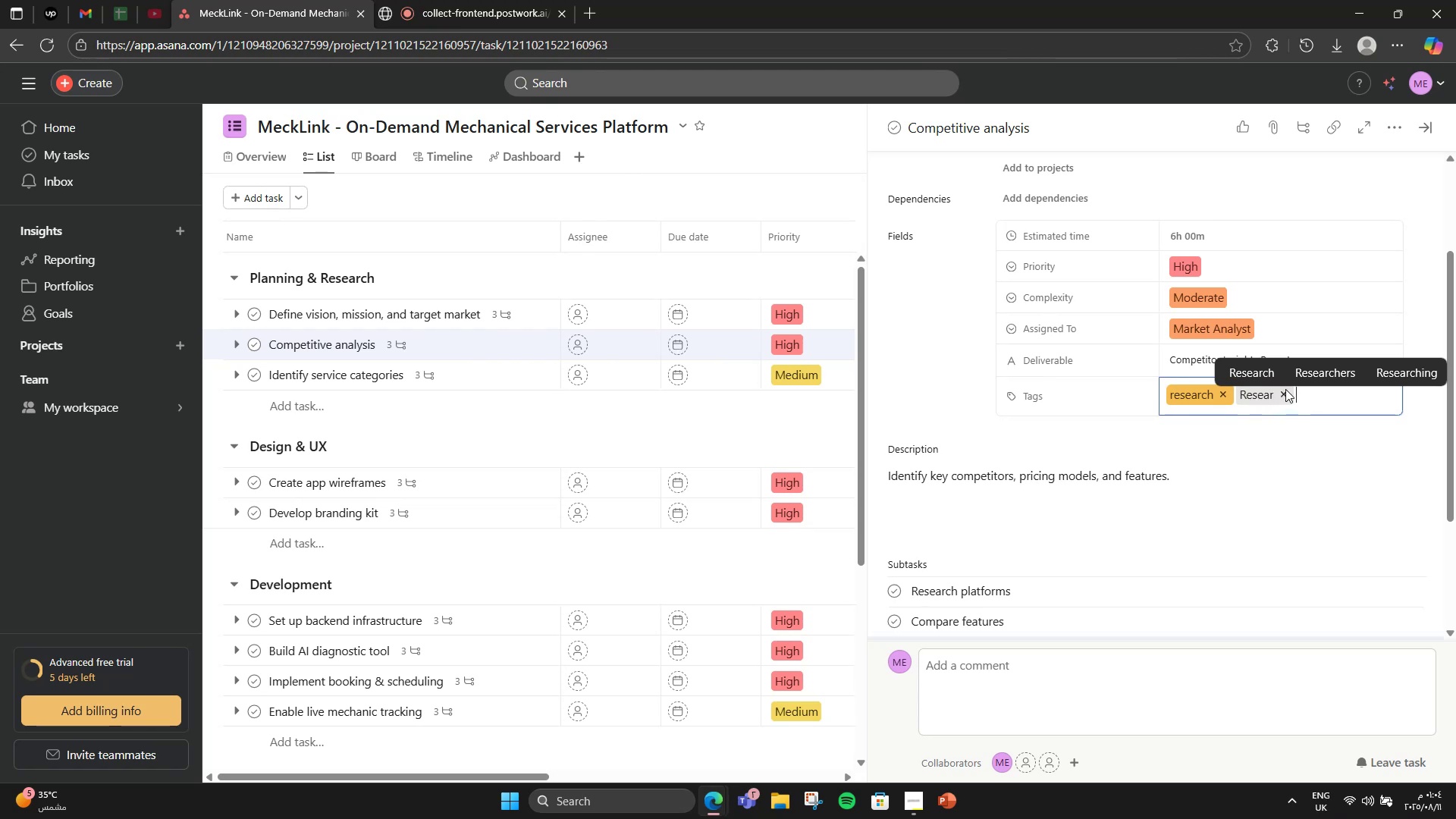 
double_click([1304, 418])
 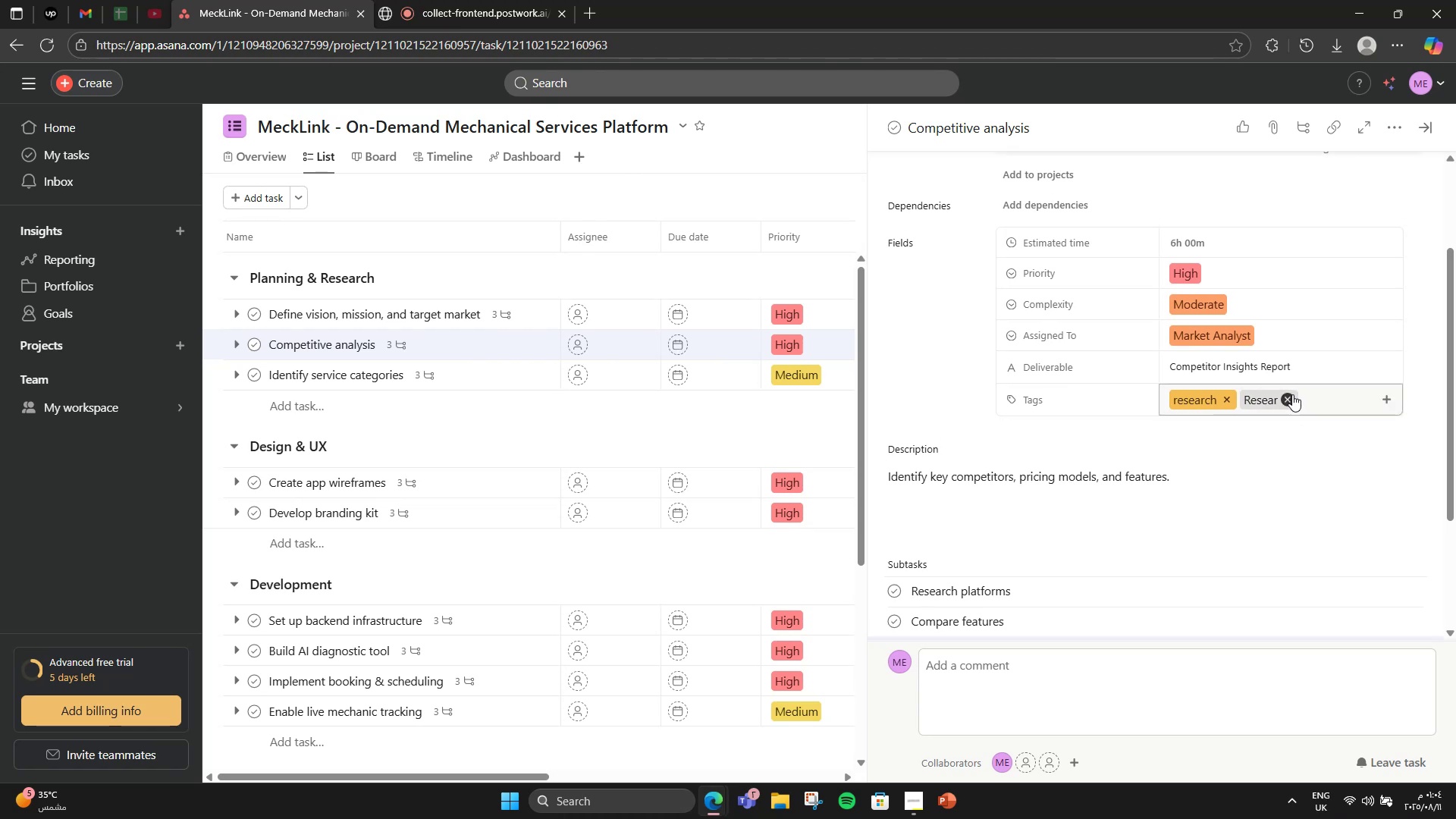 
left_click([1292, 395])
 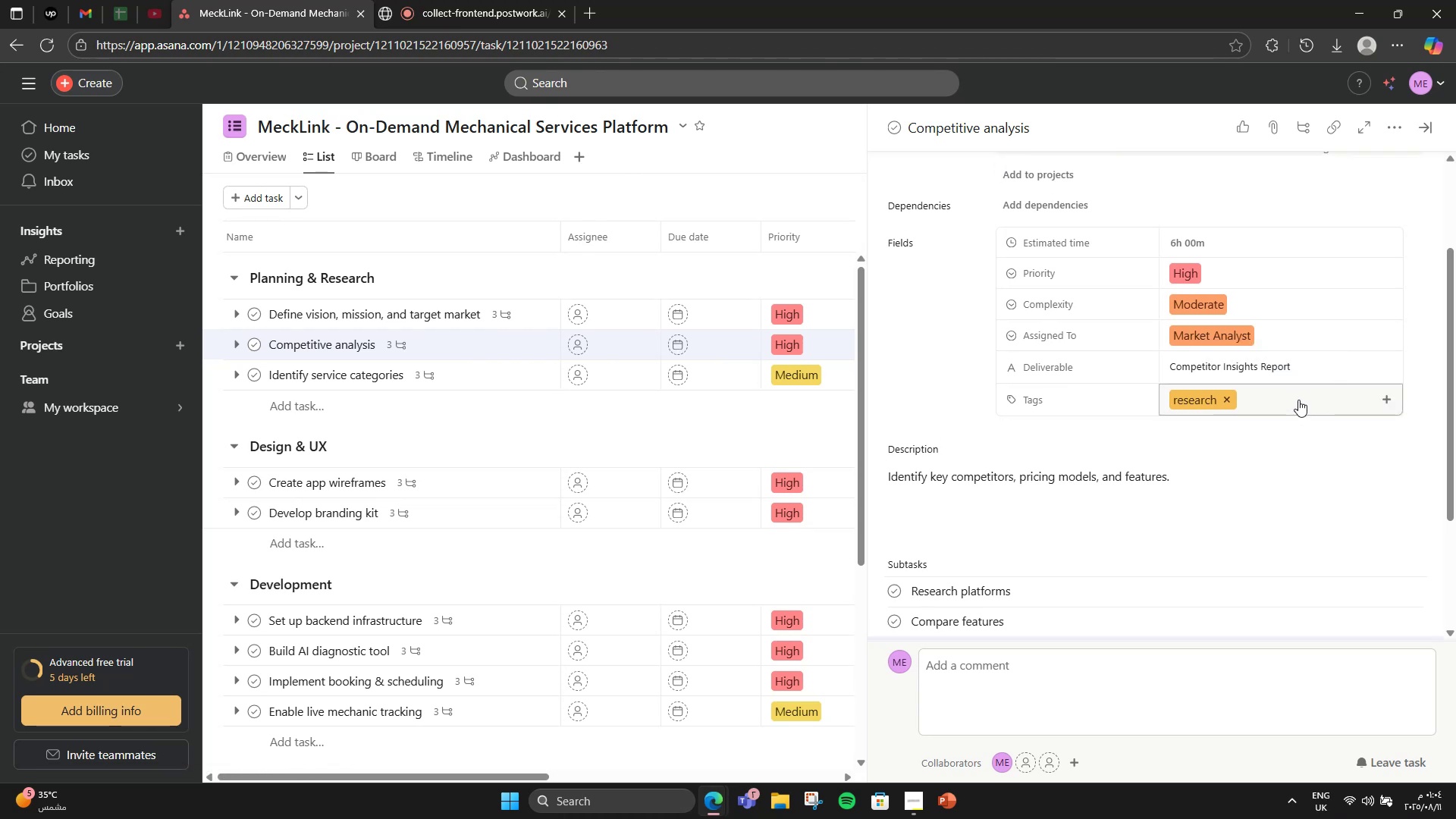 
left_click([1295, 406])
 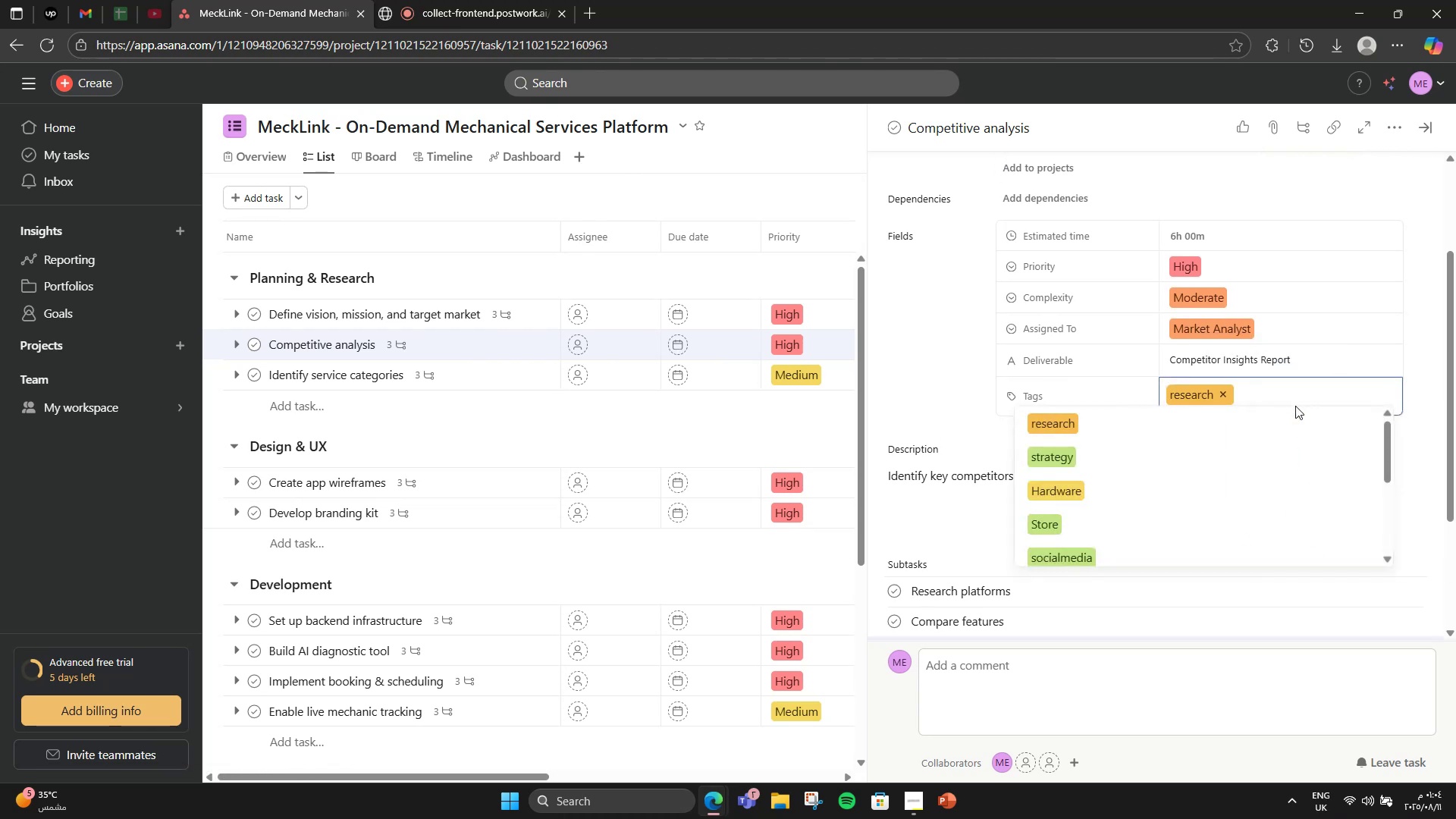 
type(benchm)
key(Backspace)
type(marking )
 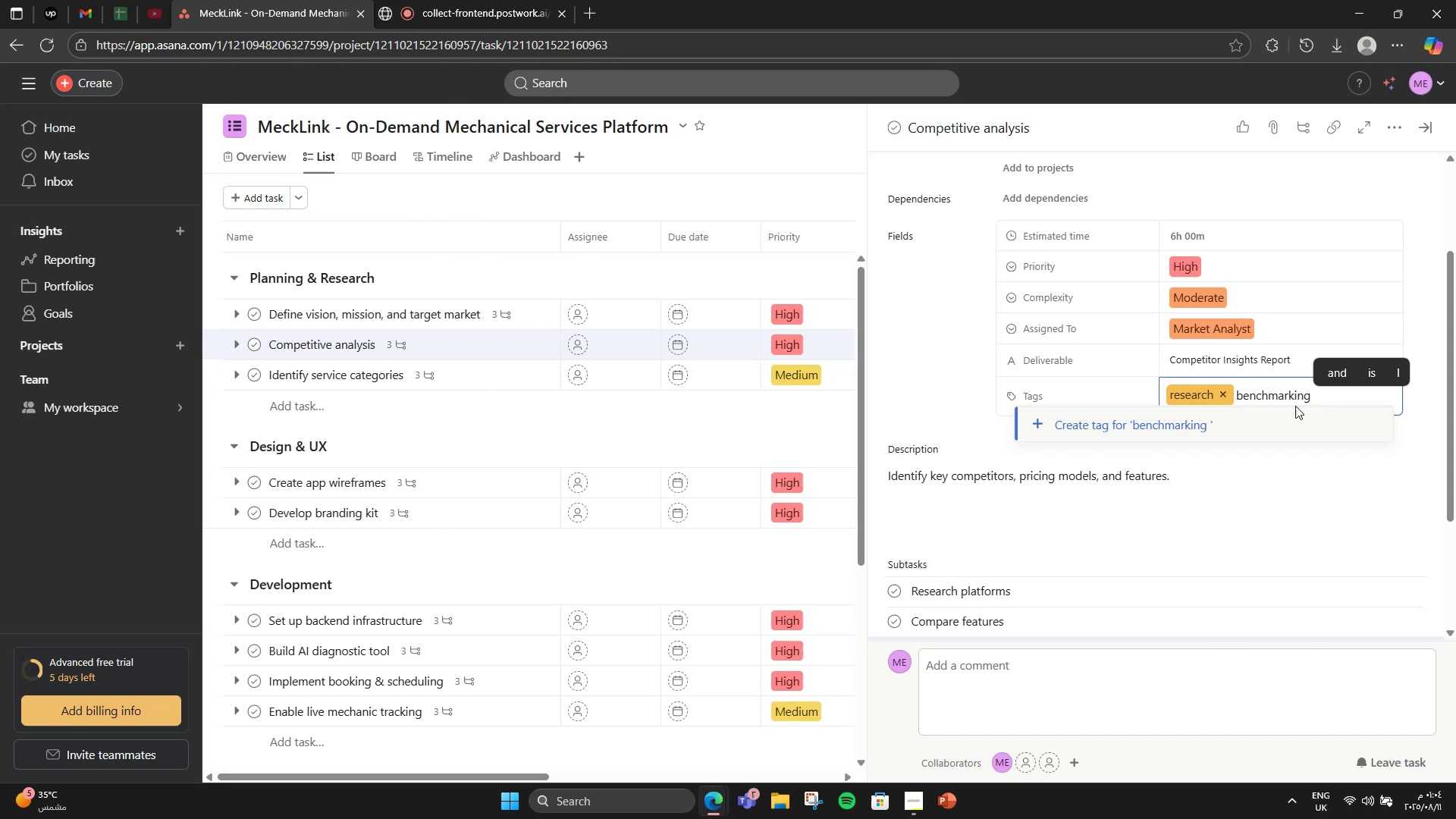 
wait(8.19)
 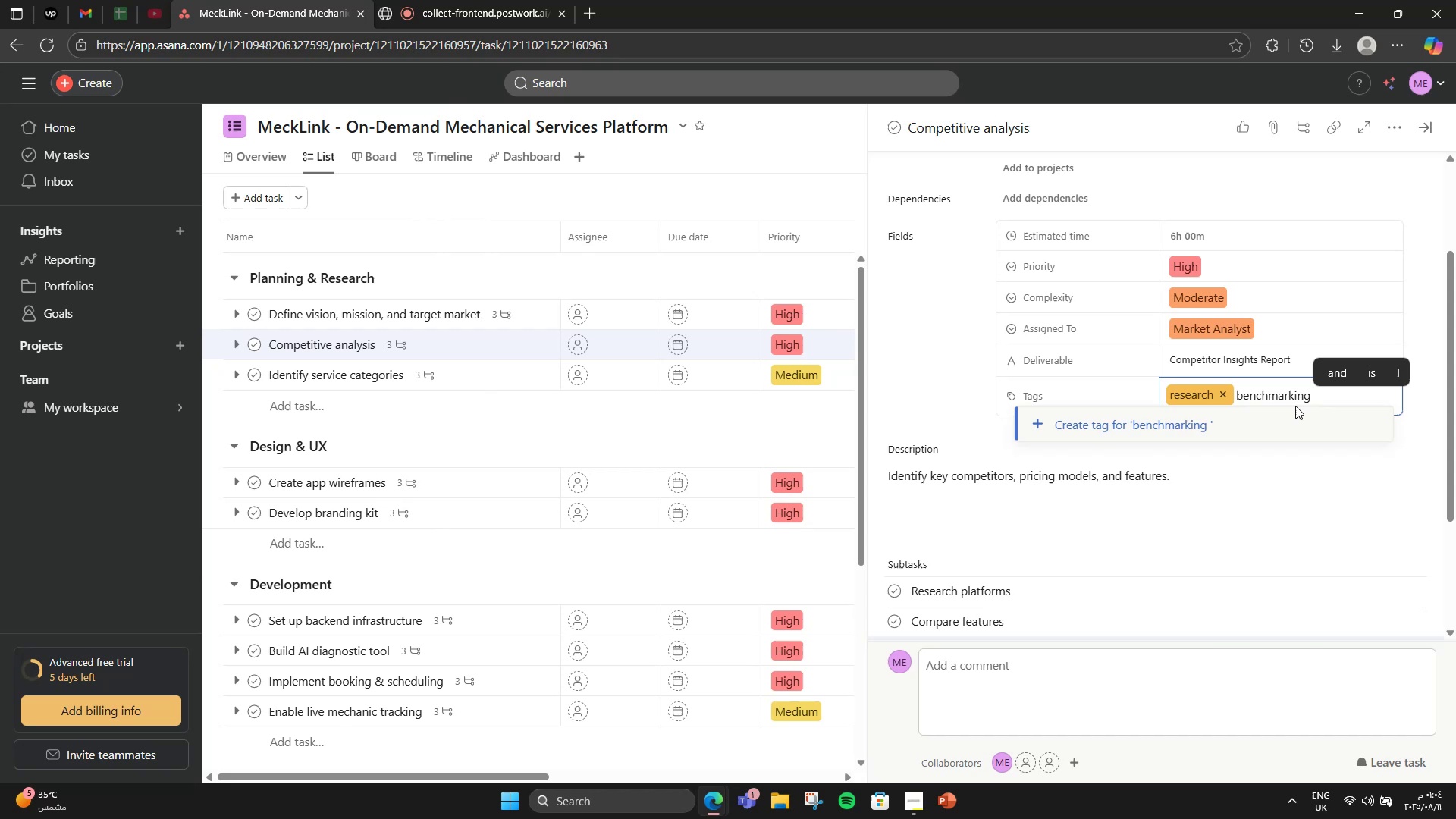 
double_click([1244, 397])
 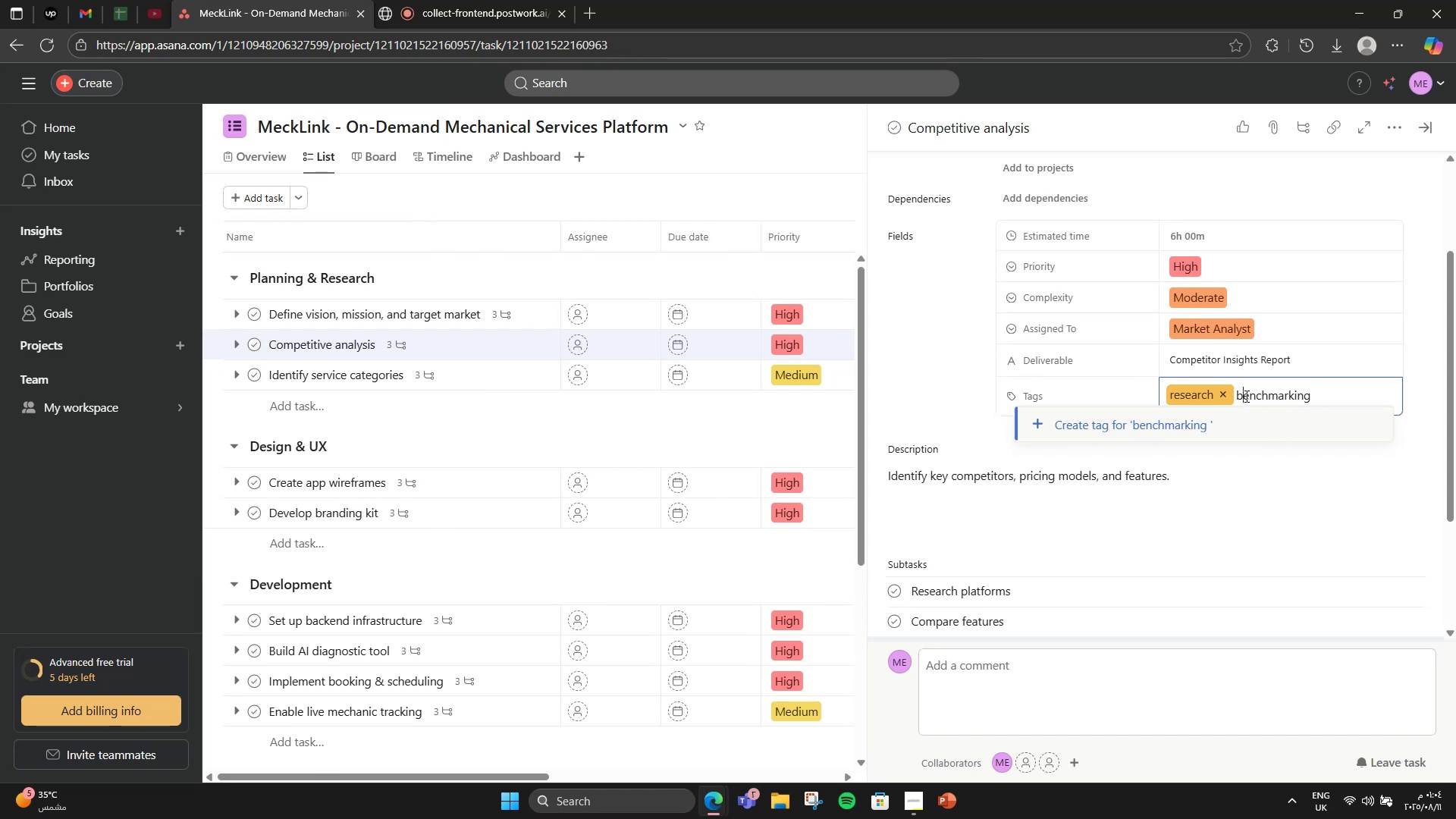 
key(Backspace)
 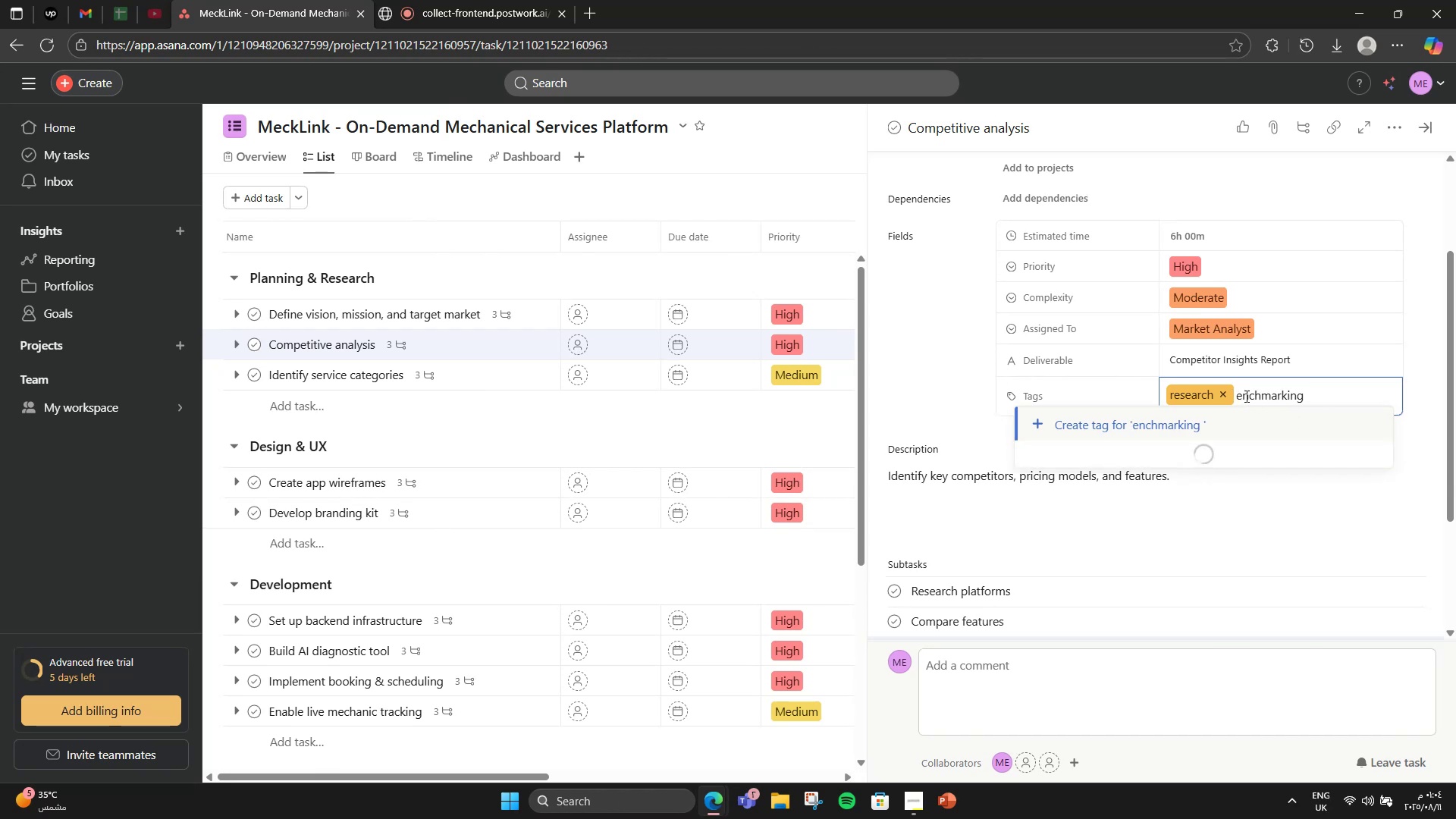 
key(CapsLock)
 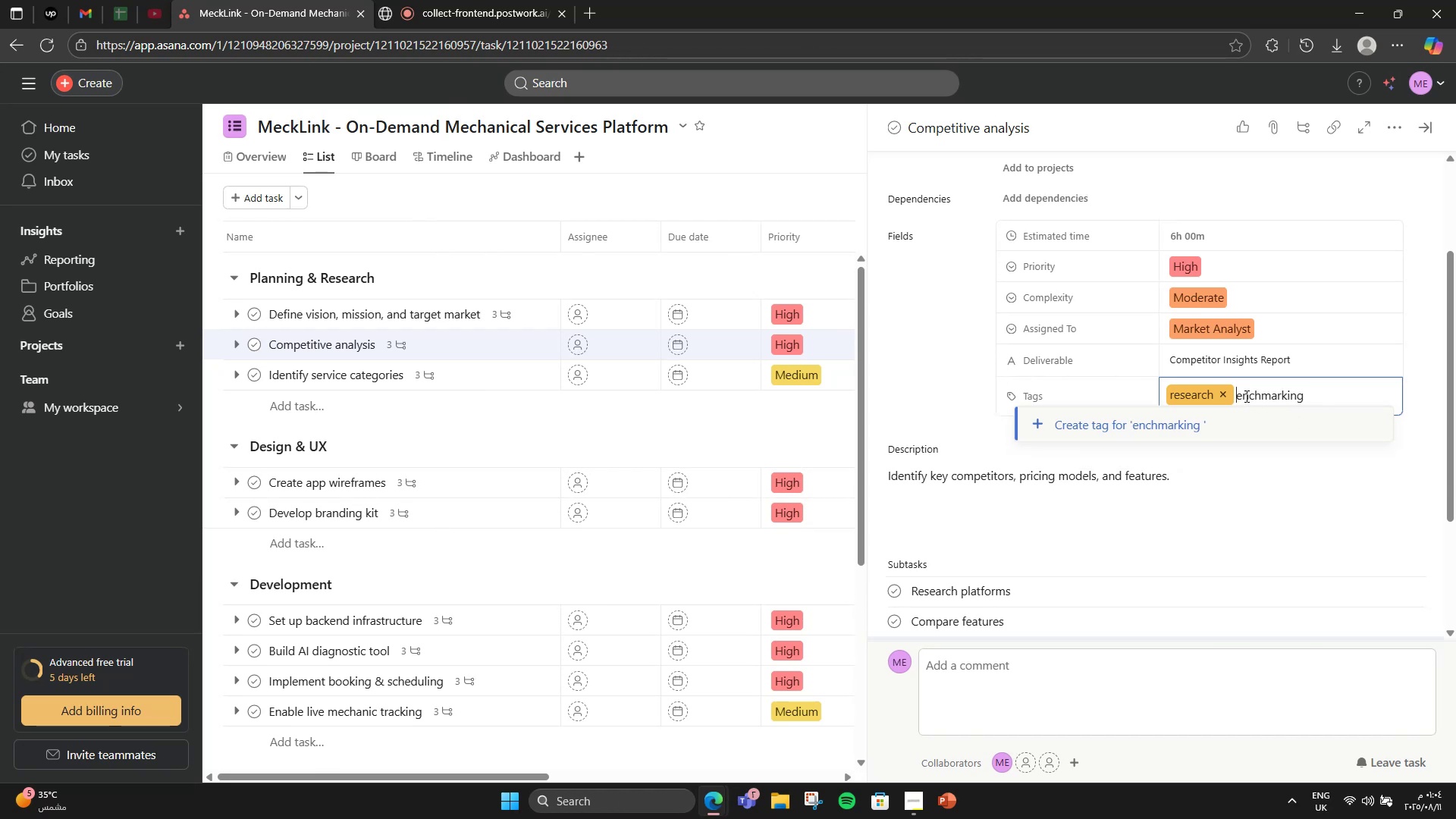 
key(B)
 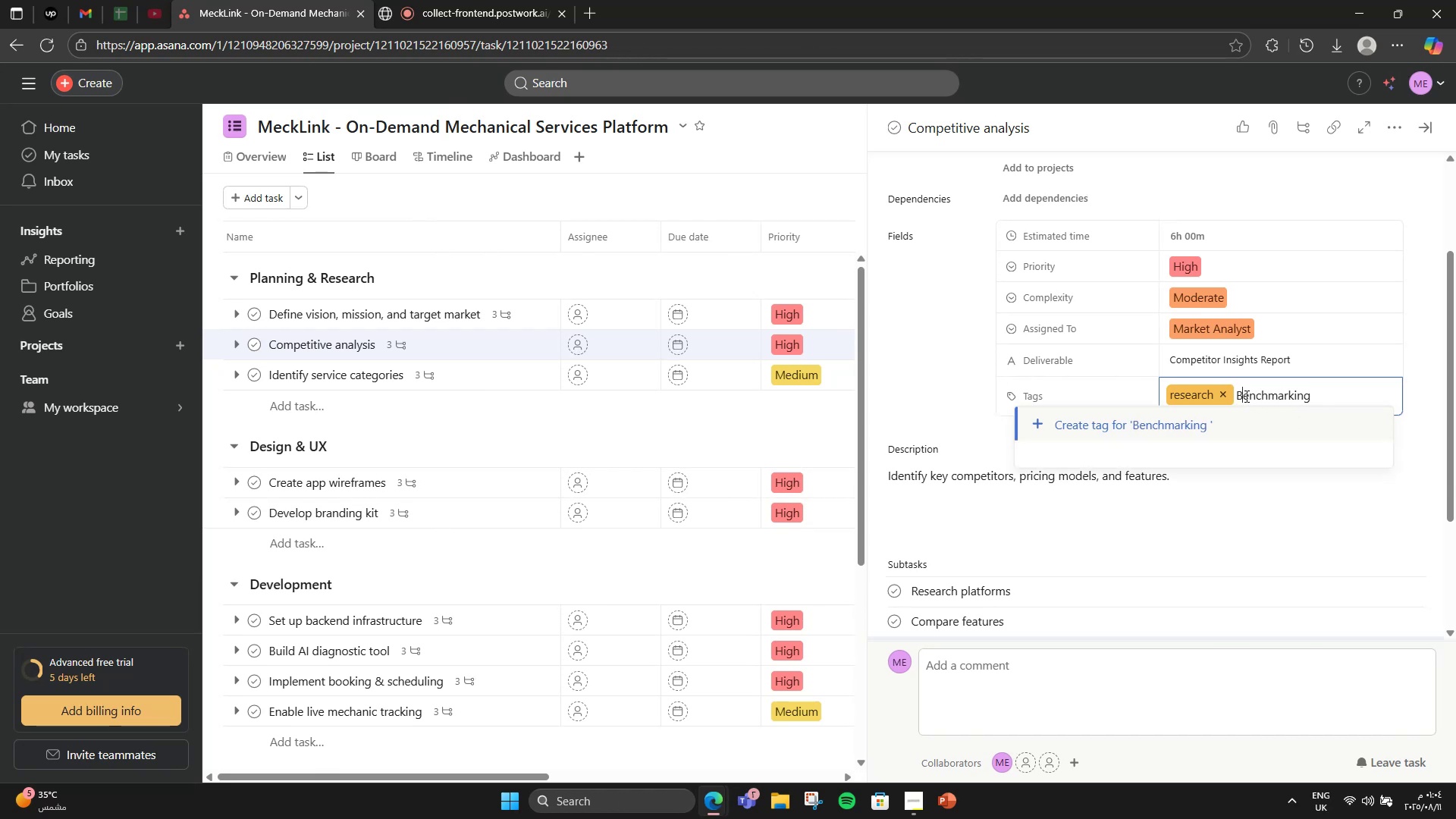 
key(CapsLock)
 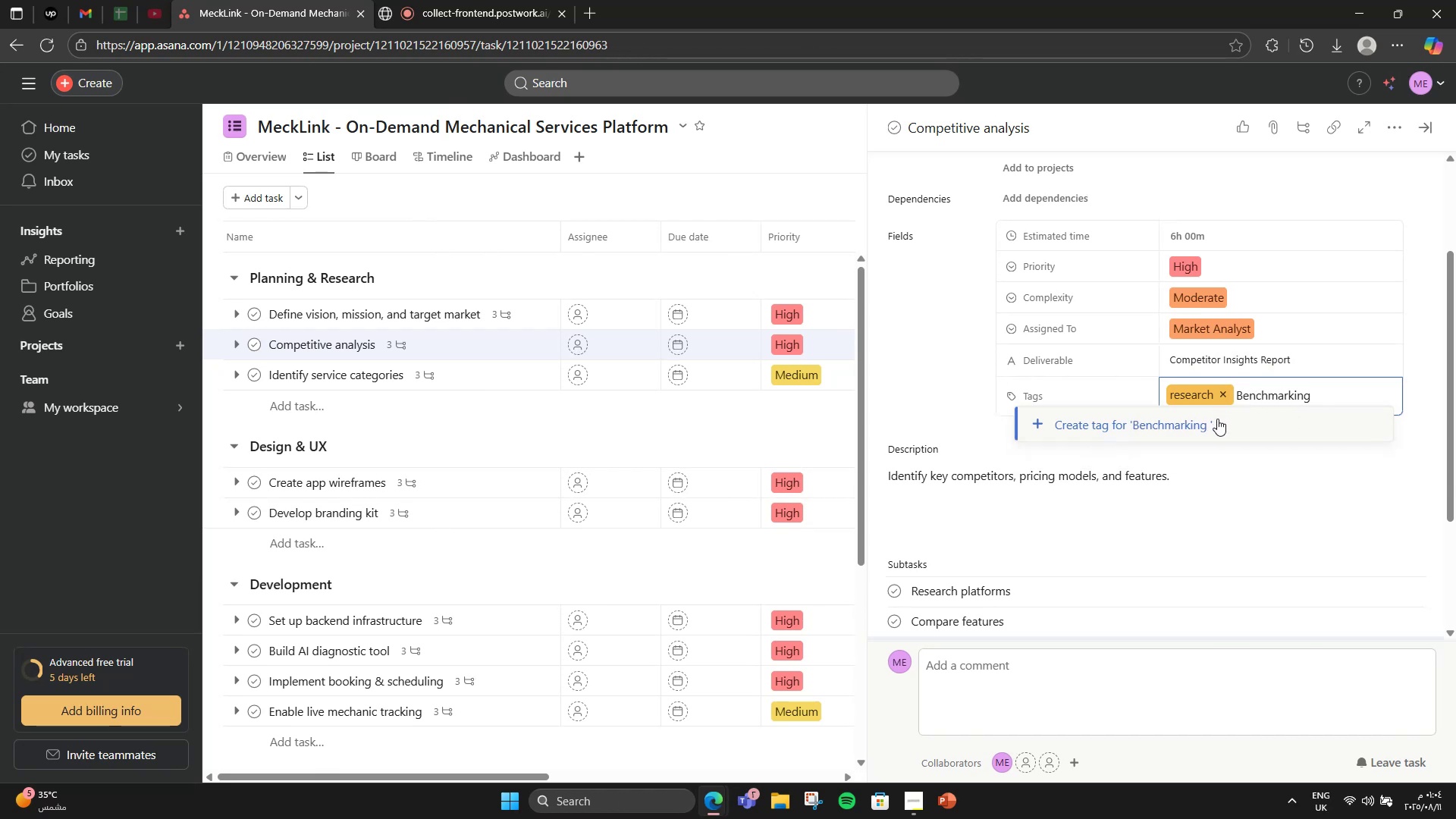 
left_click([1217, 419])
 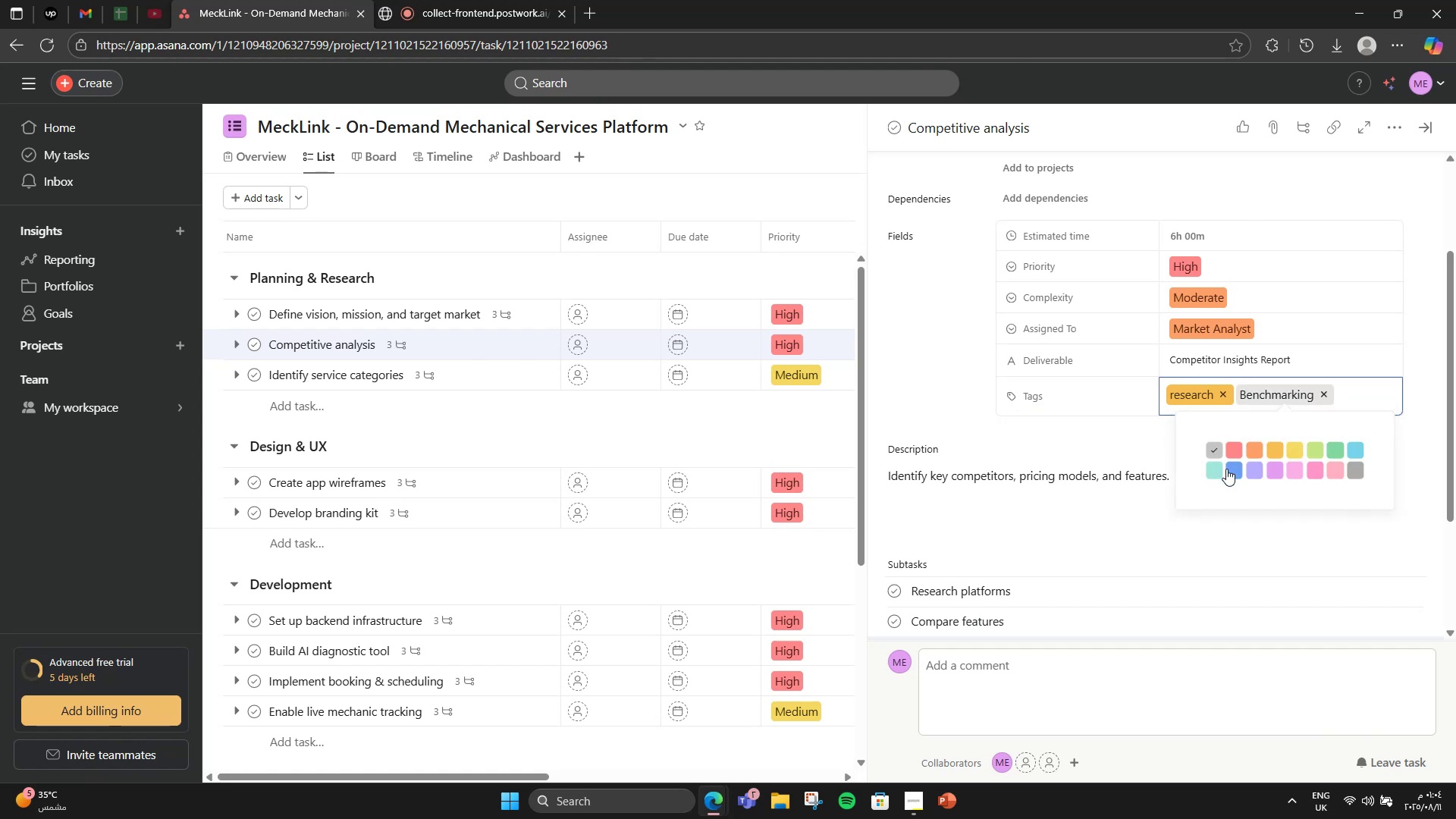 
left_click([1226, 470])
 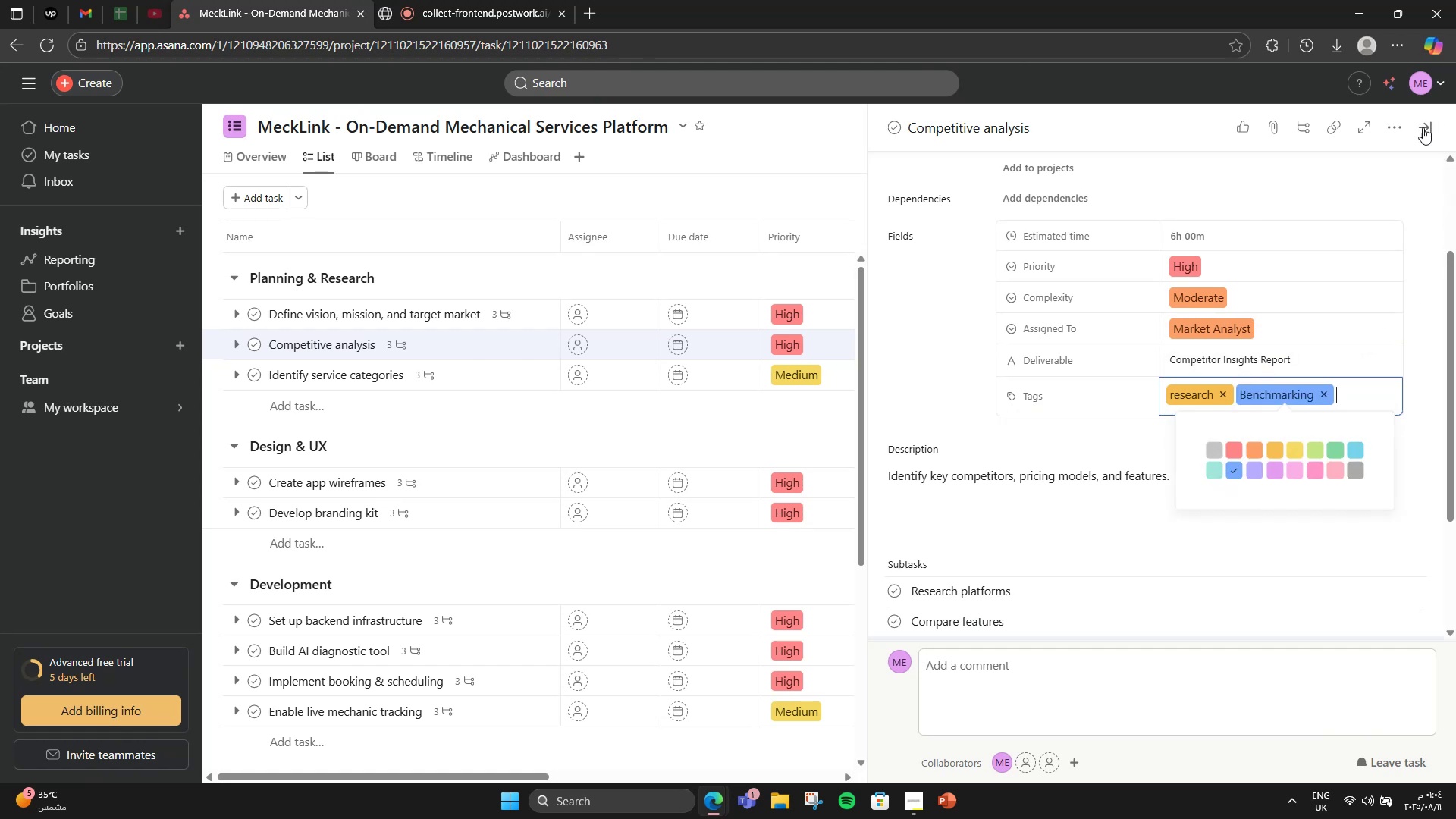 
left_click([1422, 128])
 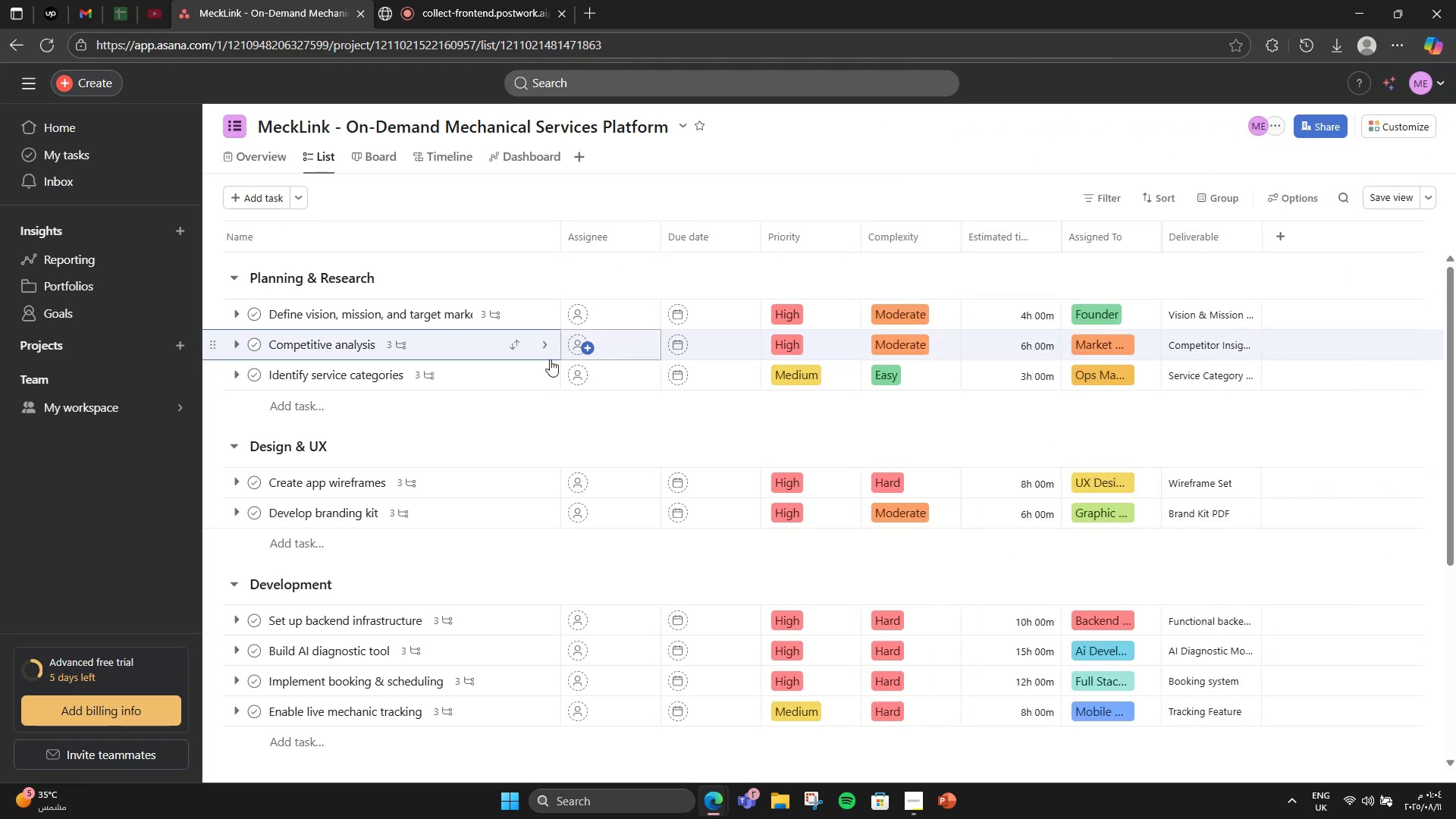 
left_click([502, 373])
 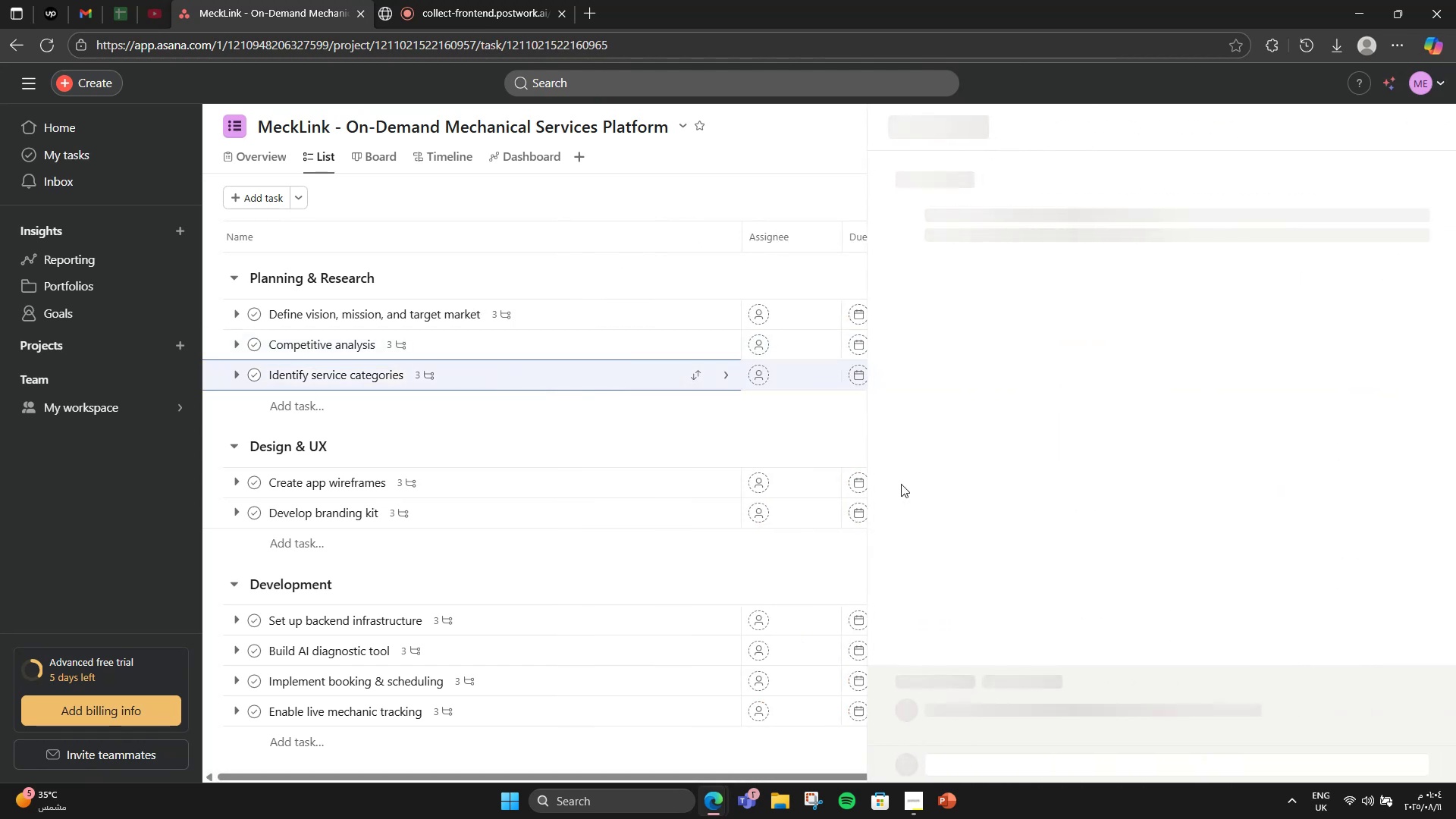 
scroll: coordinate [1427, 624], scroll_direction: down, amount: 8.0
 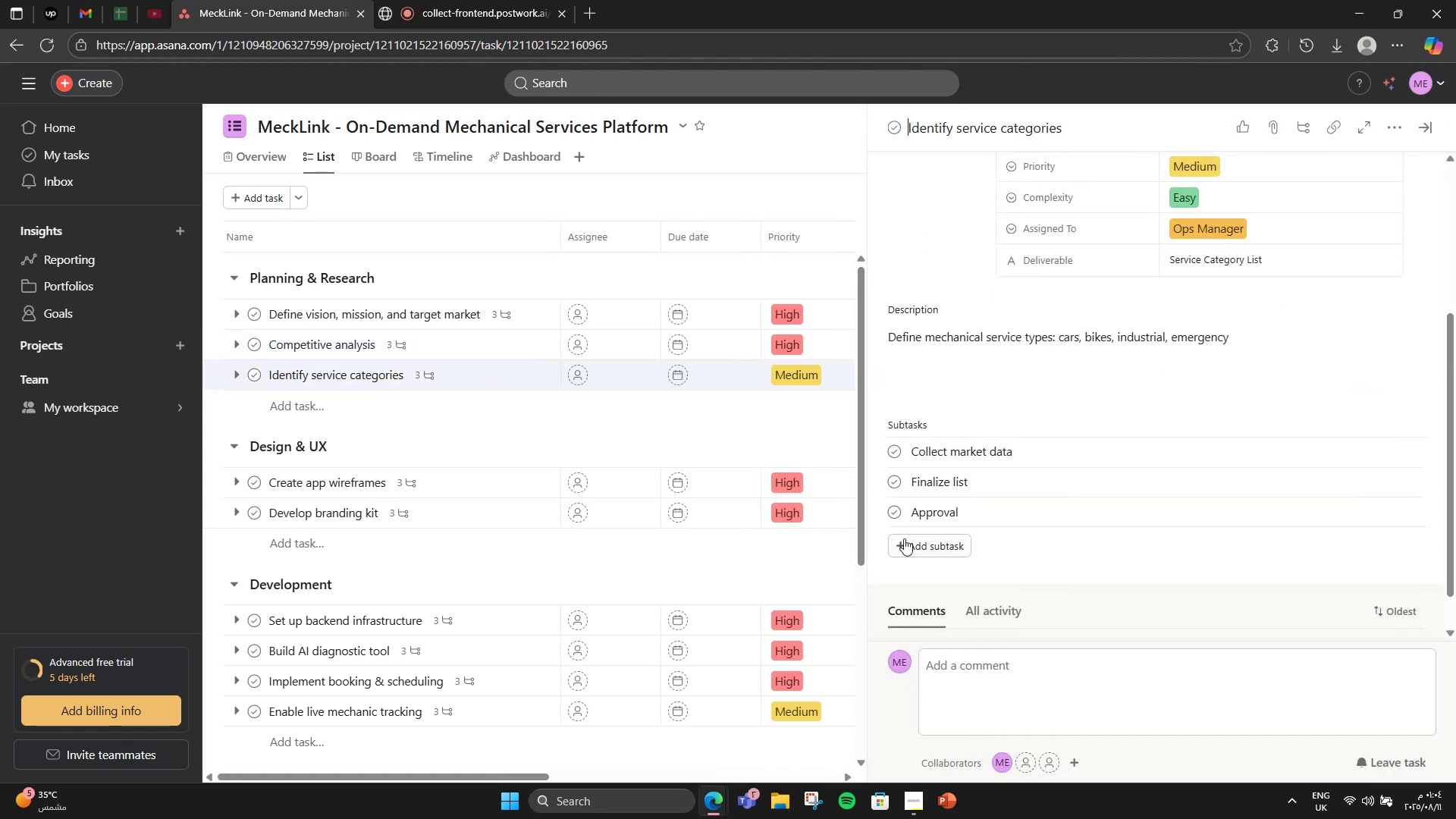 
scroll: coordinate [1436, 206], scroll_direction: up, amount: 3.0
 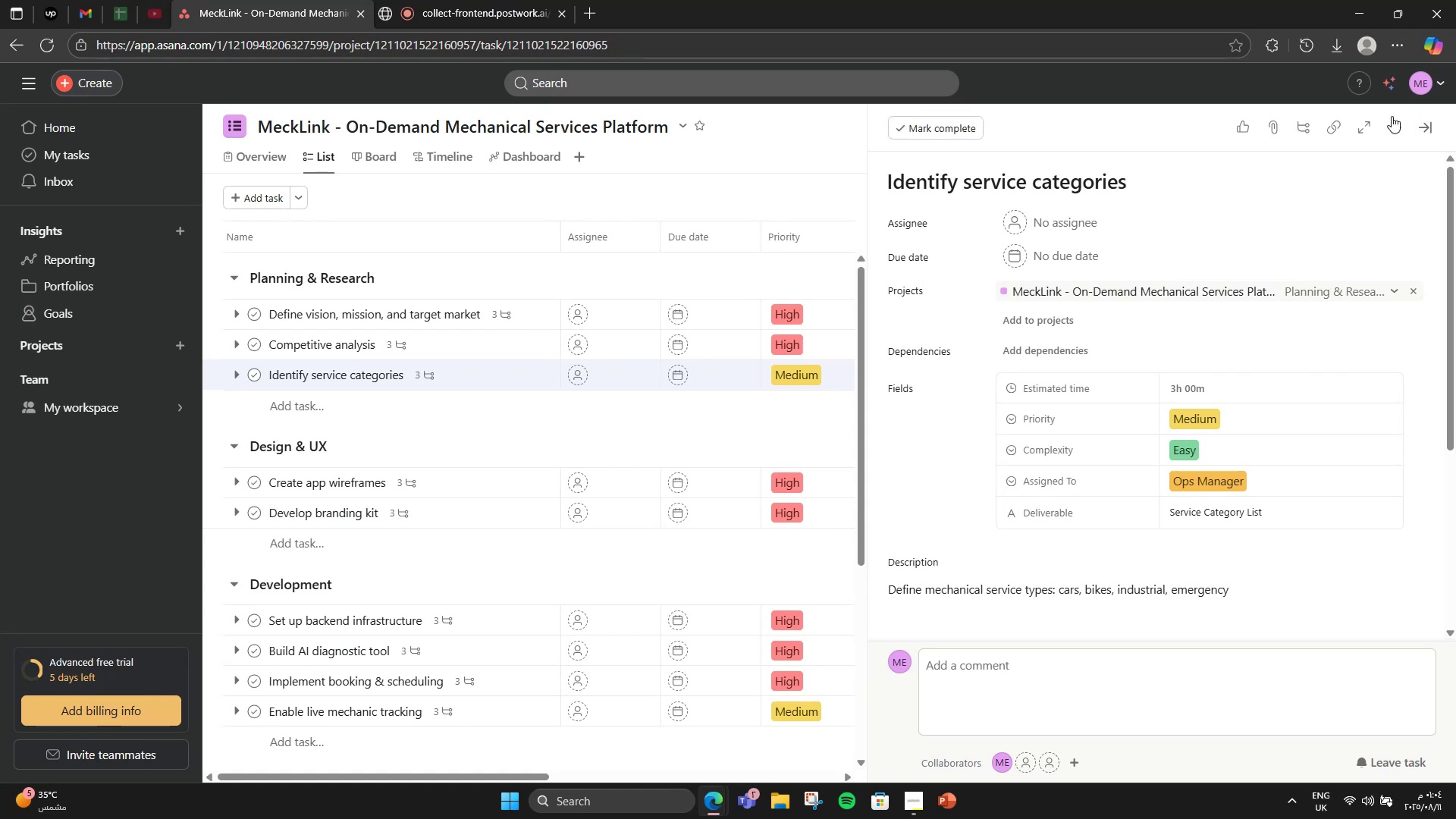 
left_click([1392, 117])
 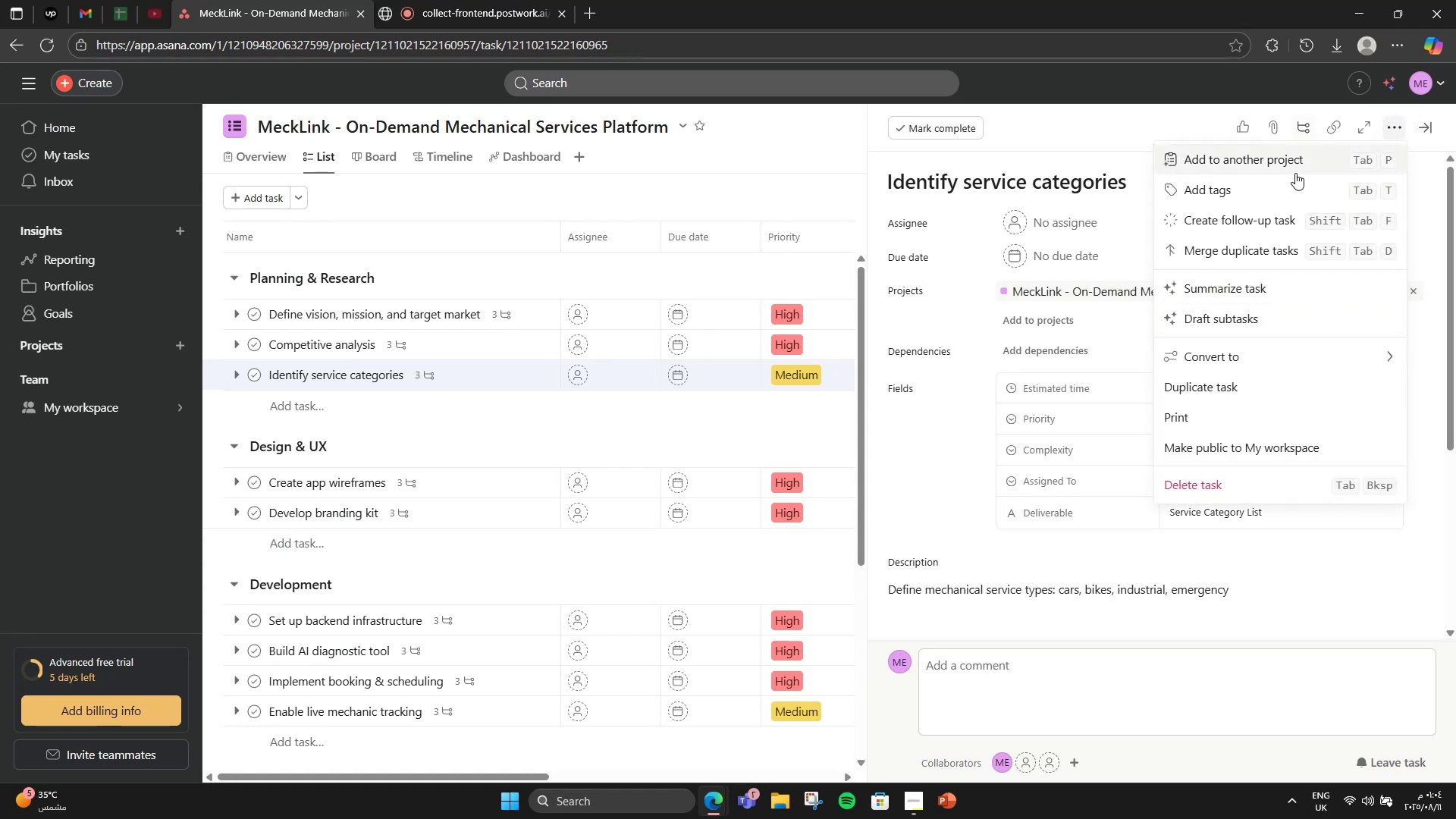 
left_click([1295, 181])
 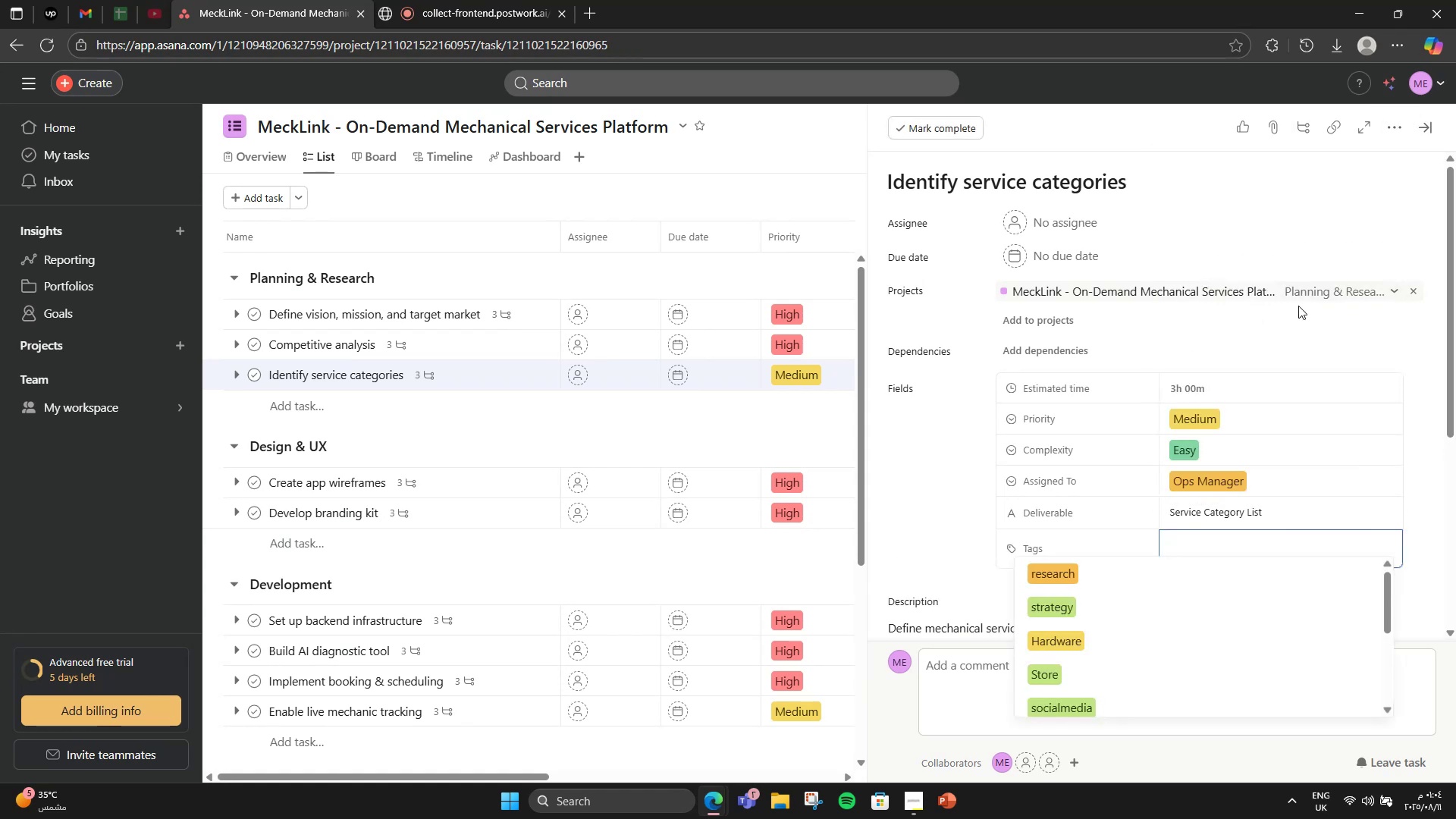 
type(Operat)
 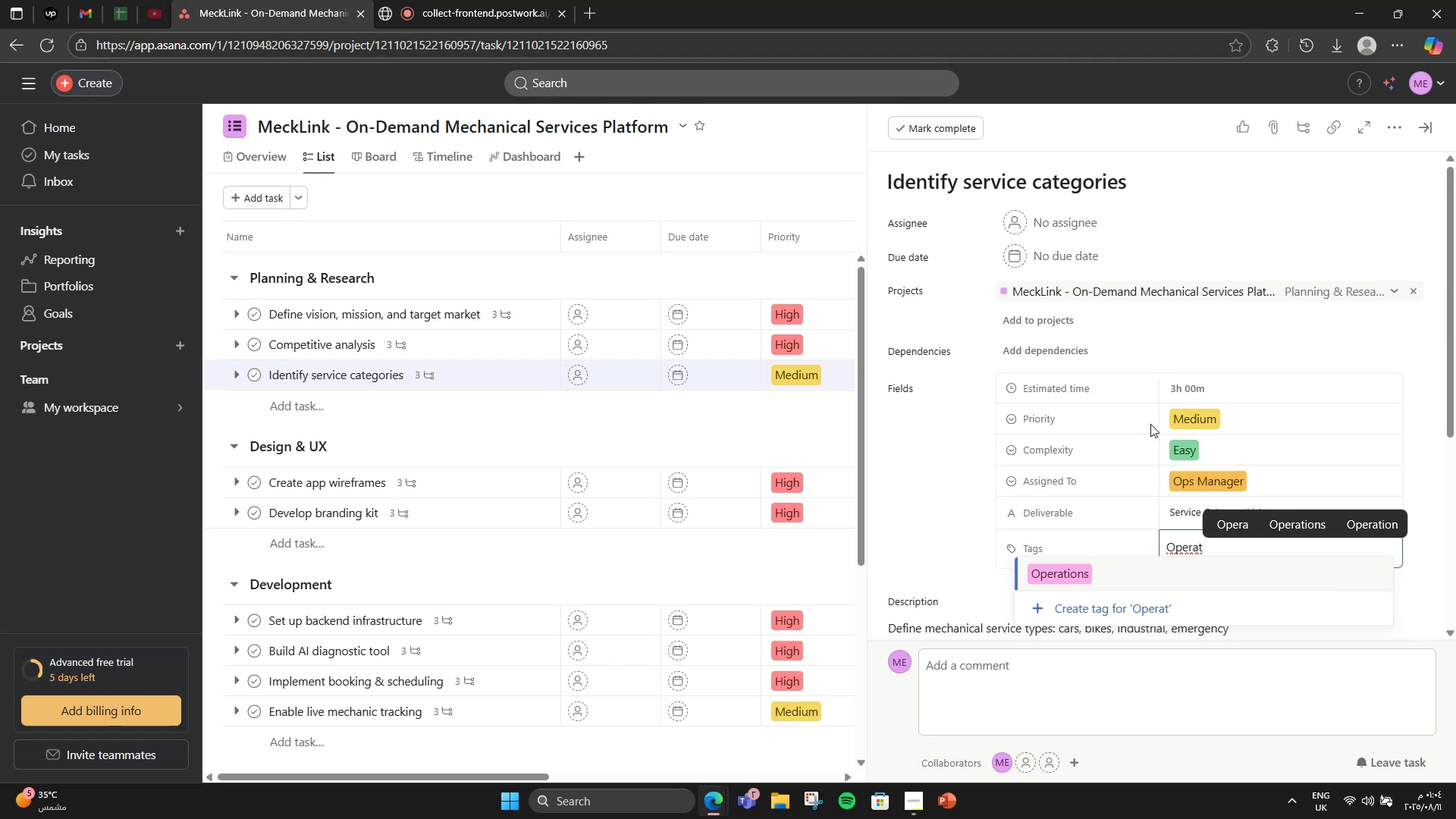 
left_click([1130, 572])
 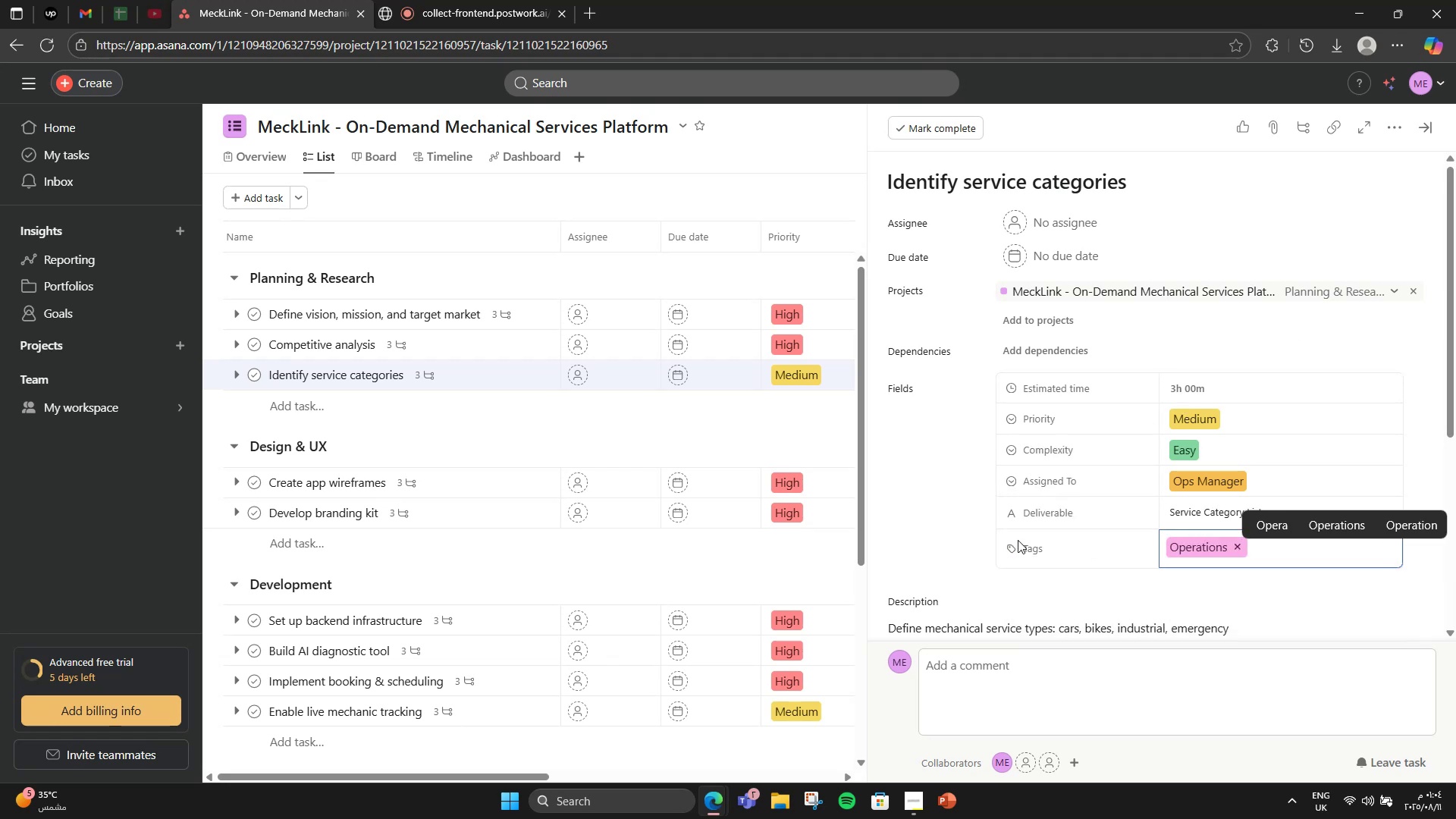 
type(servic)
 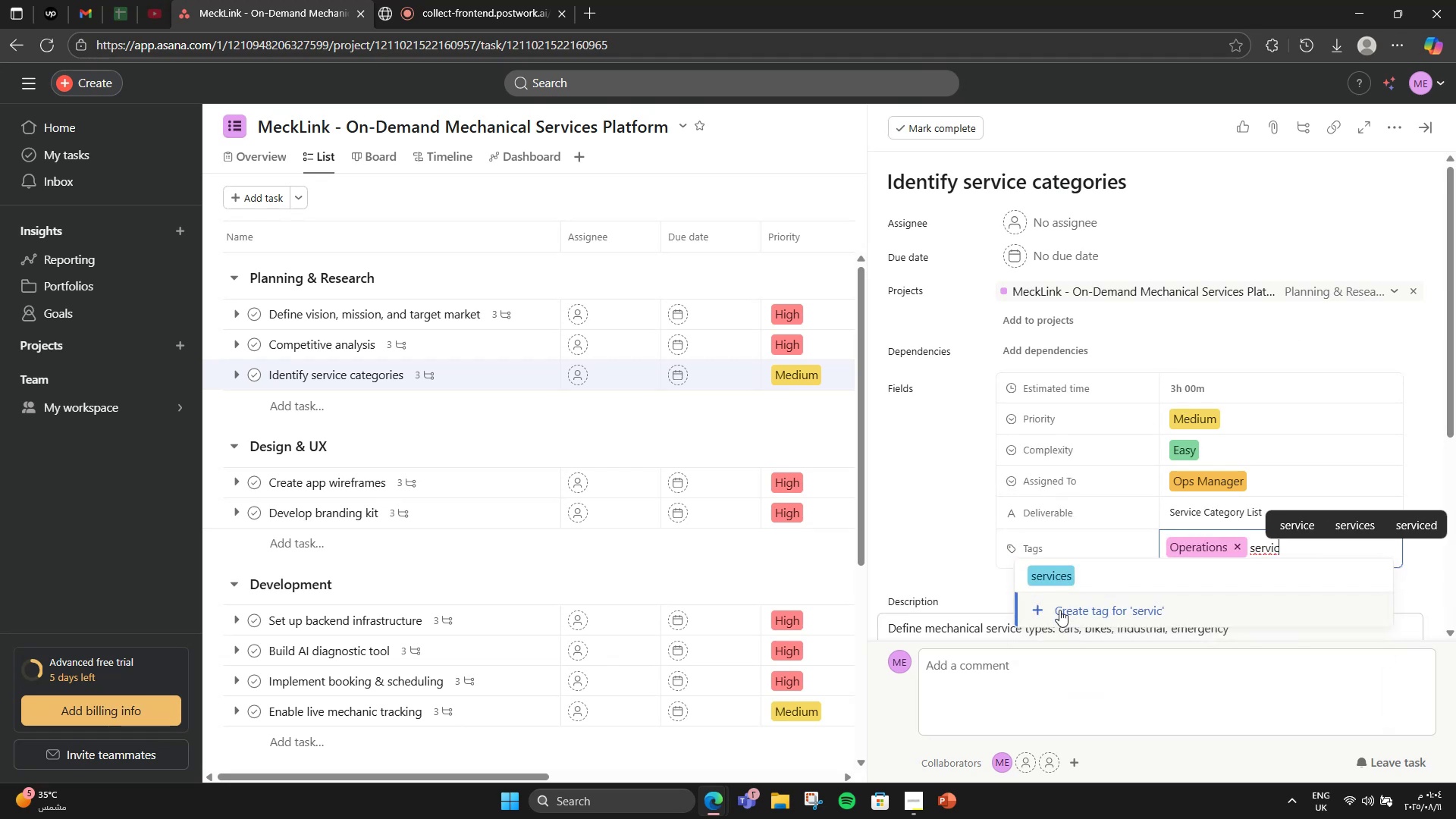 
left_click([1135, 585])
 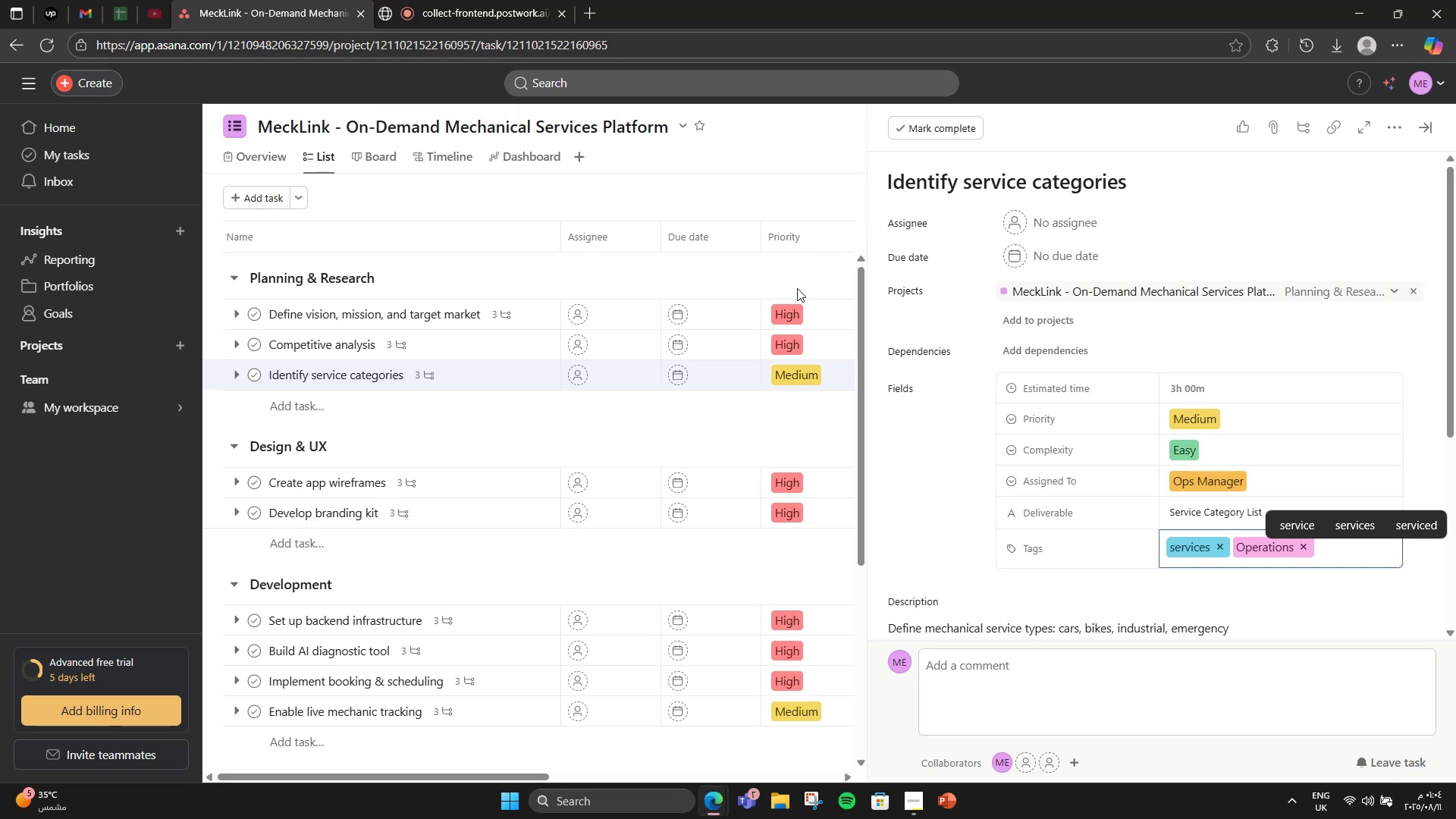 
left_click([507, 477])
 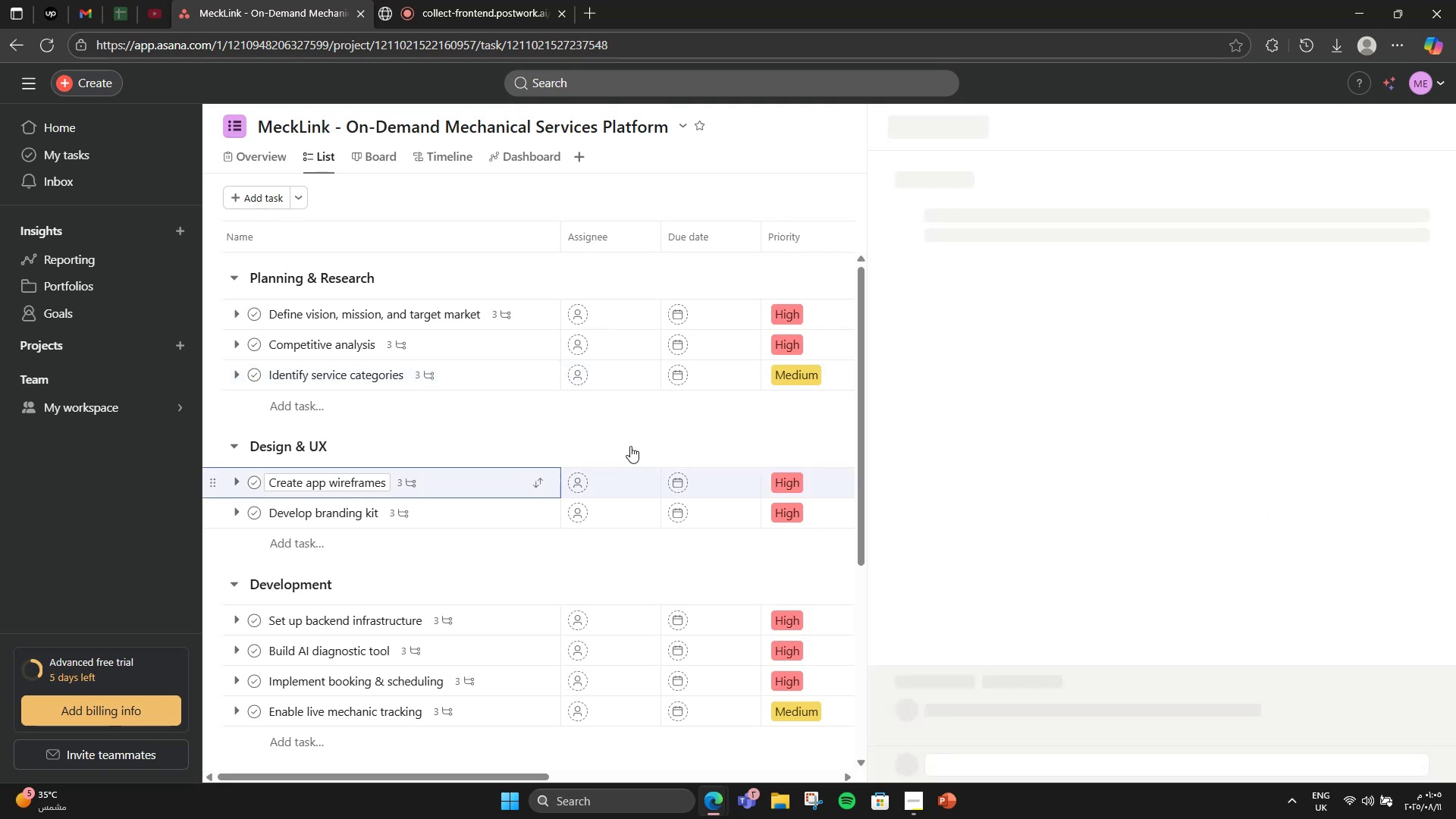 
scroll: coordinate [1450, 538], scroll_direction: down, amount: 3.0
 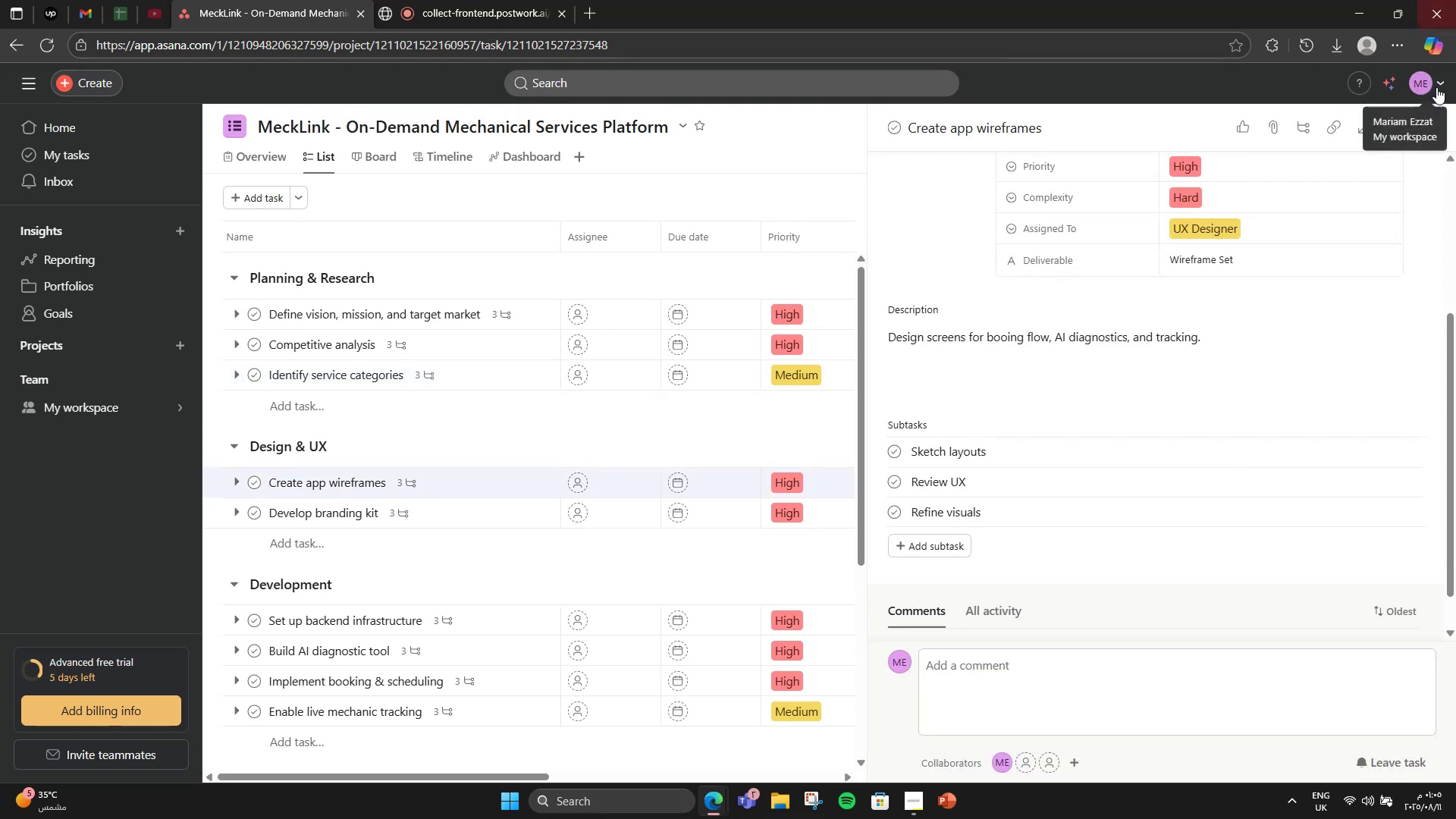 
left_click([1402, 129])
 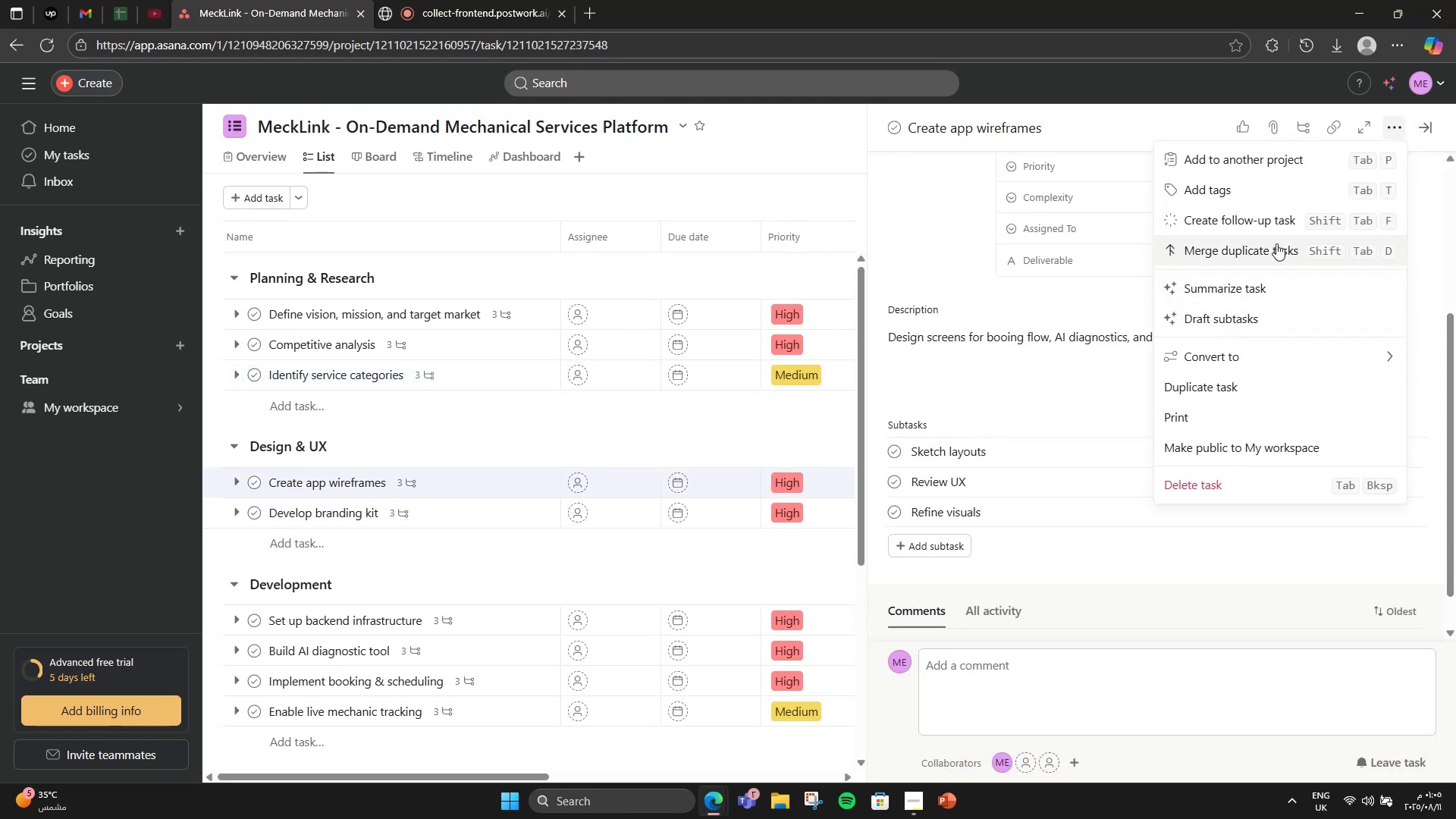 
left_click([1291, 196])
 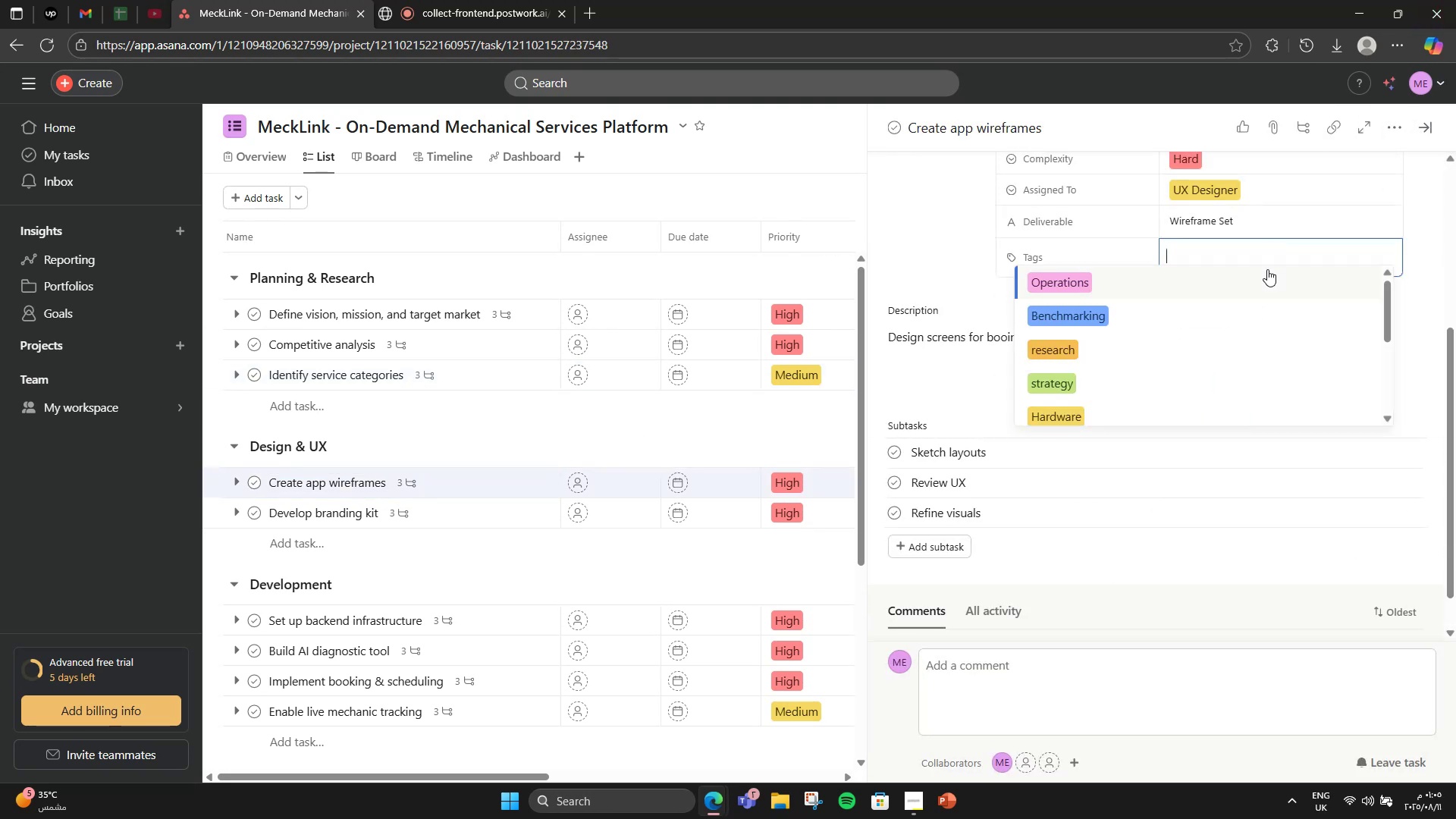 
type(UX)
 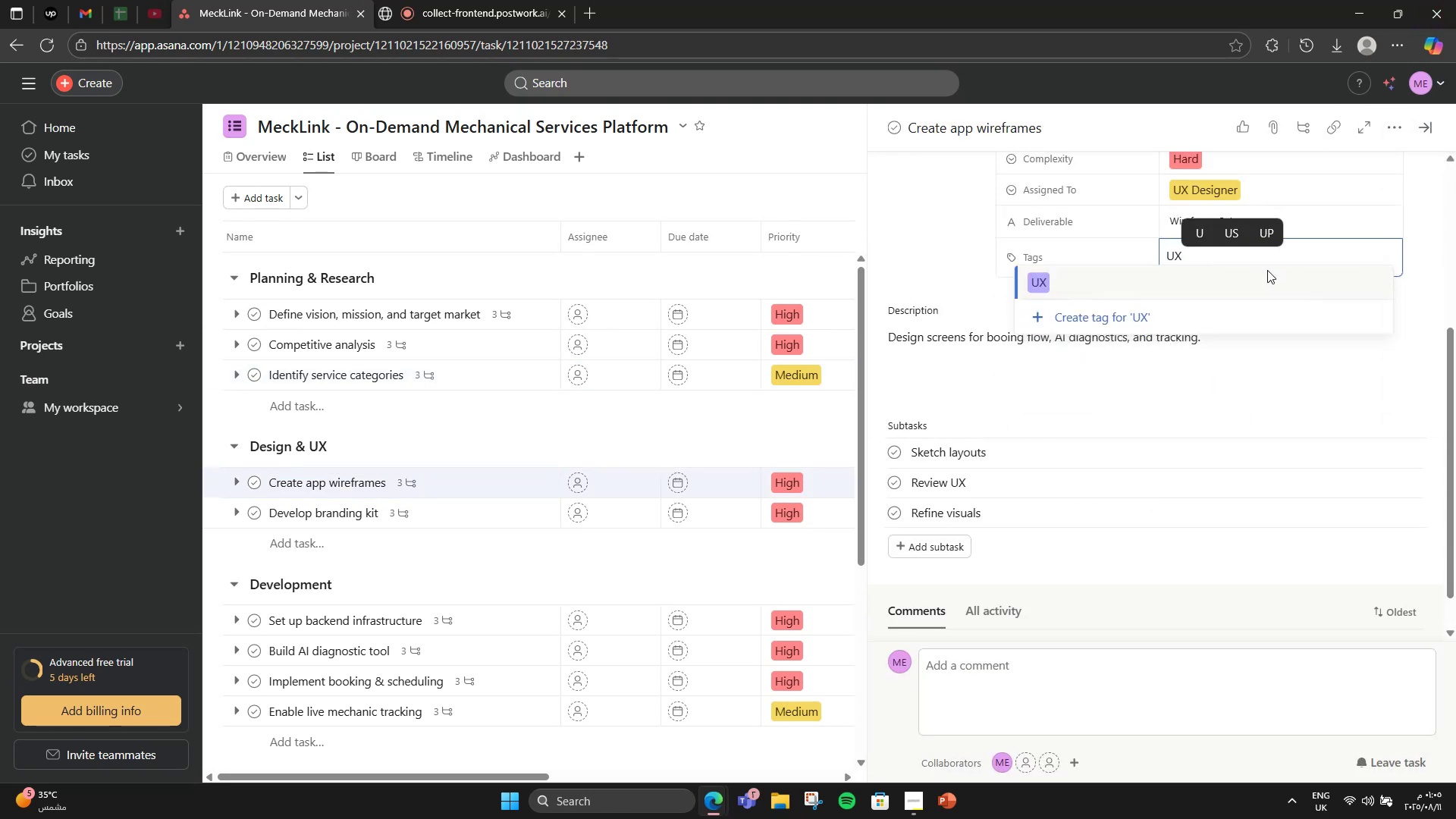 
left_click([1267, 270])
 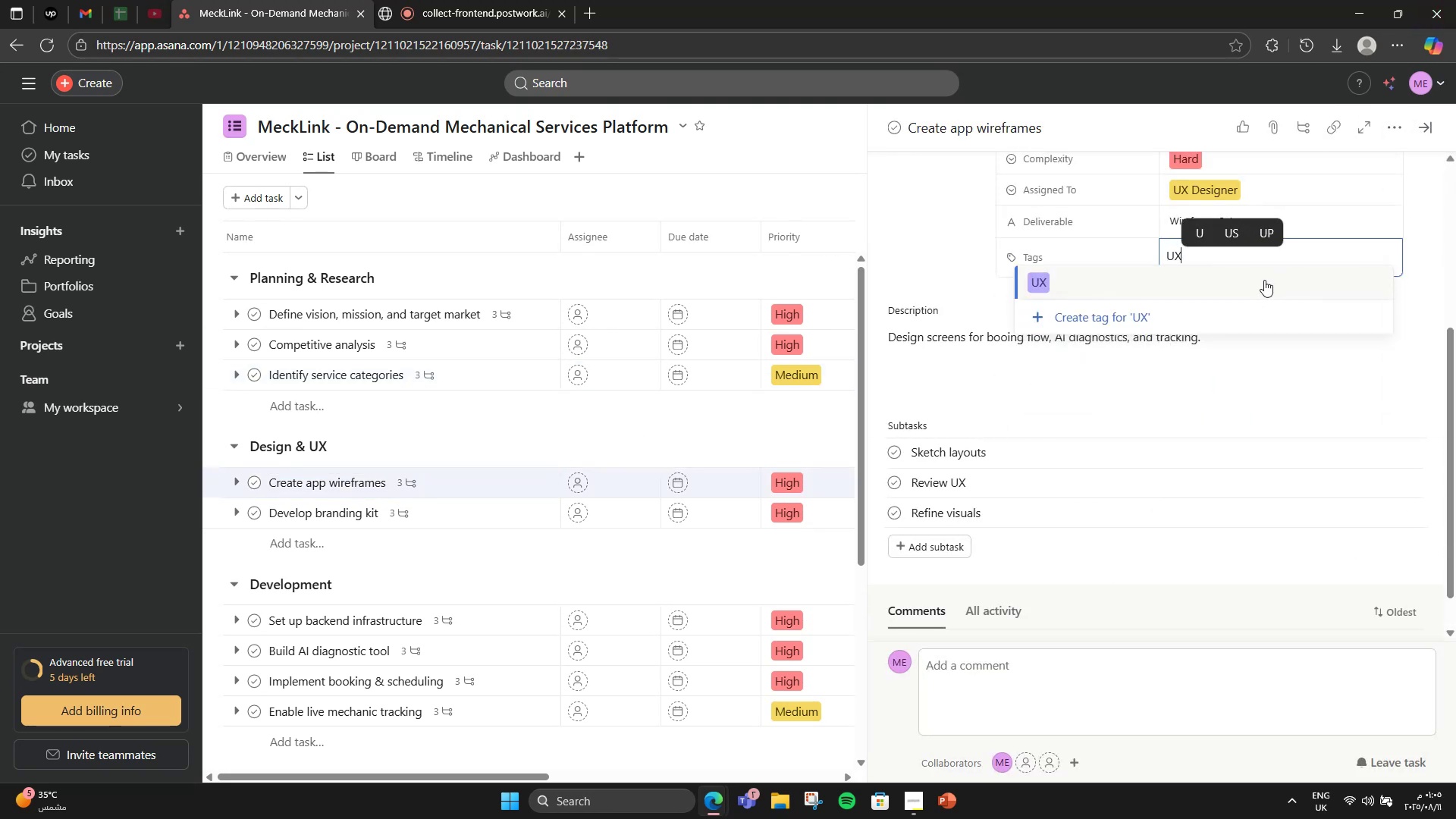 
left_click([1264, 280])
 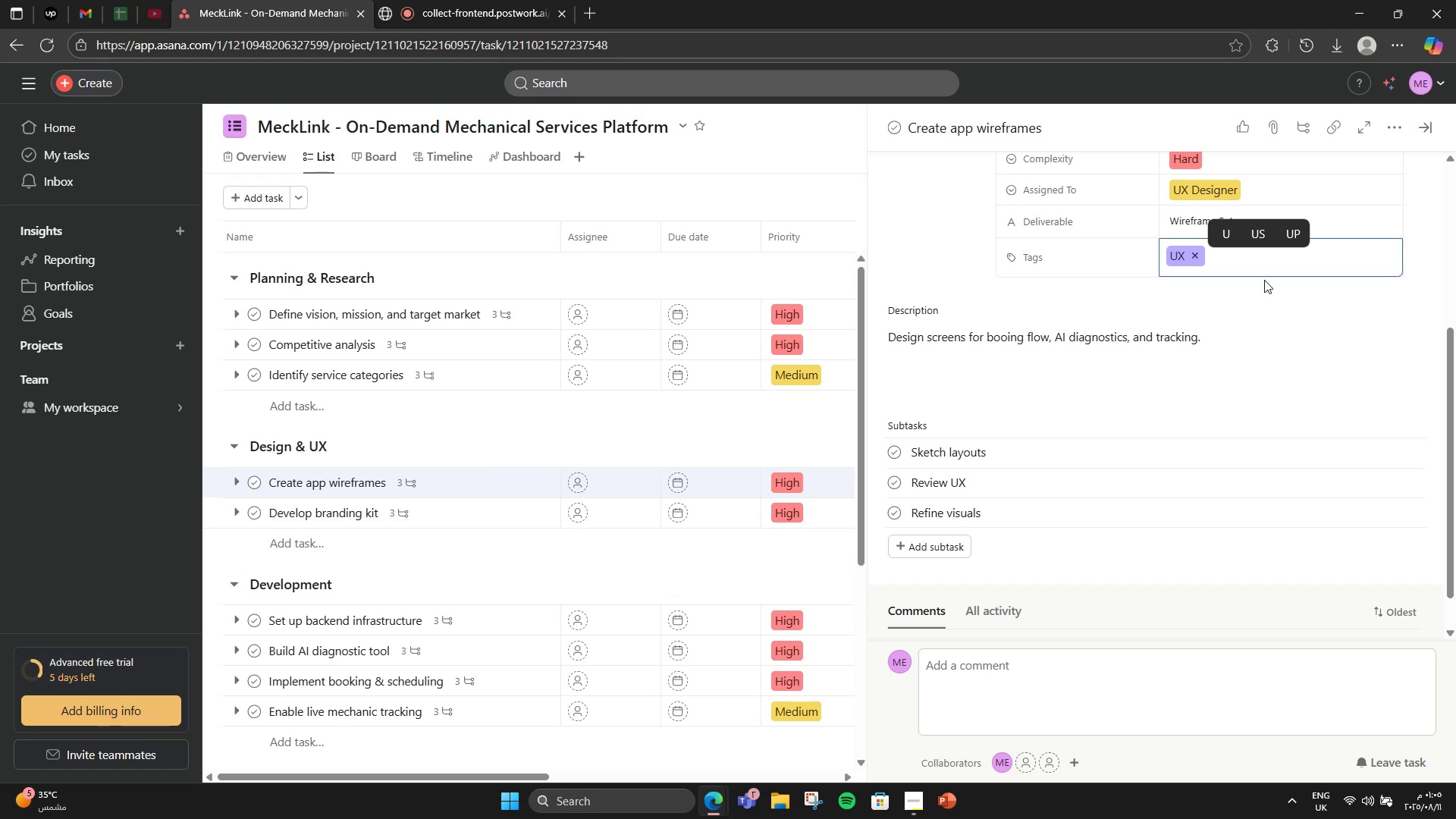 
type(Des)
 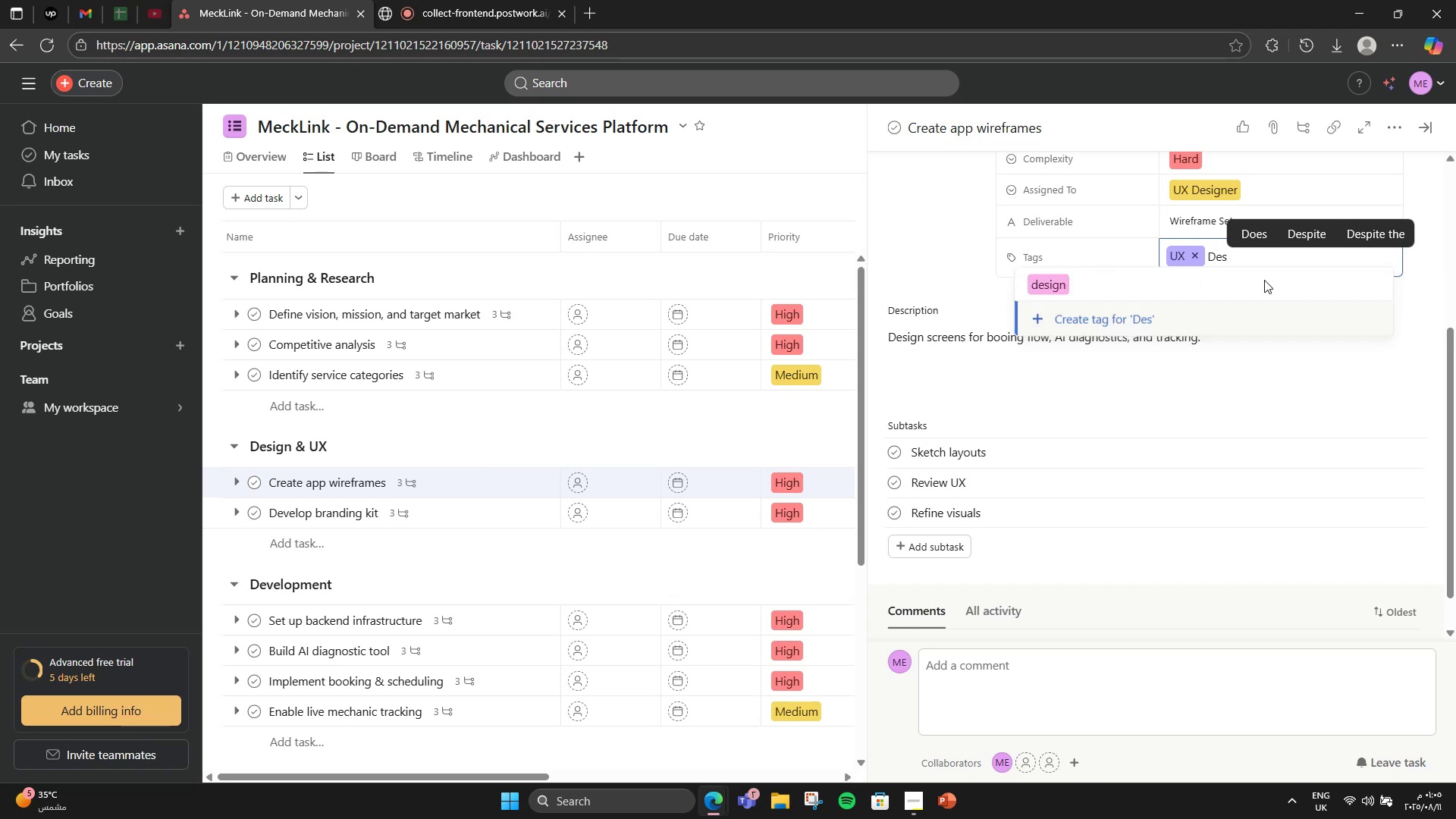 
left_click([1250, 284])
 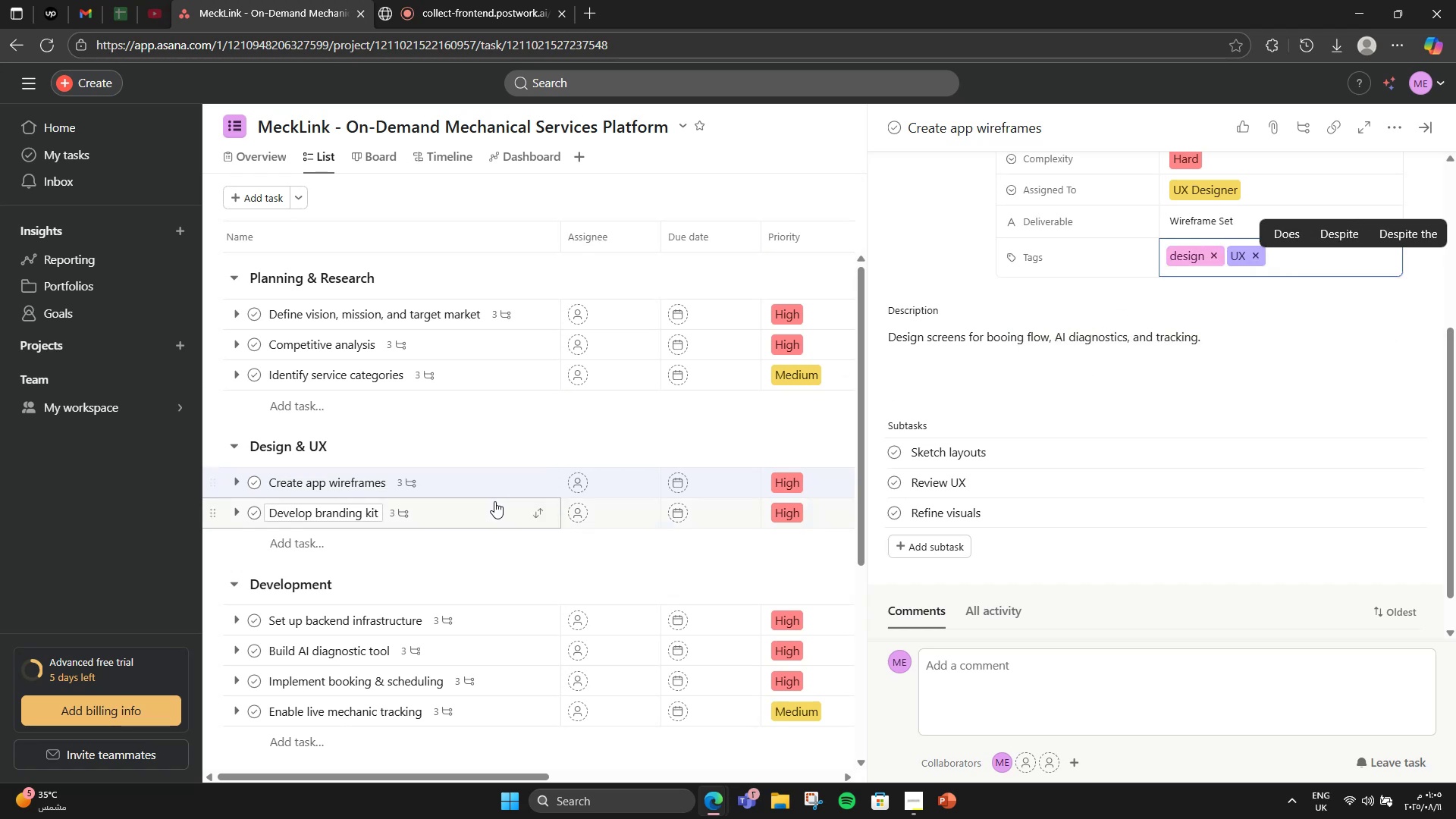 
left_click([473, 509])
 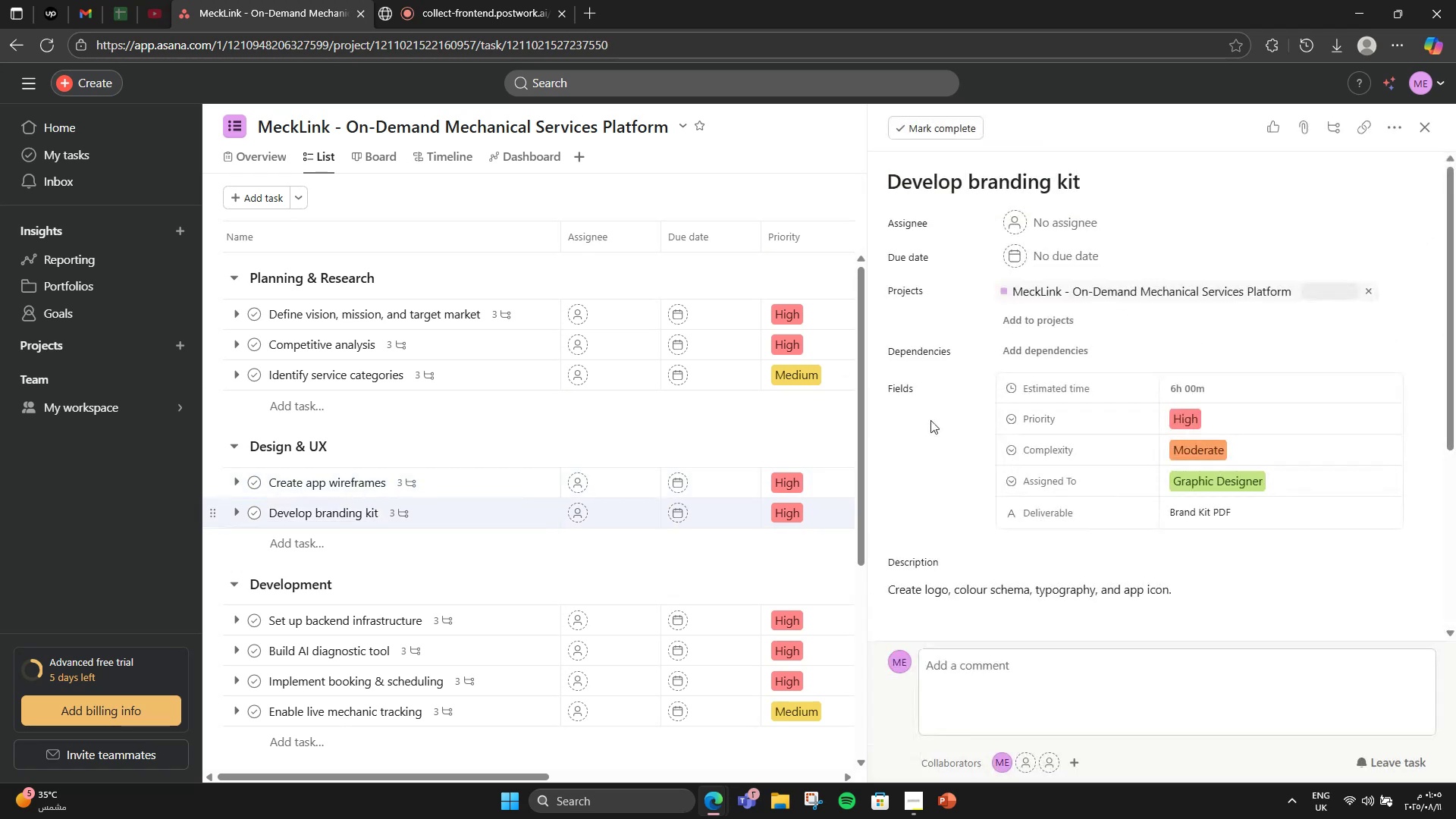 
scroll: coordinate [1056, 373], scroll_direction: down, amount: 2.0
 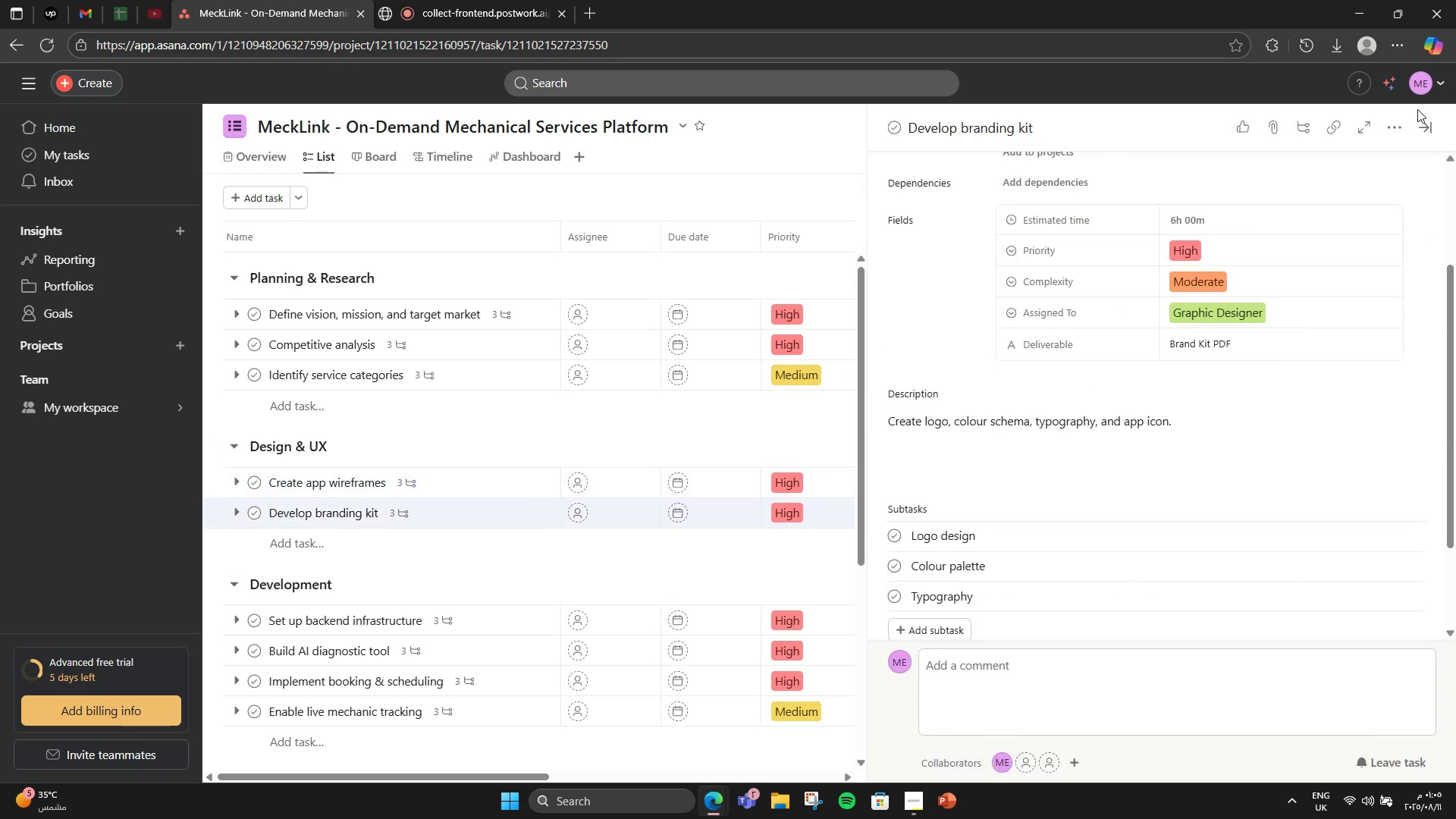 
left_click([1388, 124])
 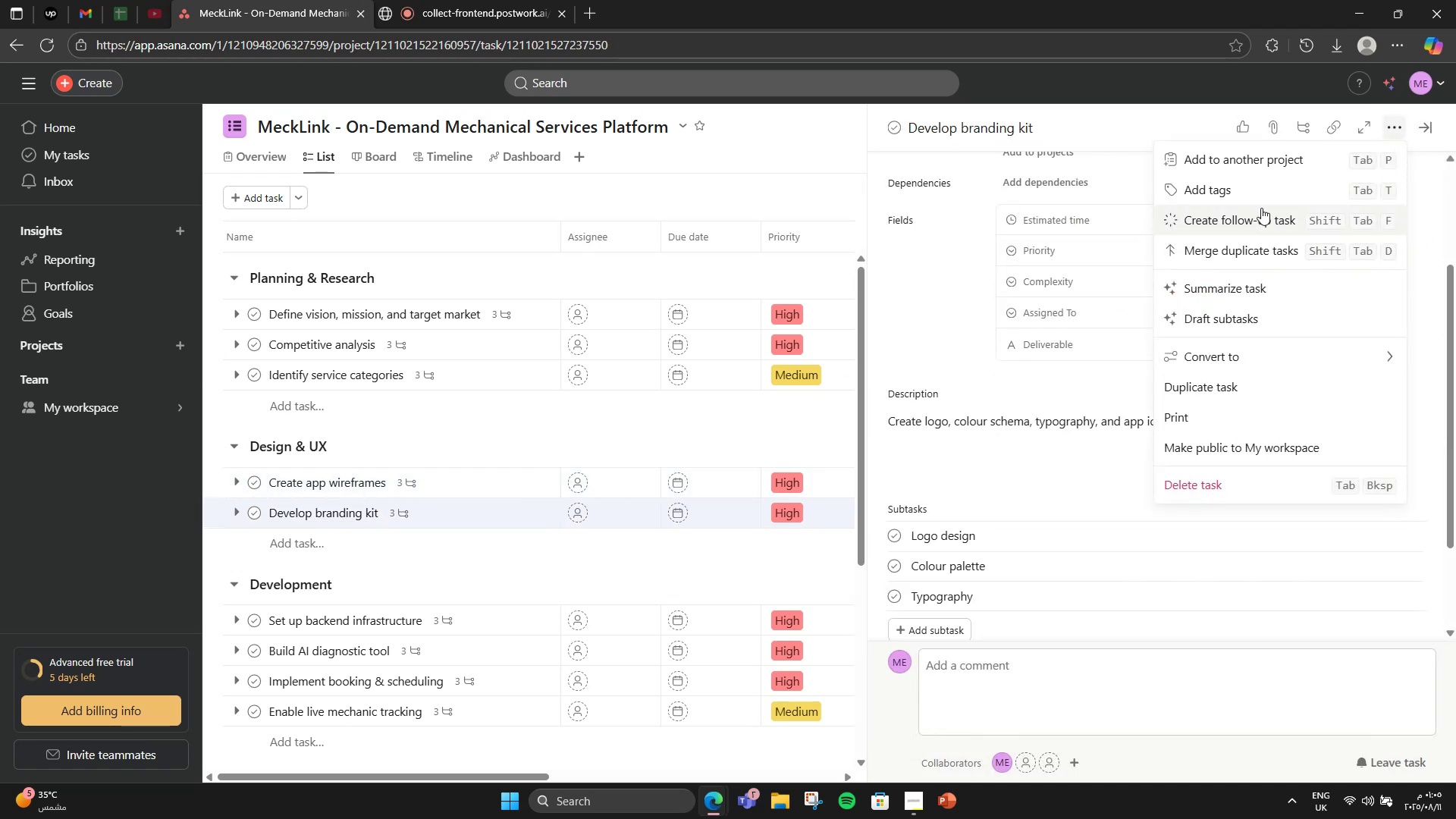 
left_click([1247, 196])
 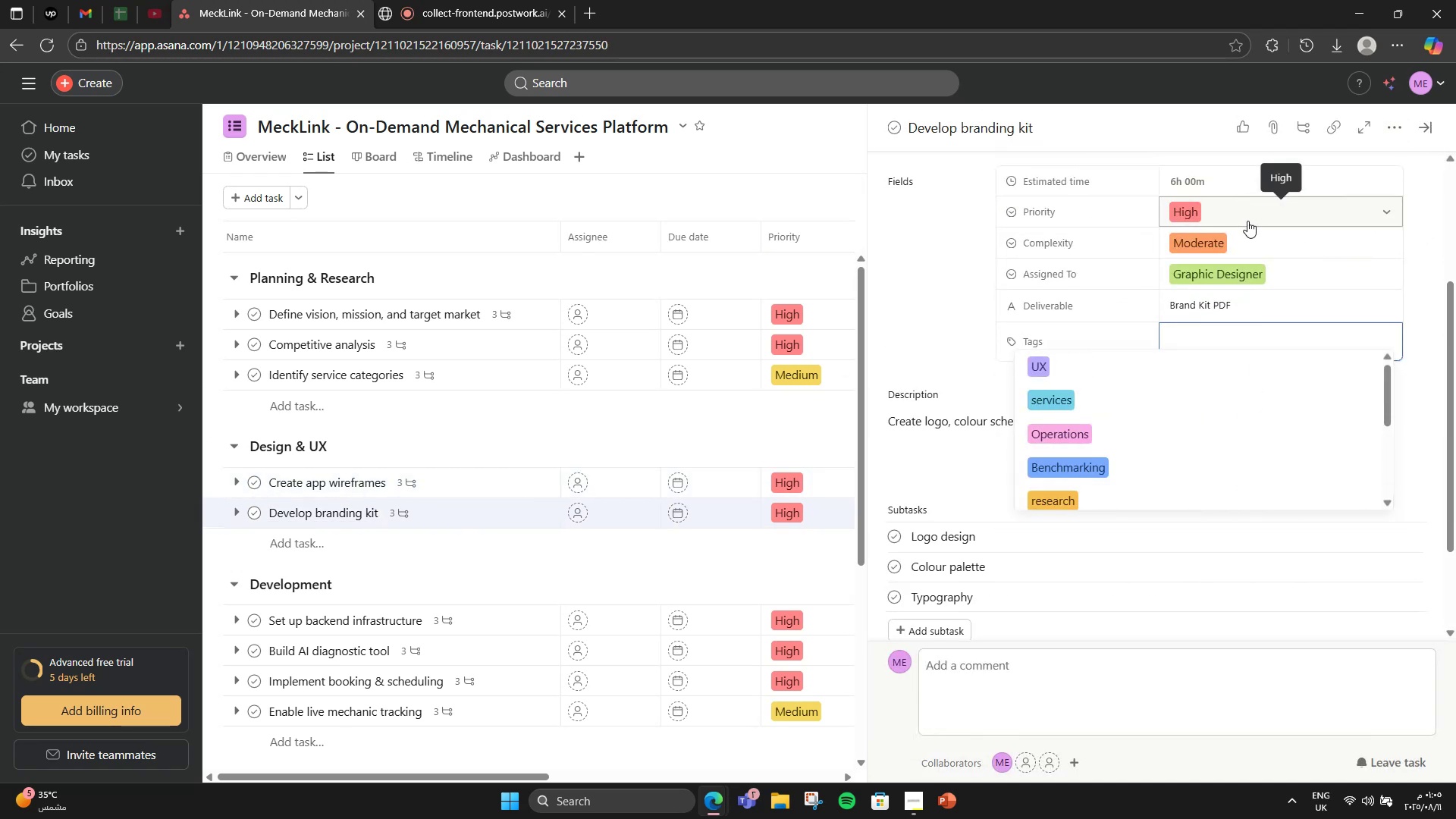 
type(Barnding)
 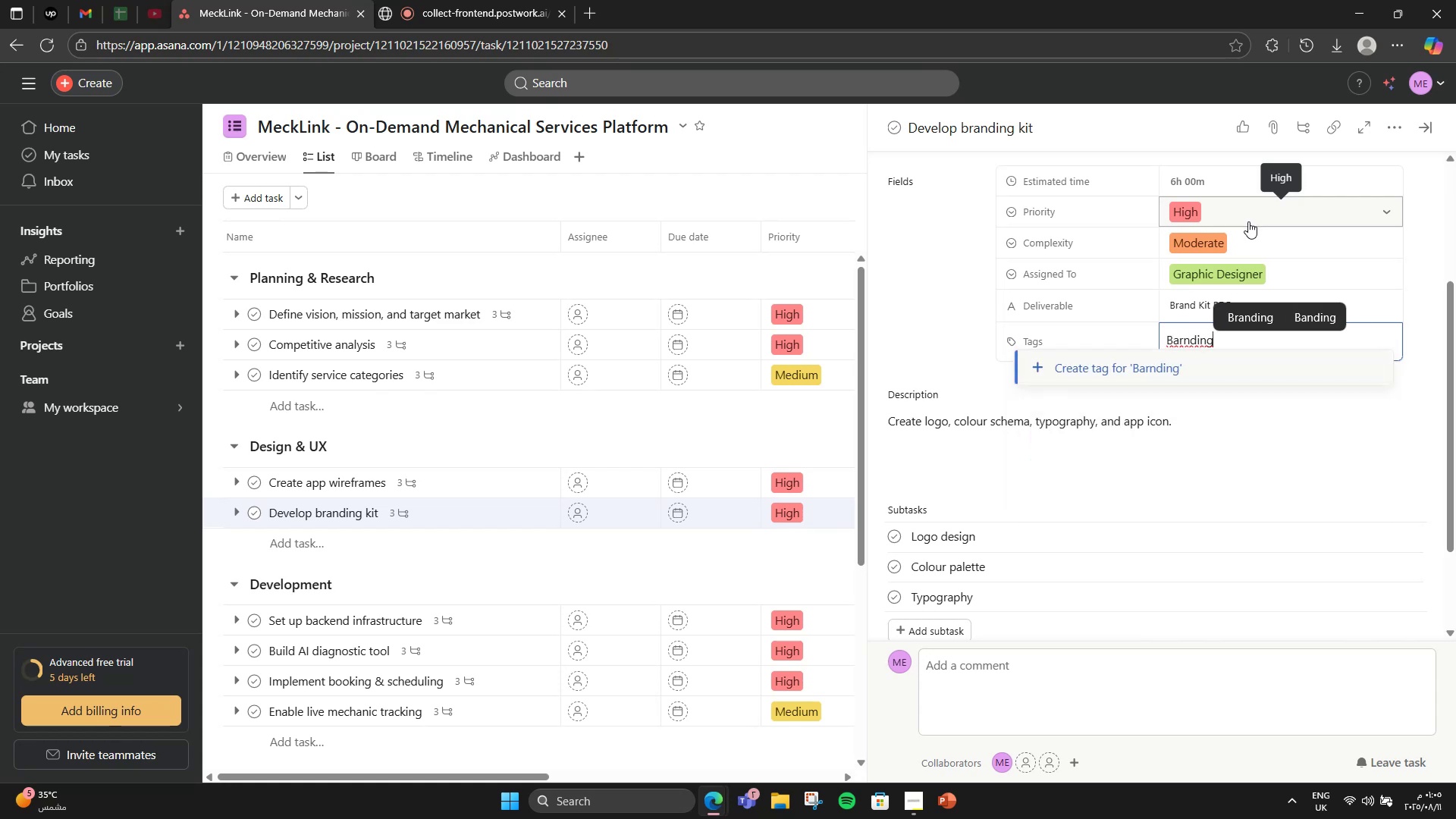 
hold_key(key=ArrowLeft, duration=0.6)
 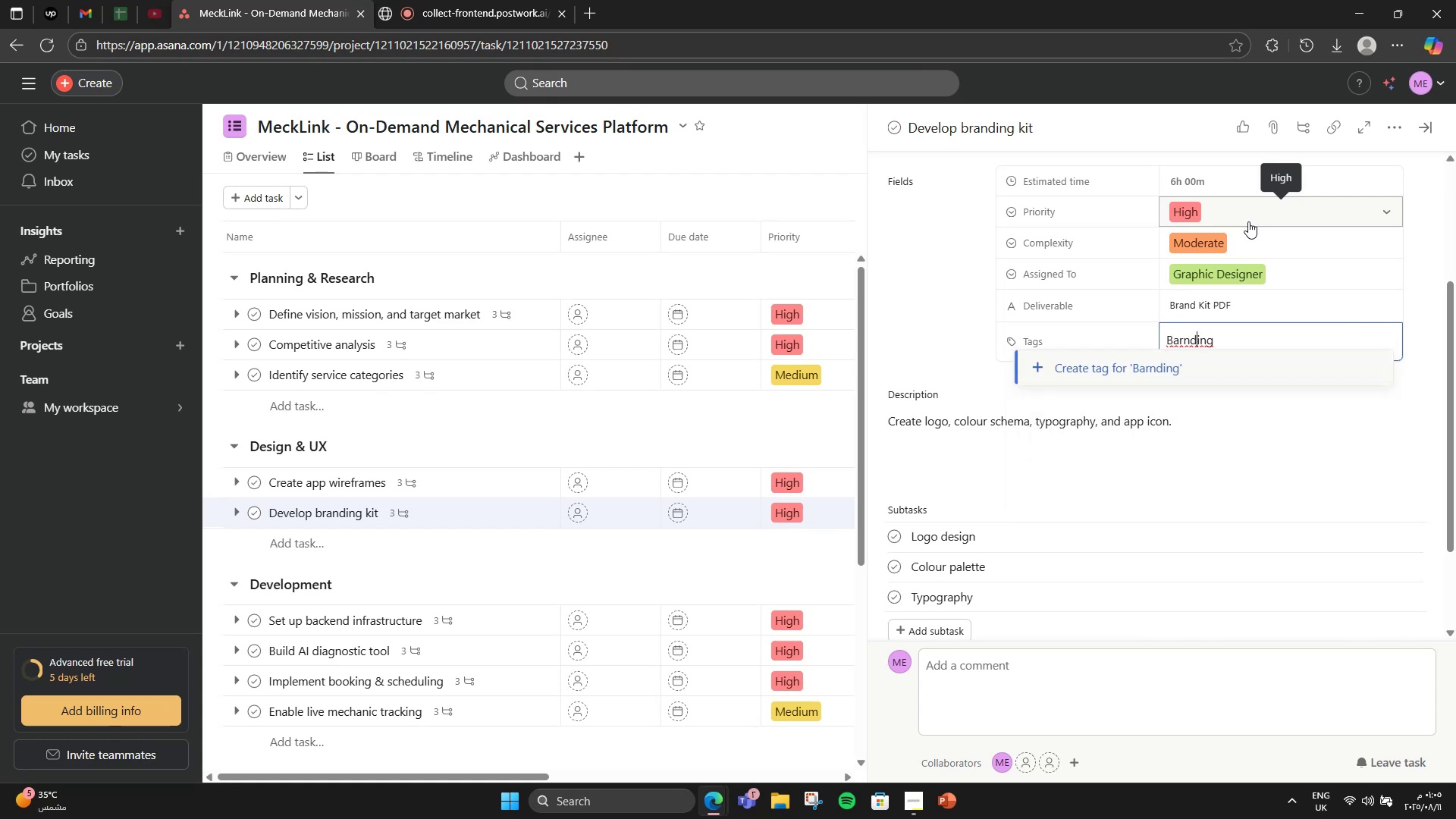 
key(ArrowLeft)
 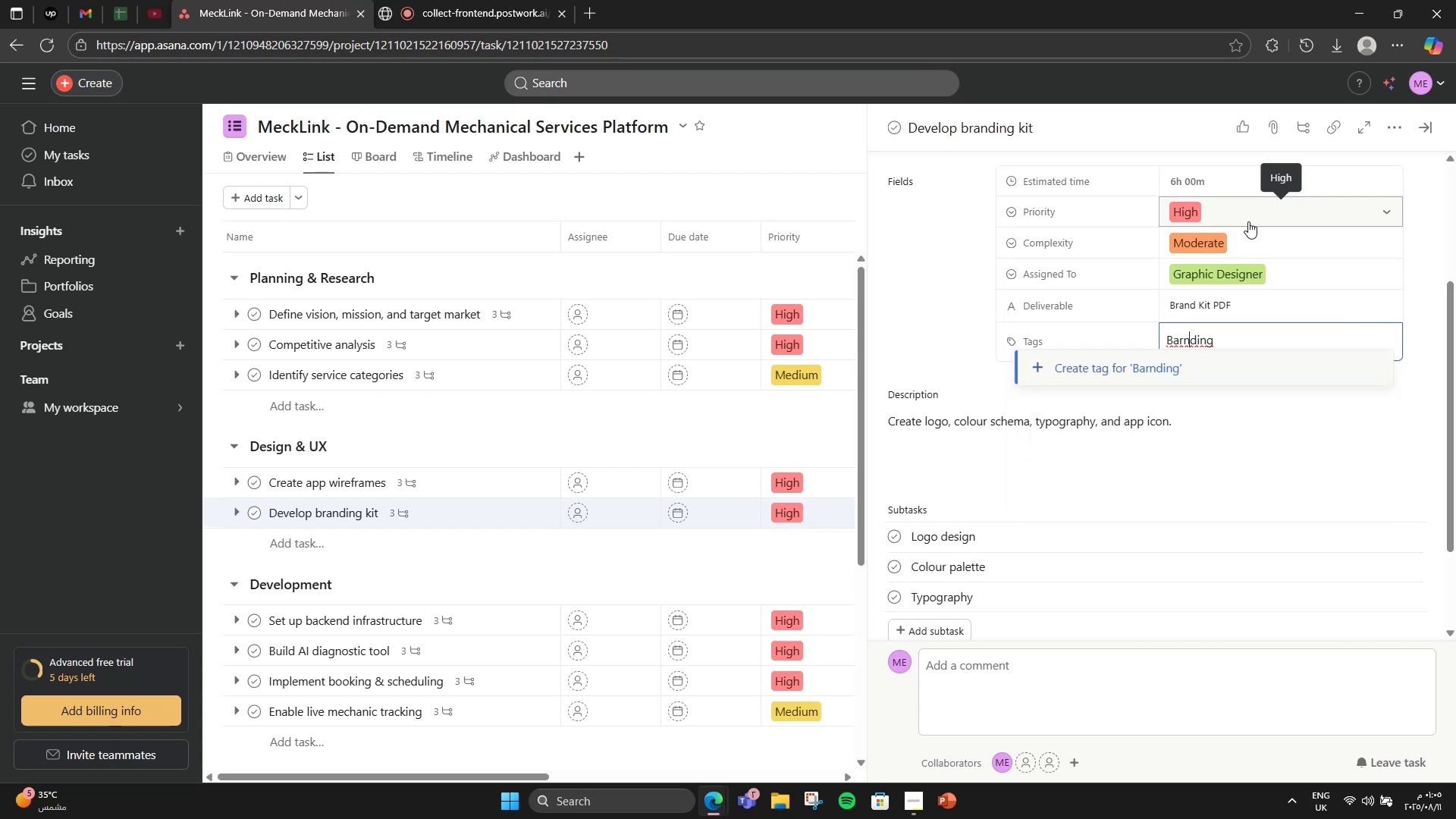 
key(ArrowLeft)
 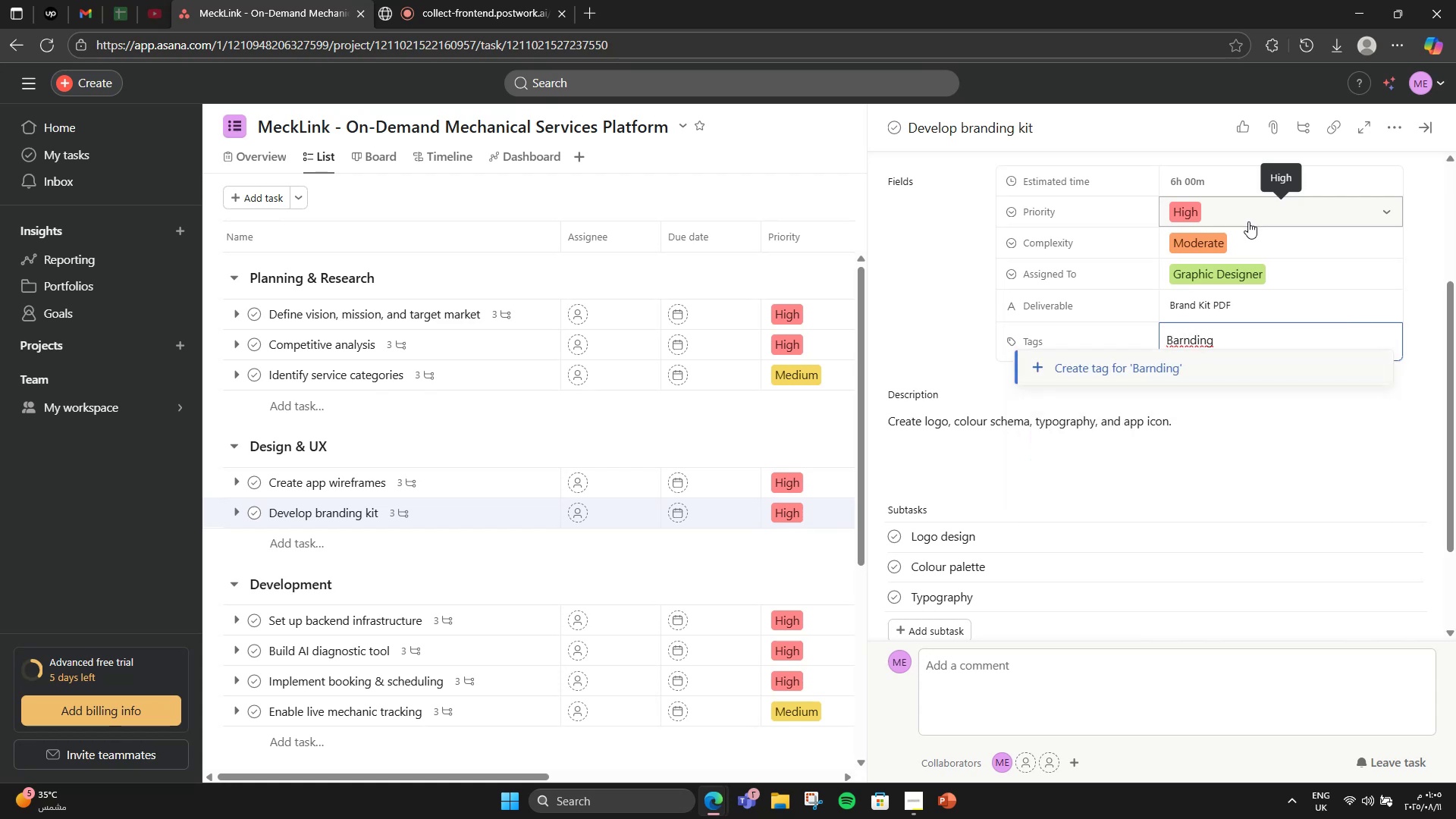 
key(Backspace)
key(Backspace)
type(ra)
 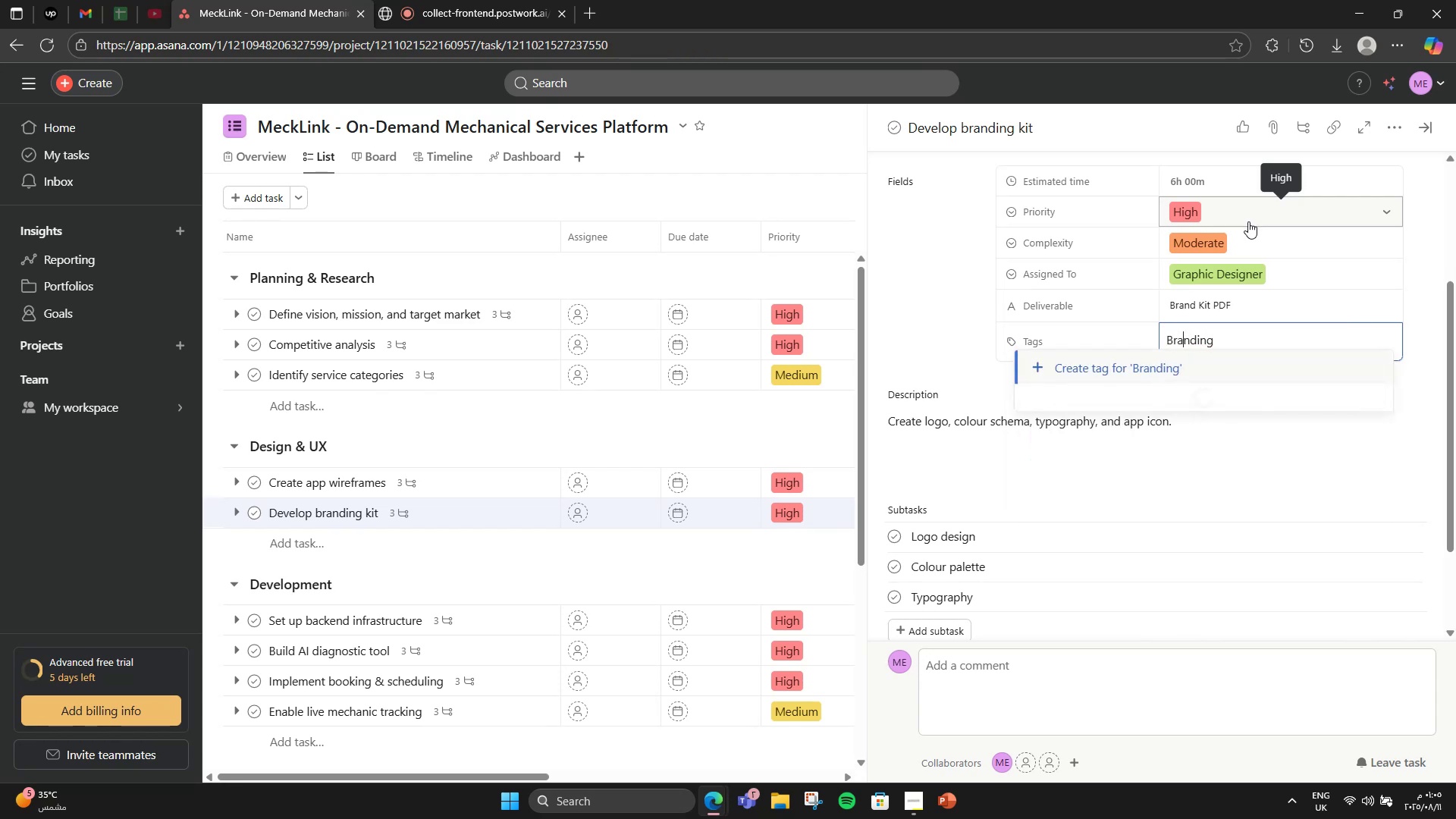 
hold_key(key=ArrowRight, duration=0.56)
 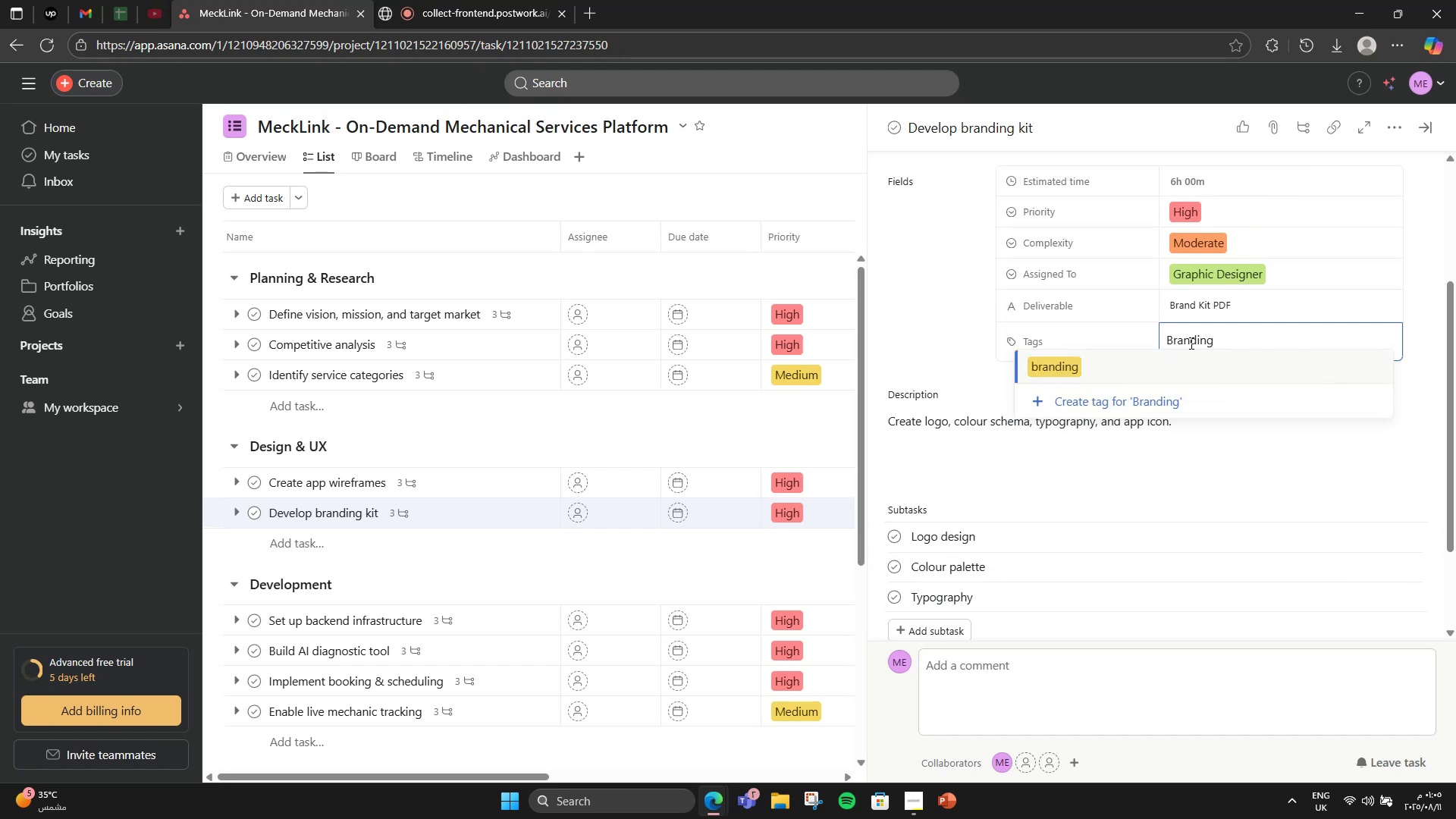 
left_click([1186, 353])
 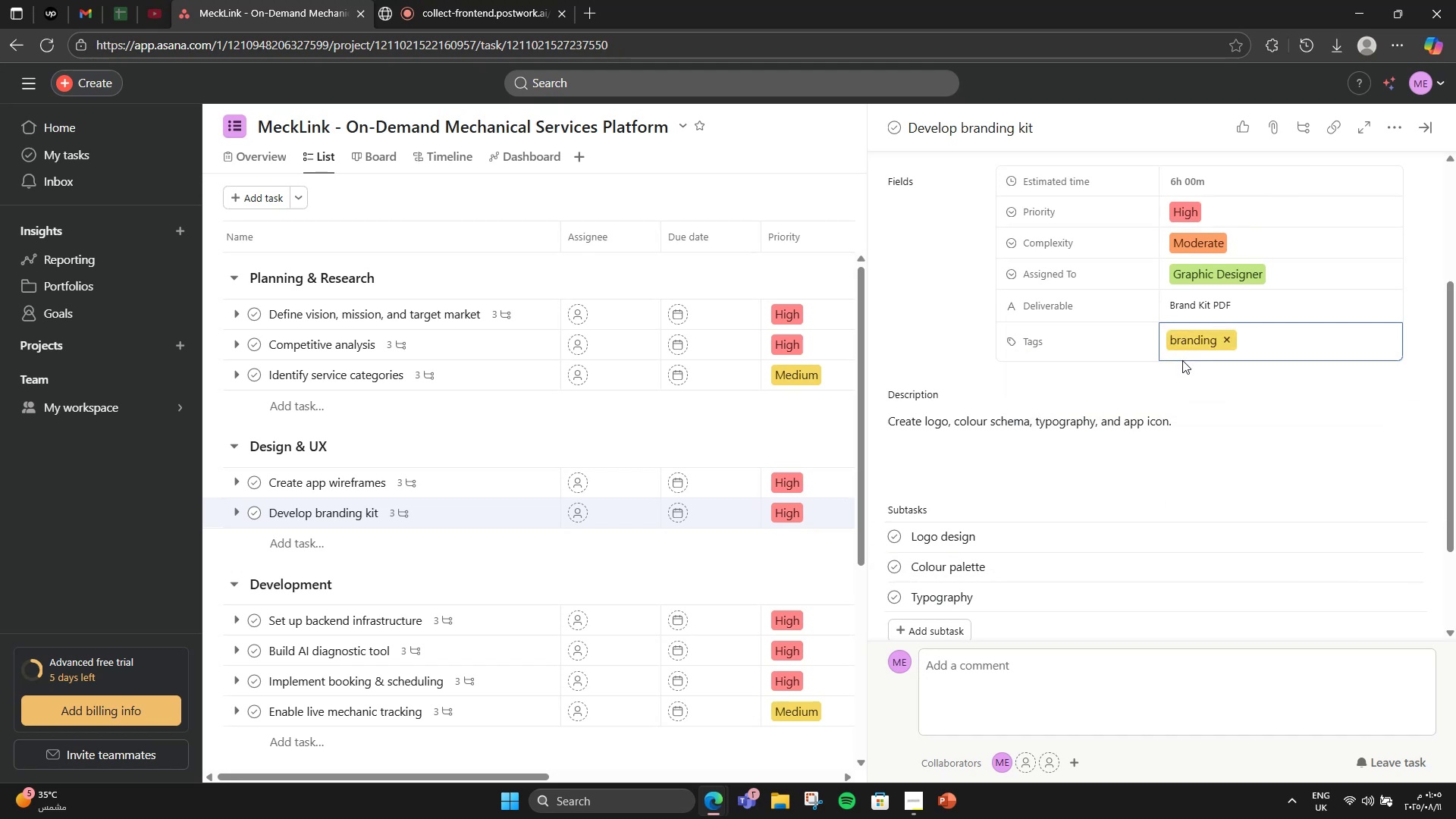 
type(Visuals)
 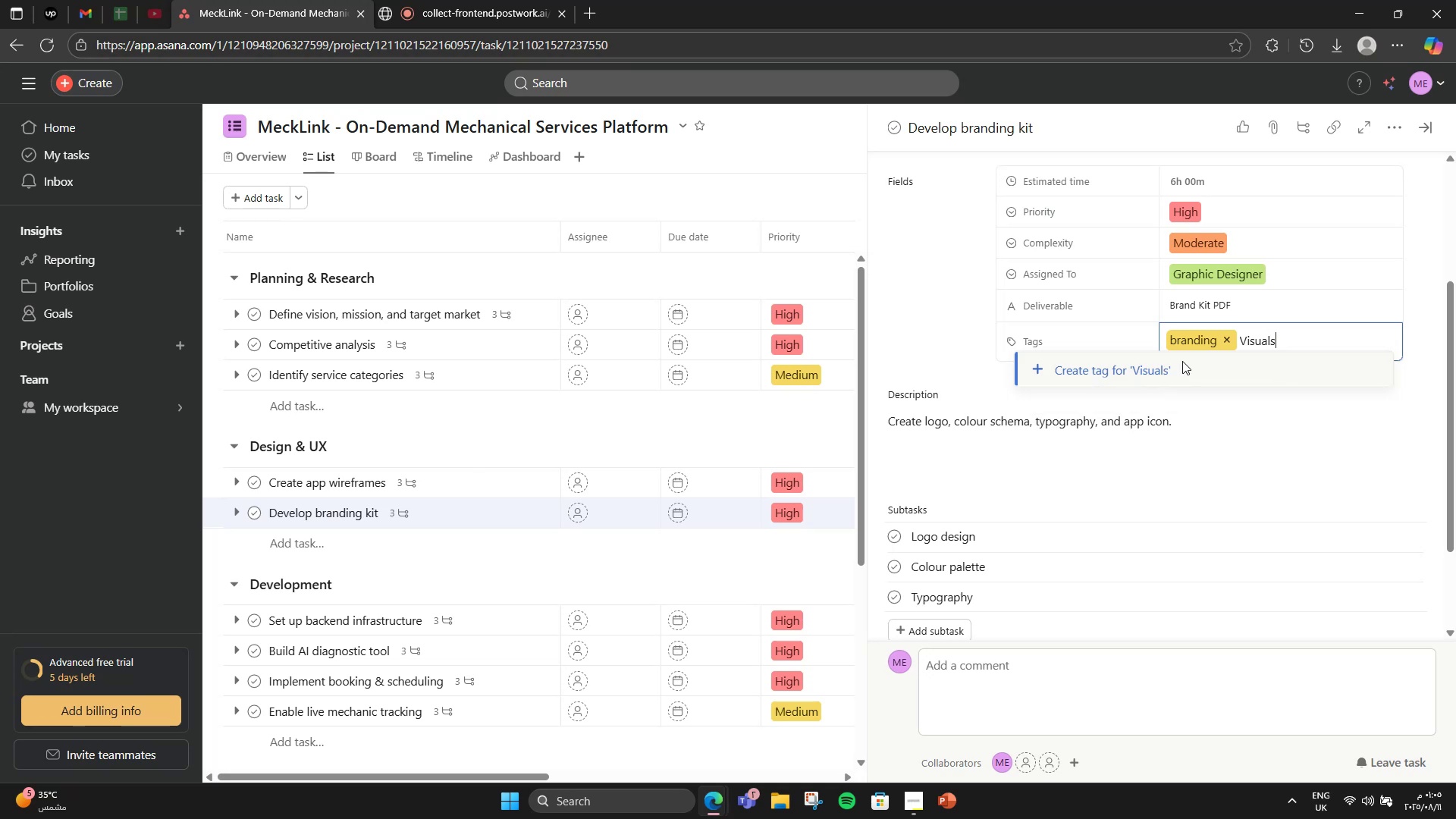 
left_click([1183, 372])
 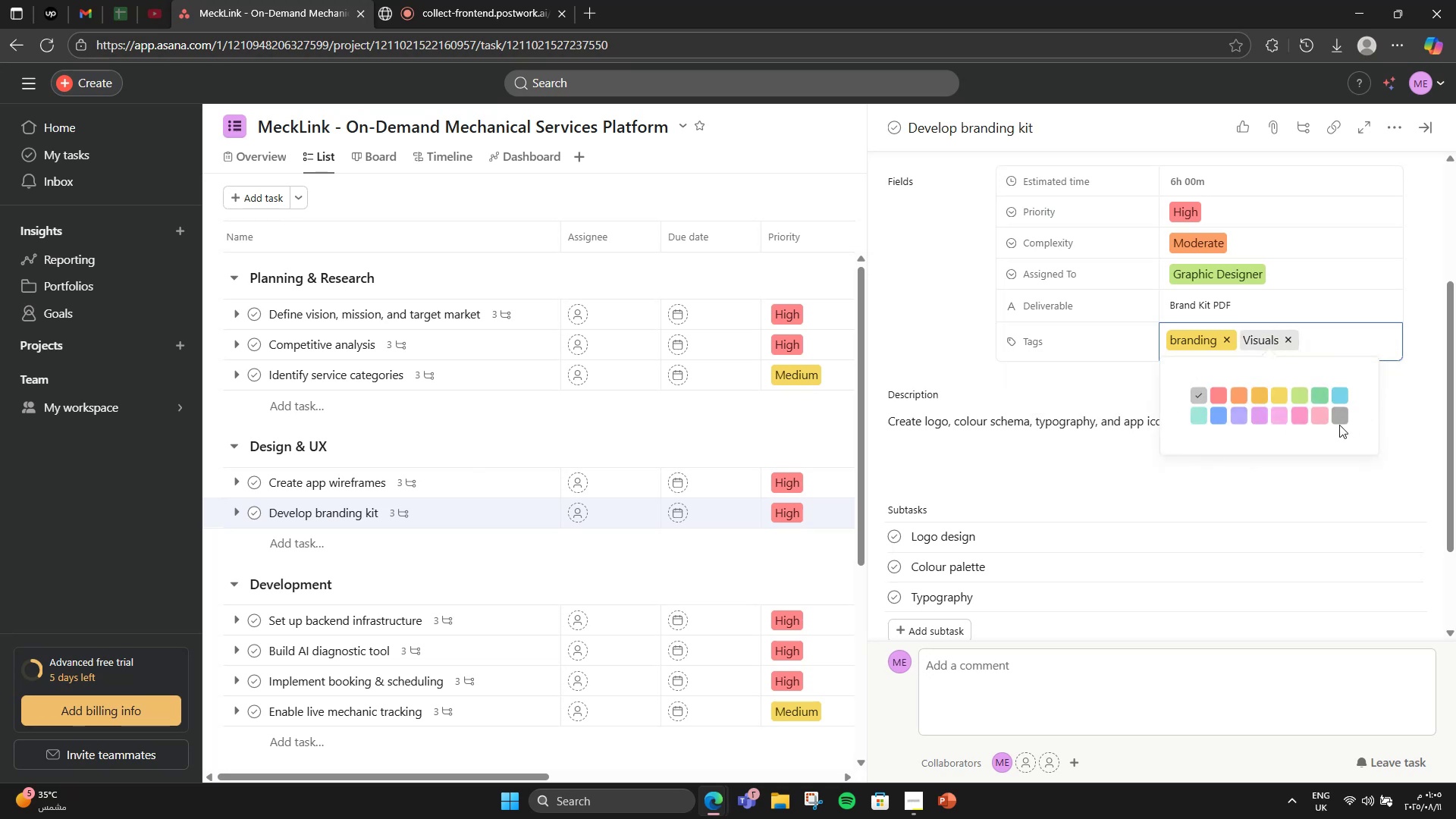 
double_click([1323, 425])
 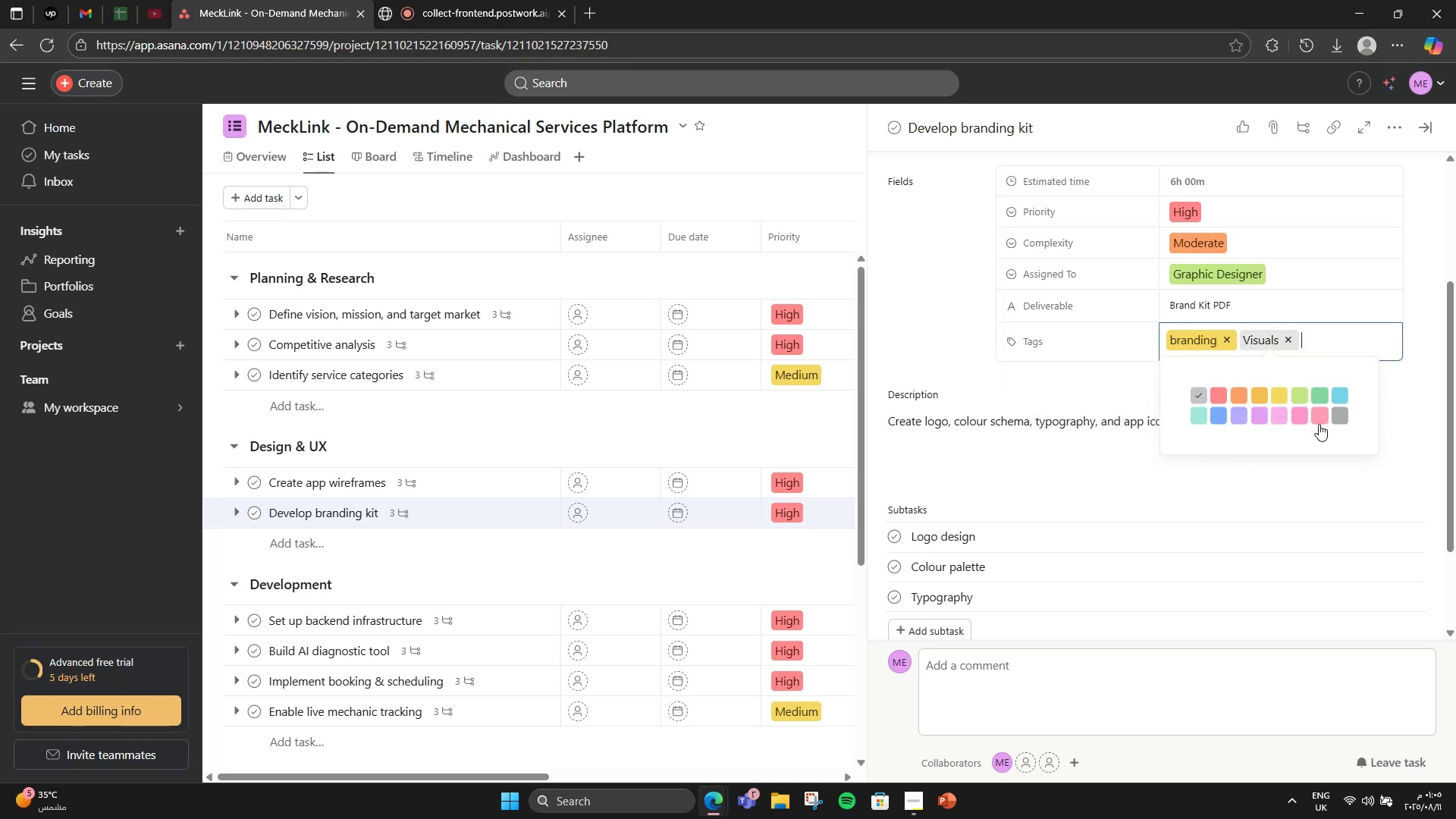 
triple_click([1319, 424])
 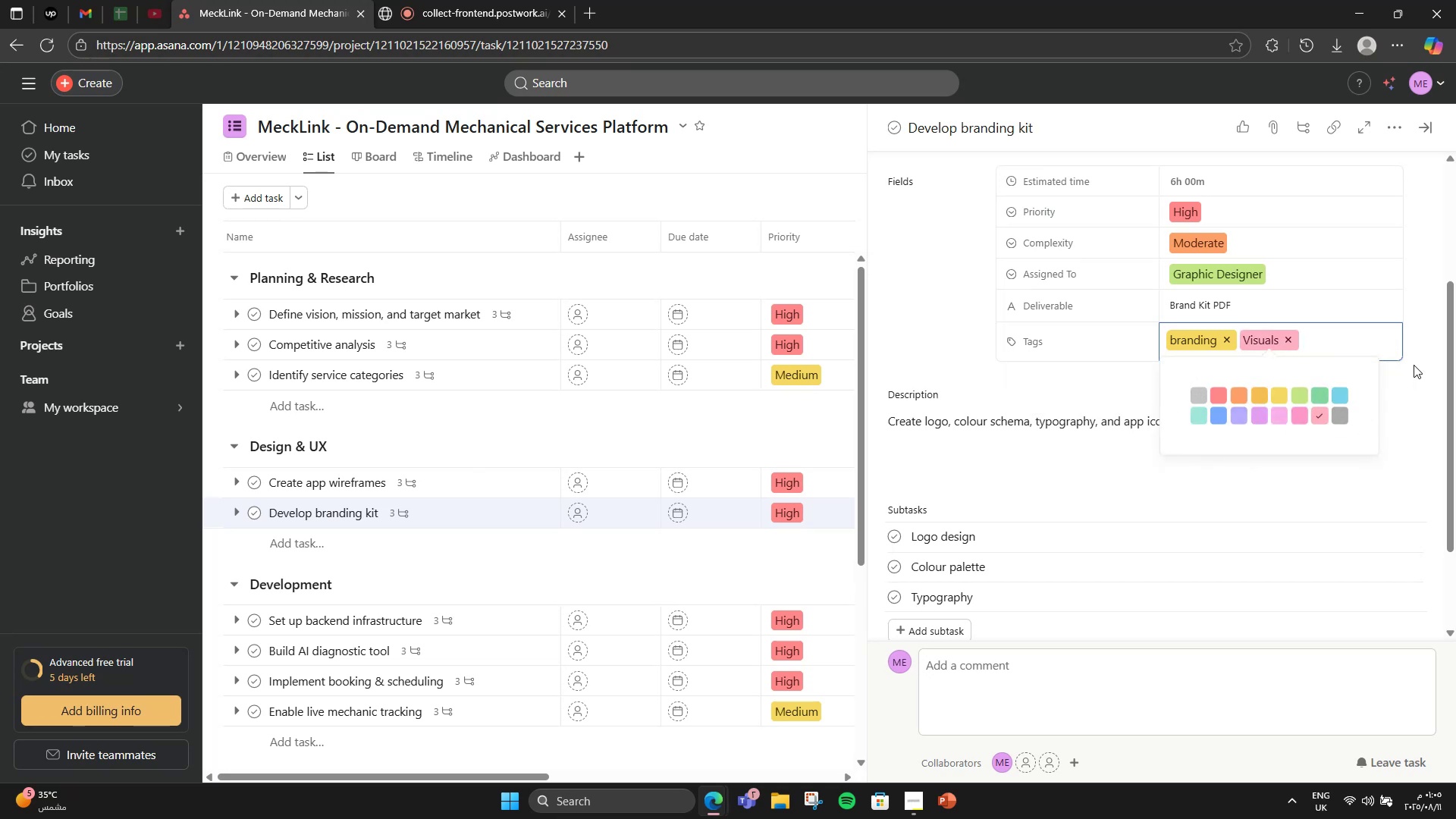 
left_click([1404, 125])
 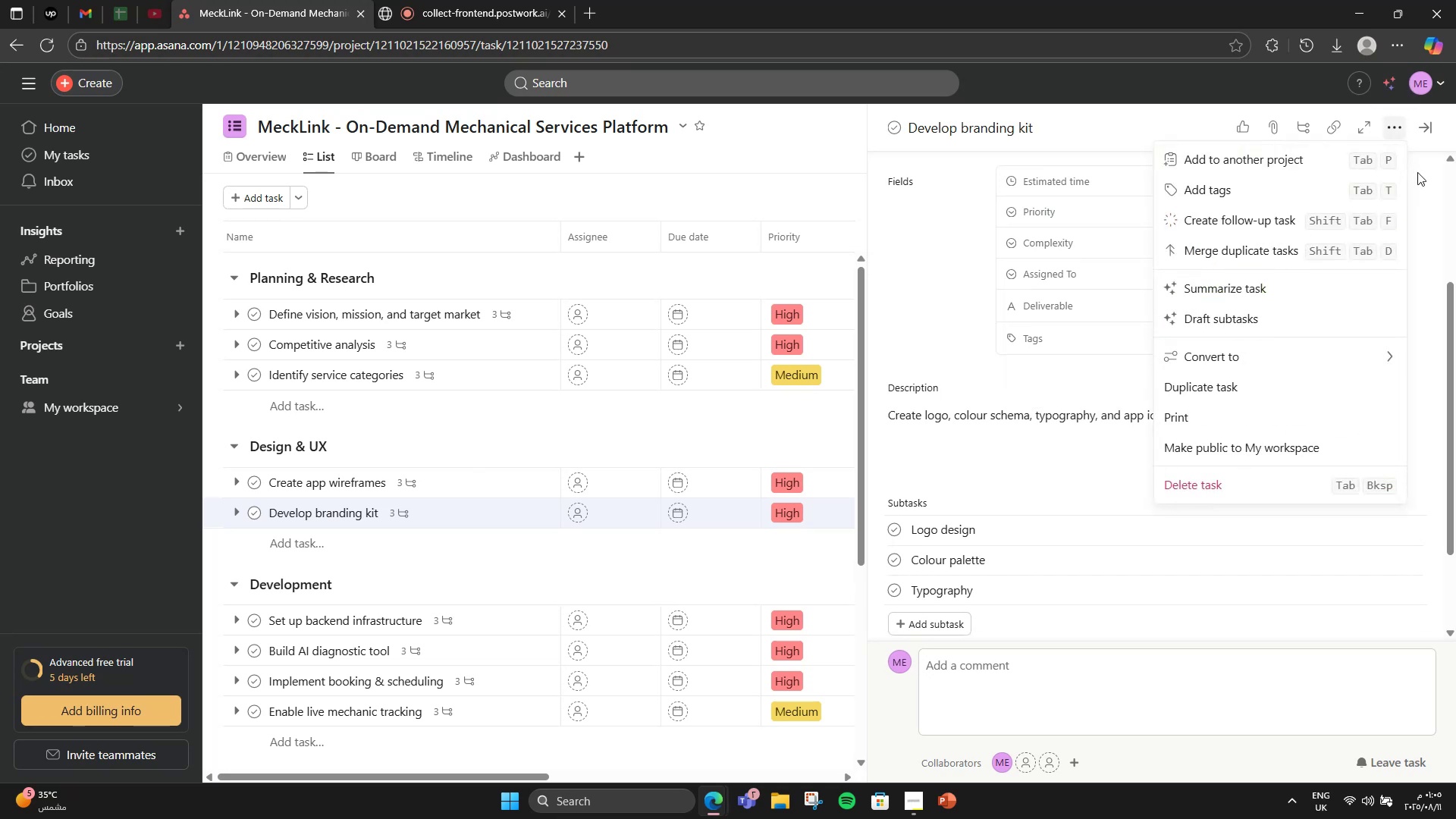 
left_click([1422, 177])
 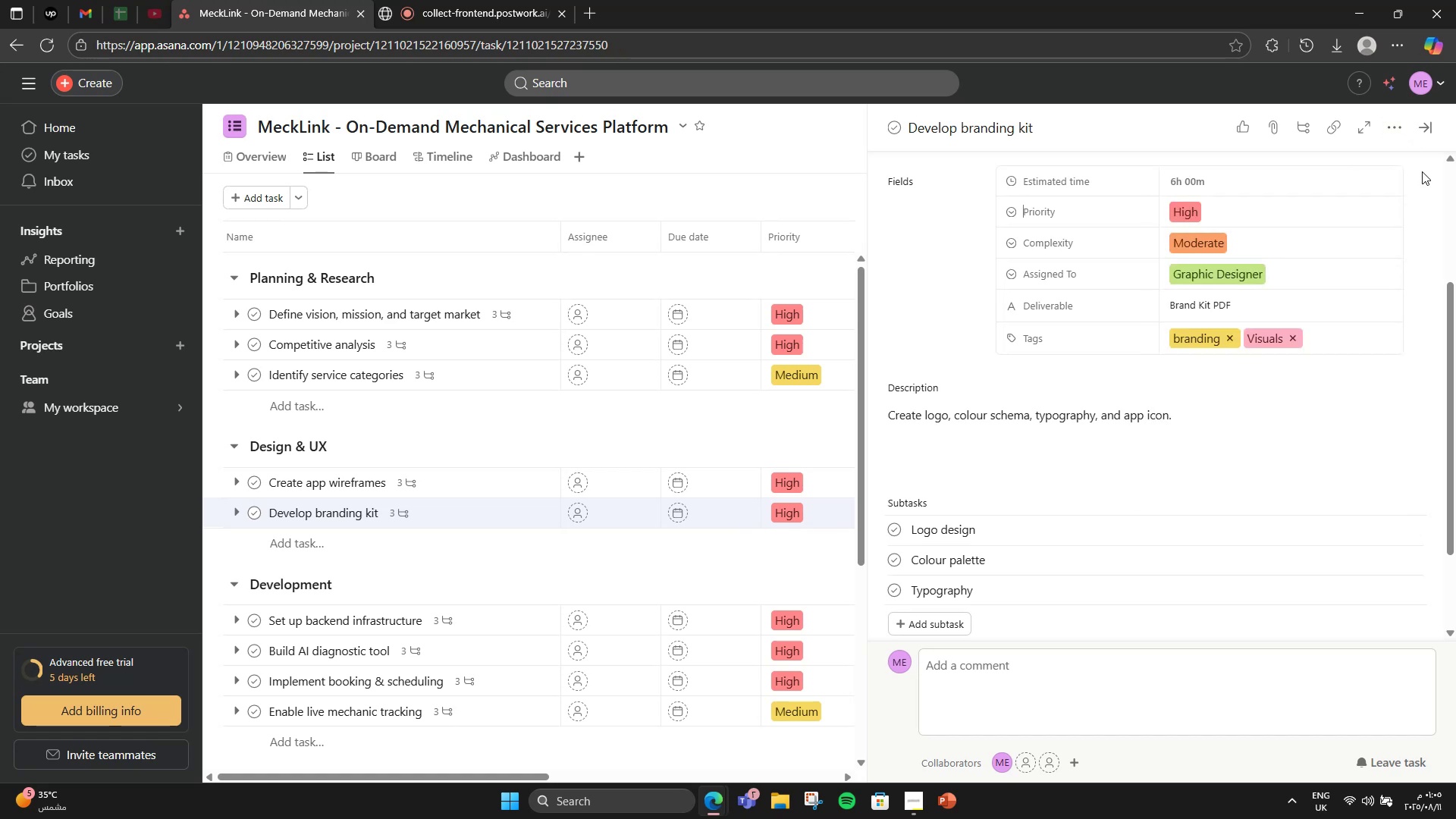 
left_click([1422, 133])
 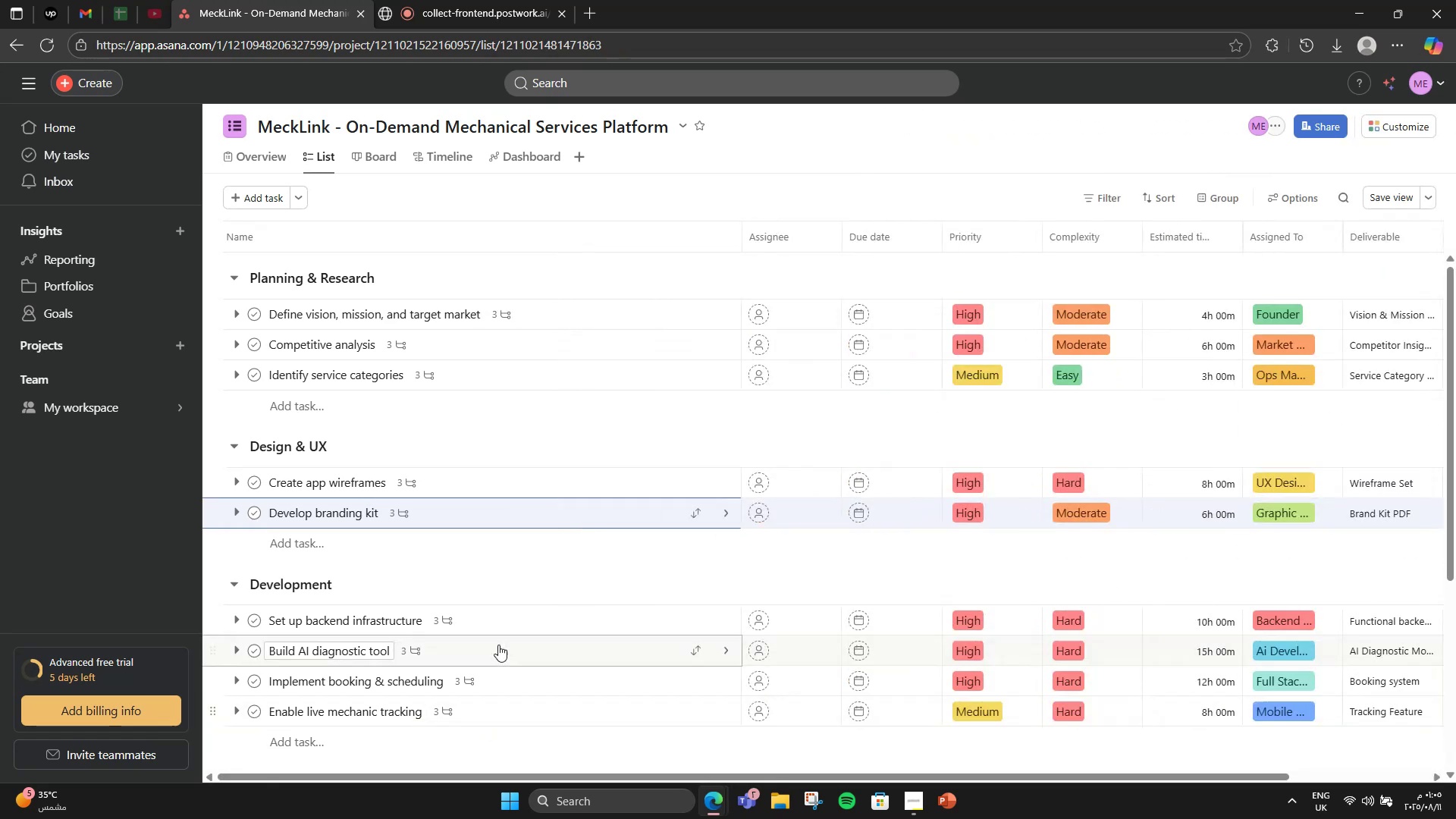 
left_click([493, 609])
 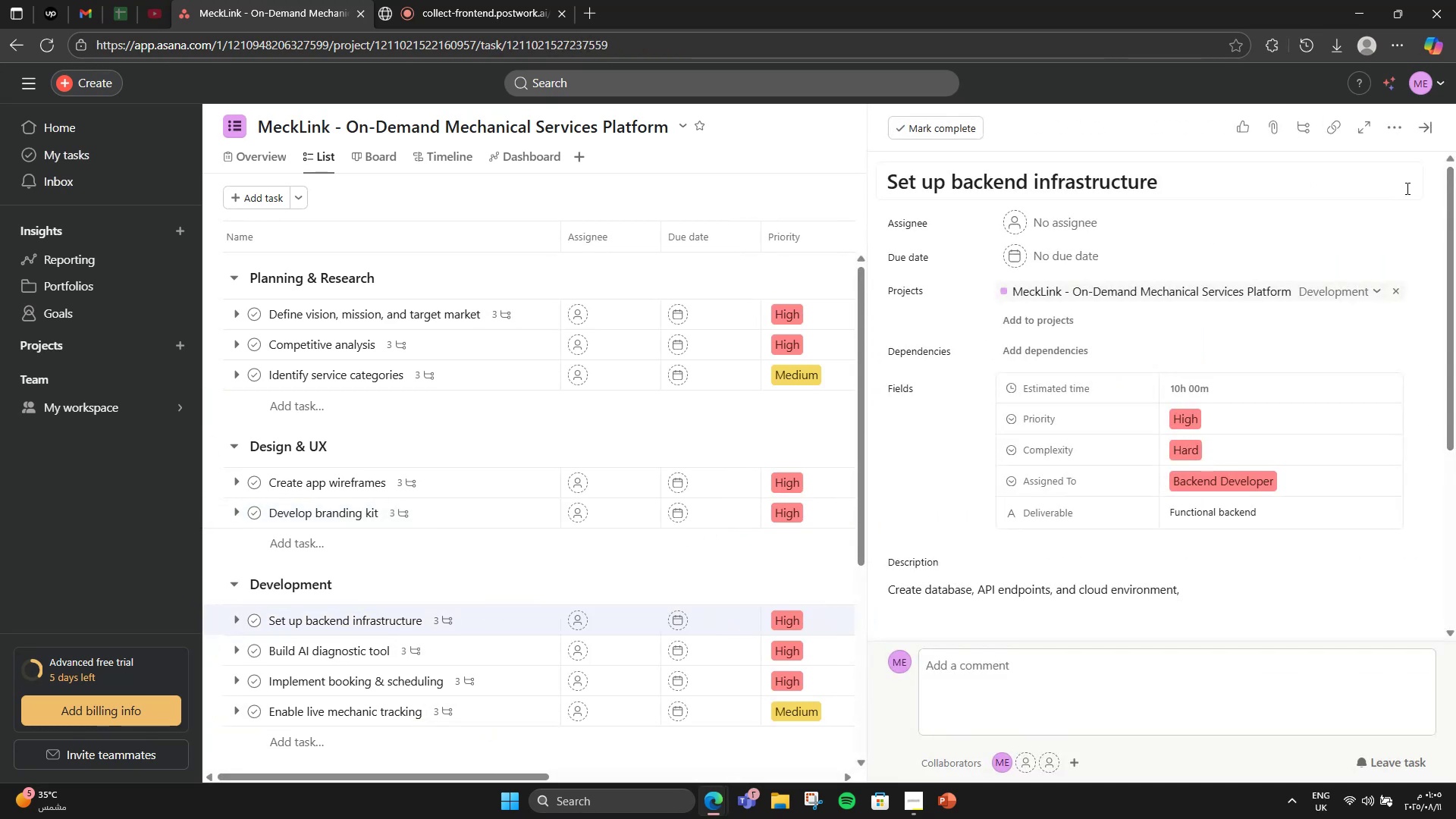 
double_click([1383, 129])
 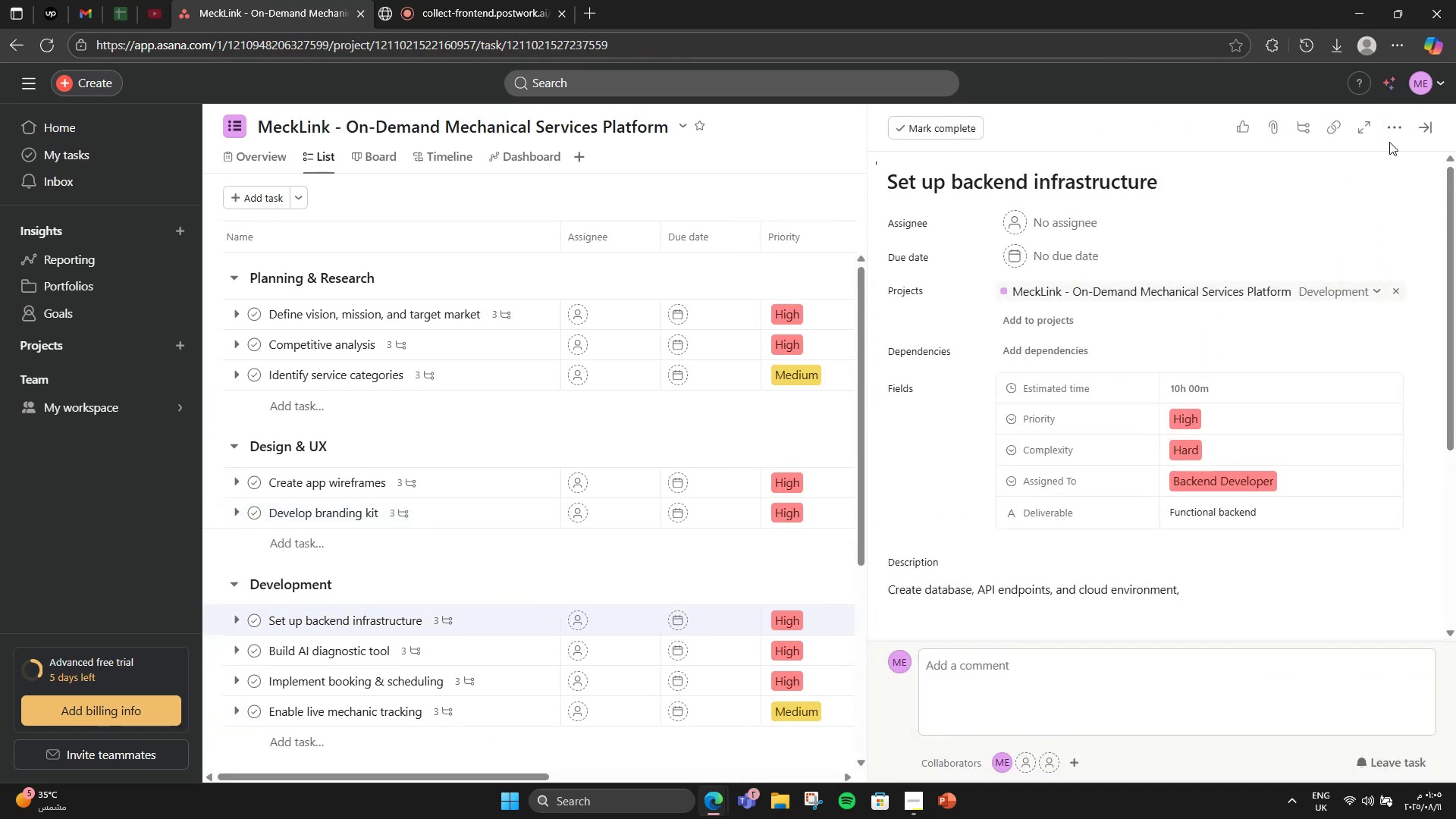 
double_click([1395, 127])
 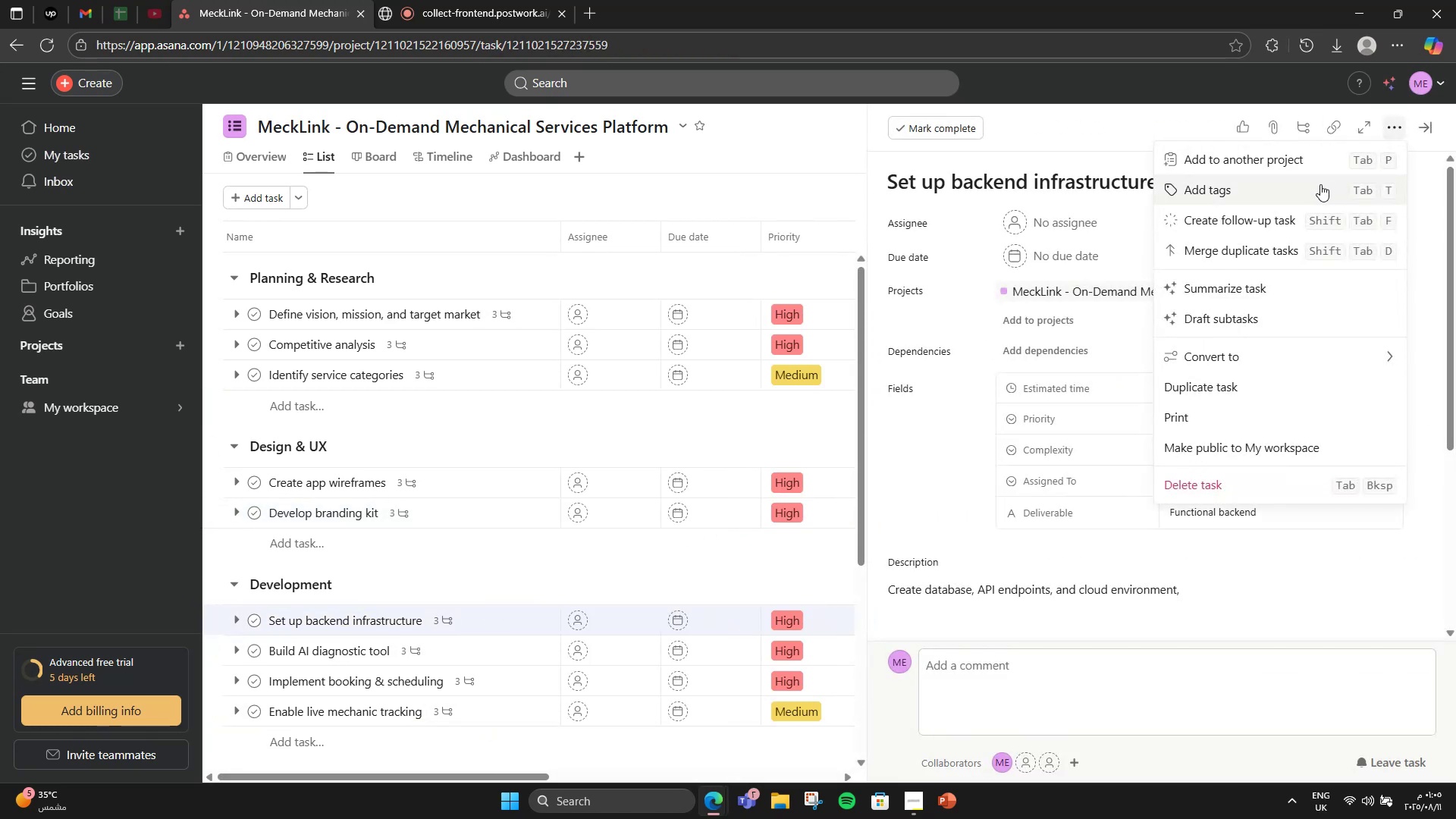 
left_click([1320, 184])
 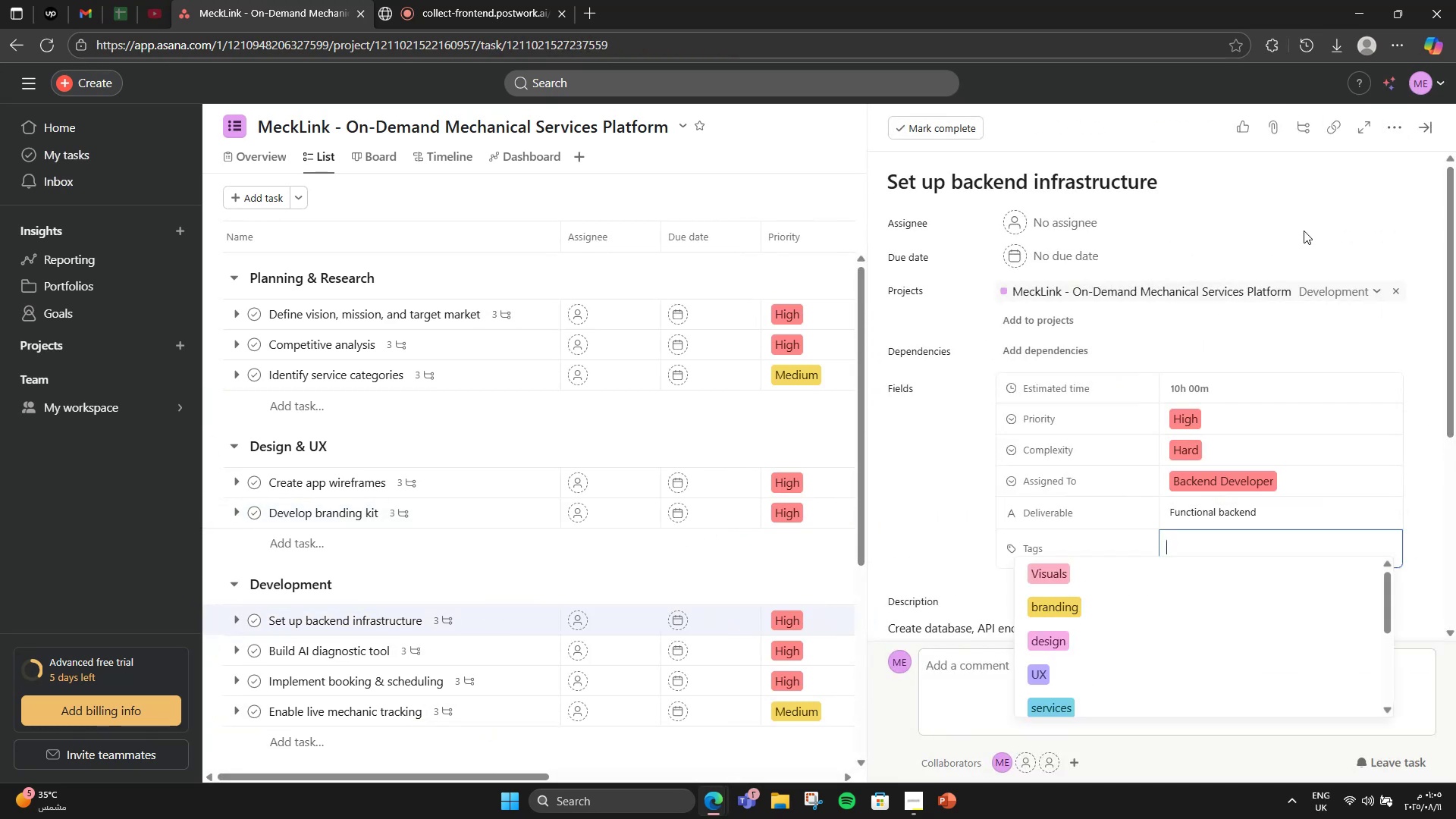 
scroll: coordinate [1147, 412], scroll_direction: down, amount: 2.0
 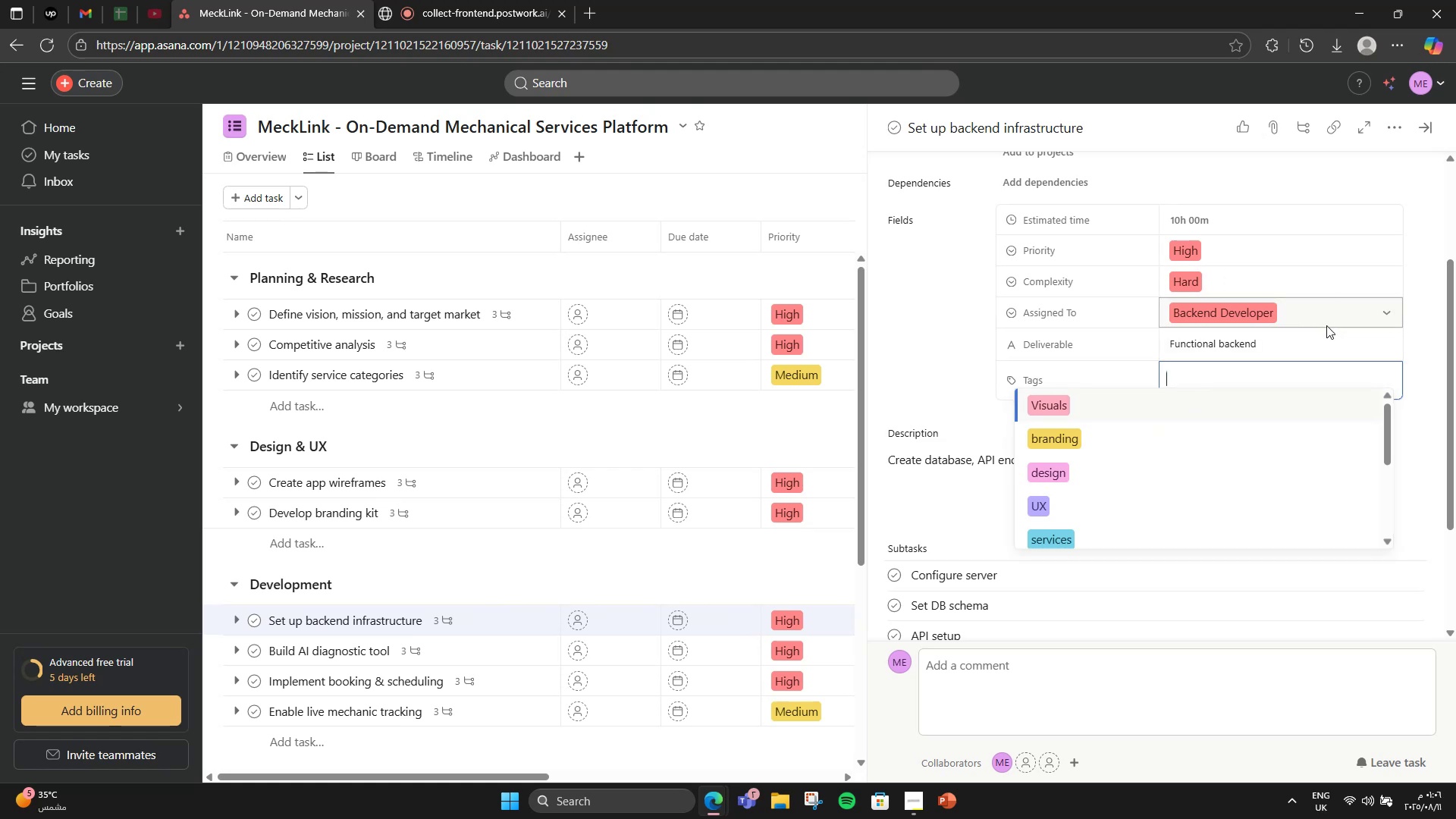 
type(Backend)
 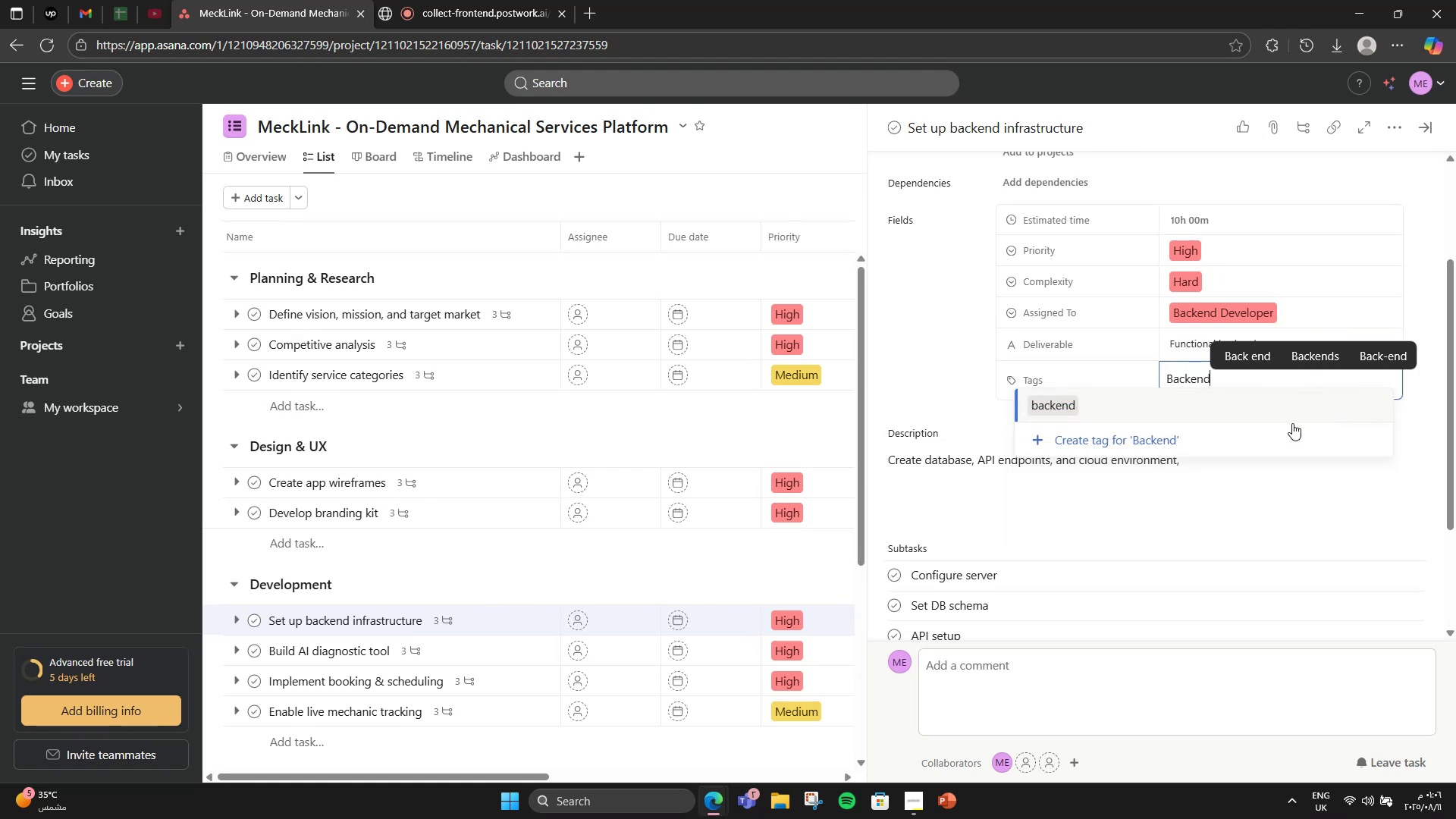 
left_click([1196, 382])
 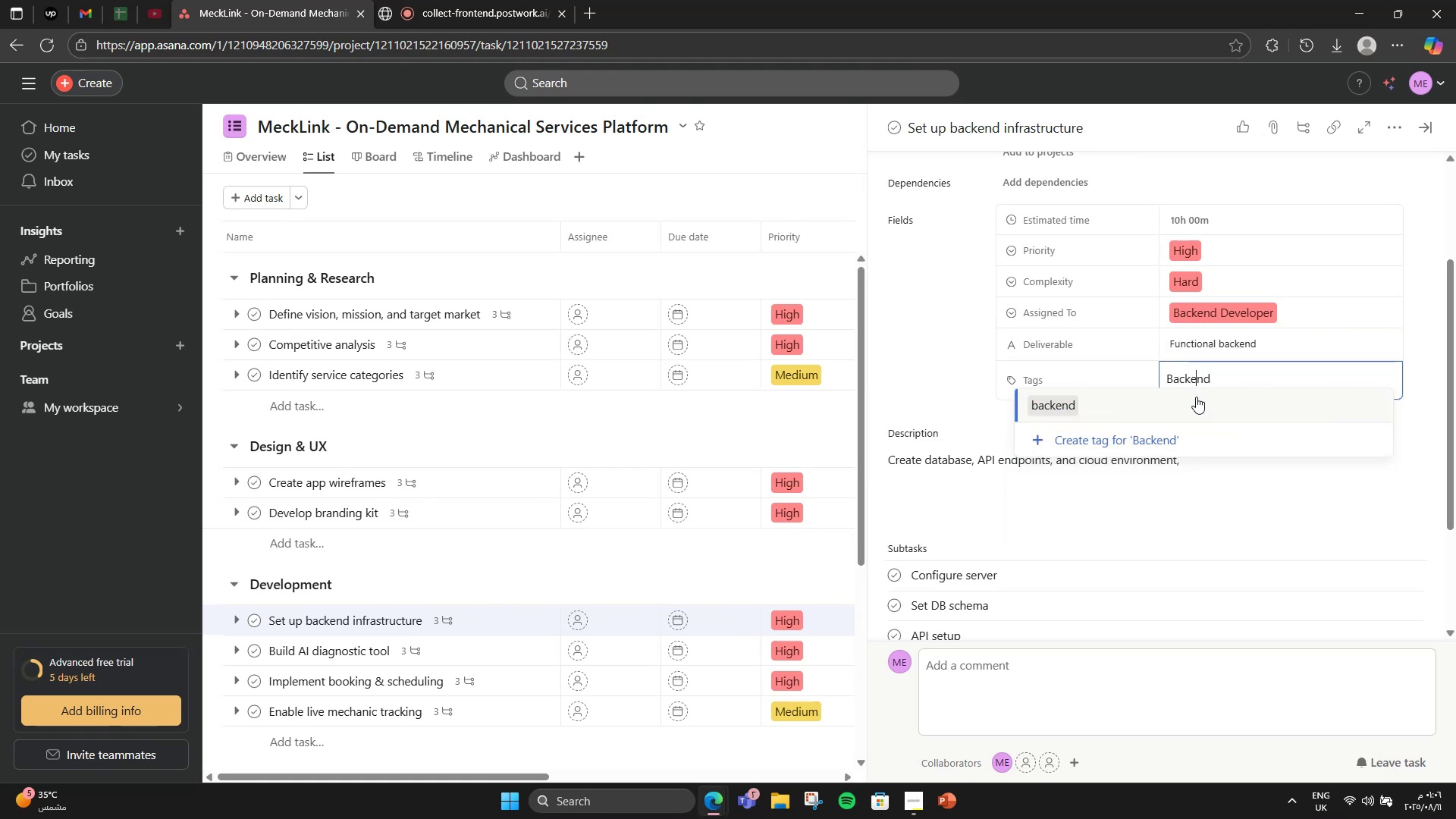 
left_click([1196, 397])
 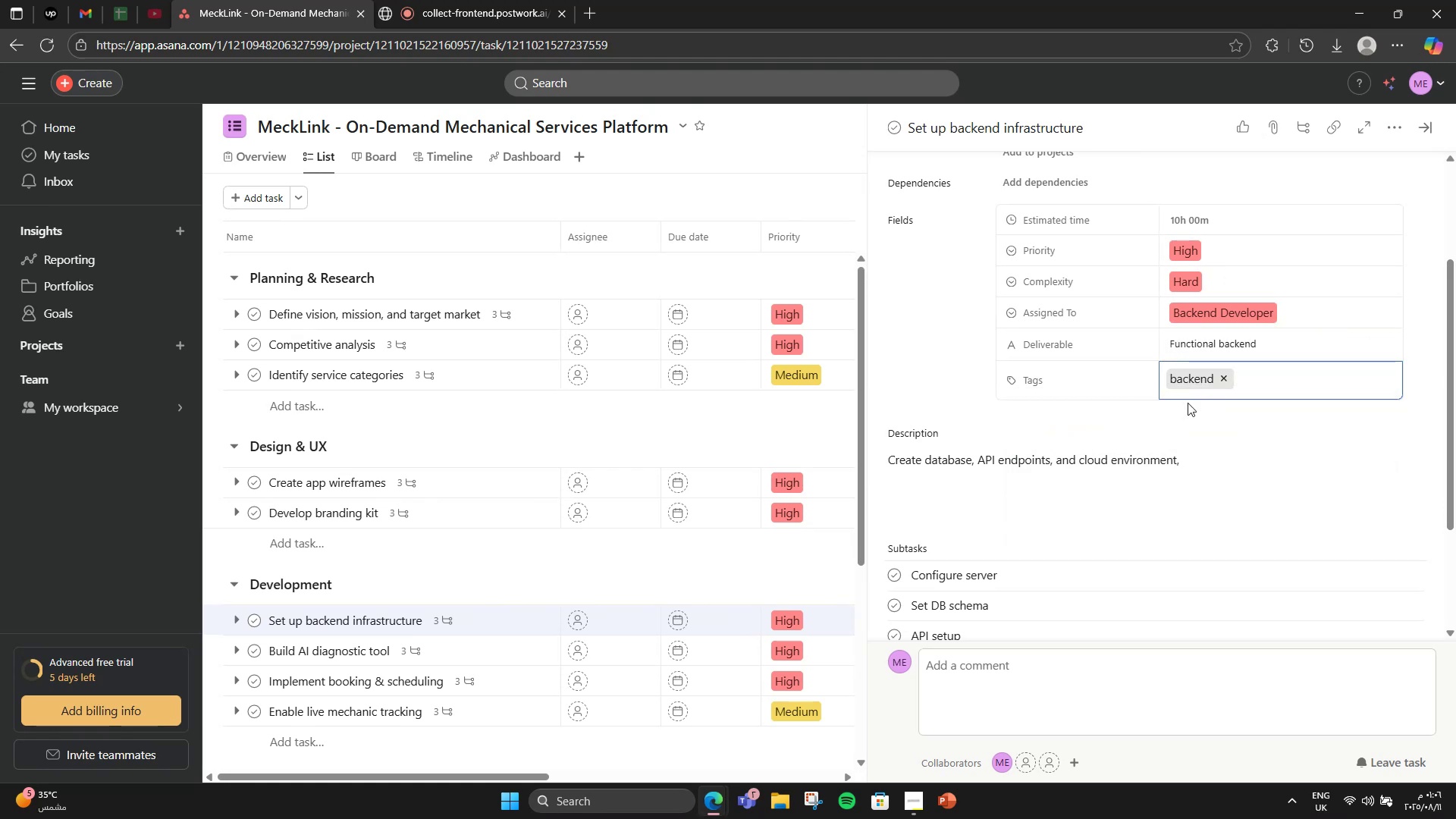 
type(cloud)
 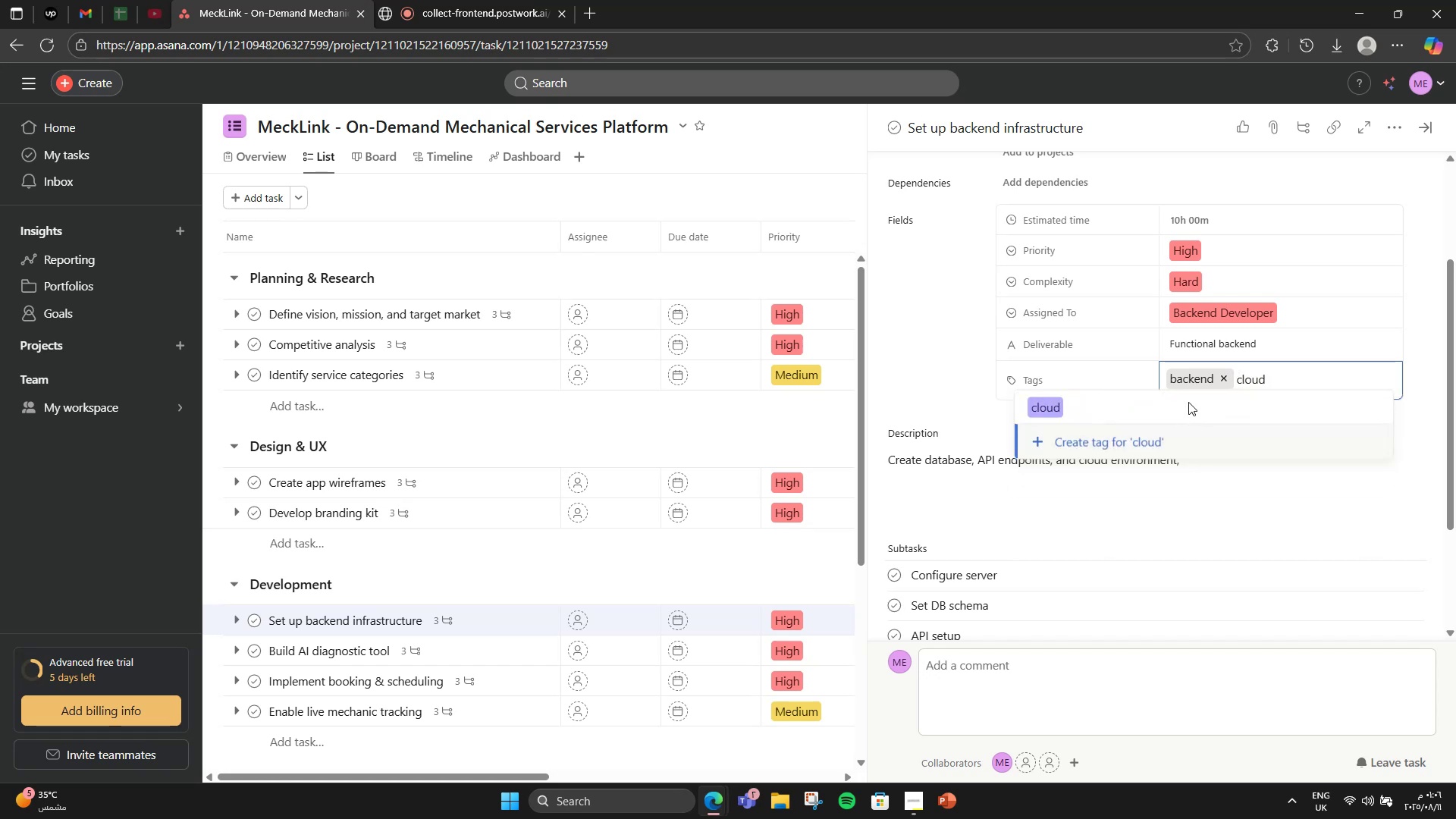 
left_click([1137, 398])
 